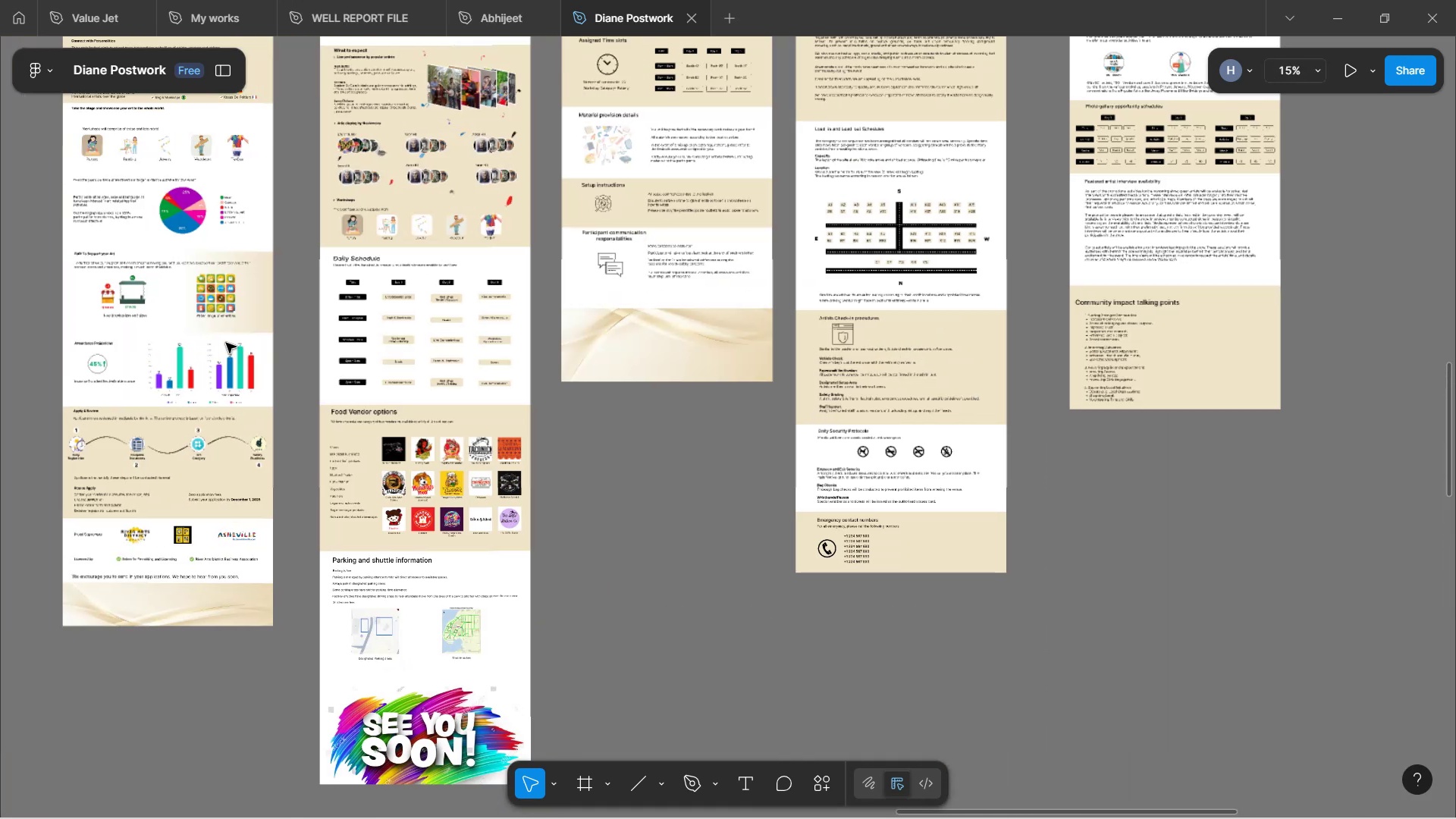 
hold_key(key=ShiftLeft, duration=0.98)
 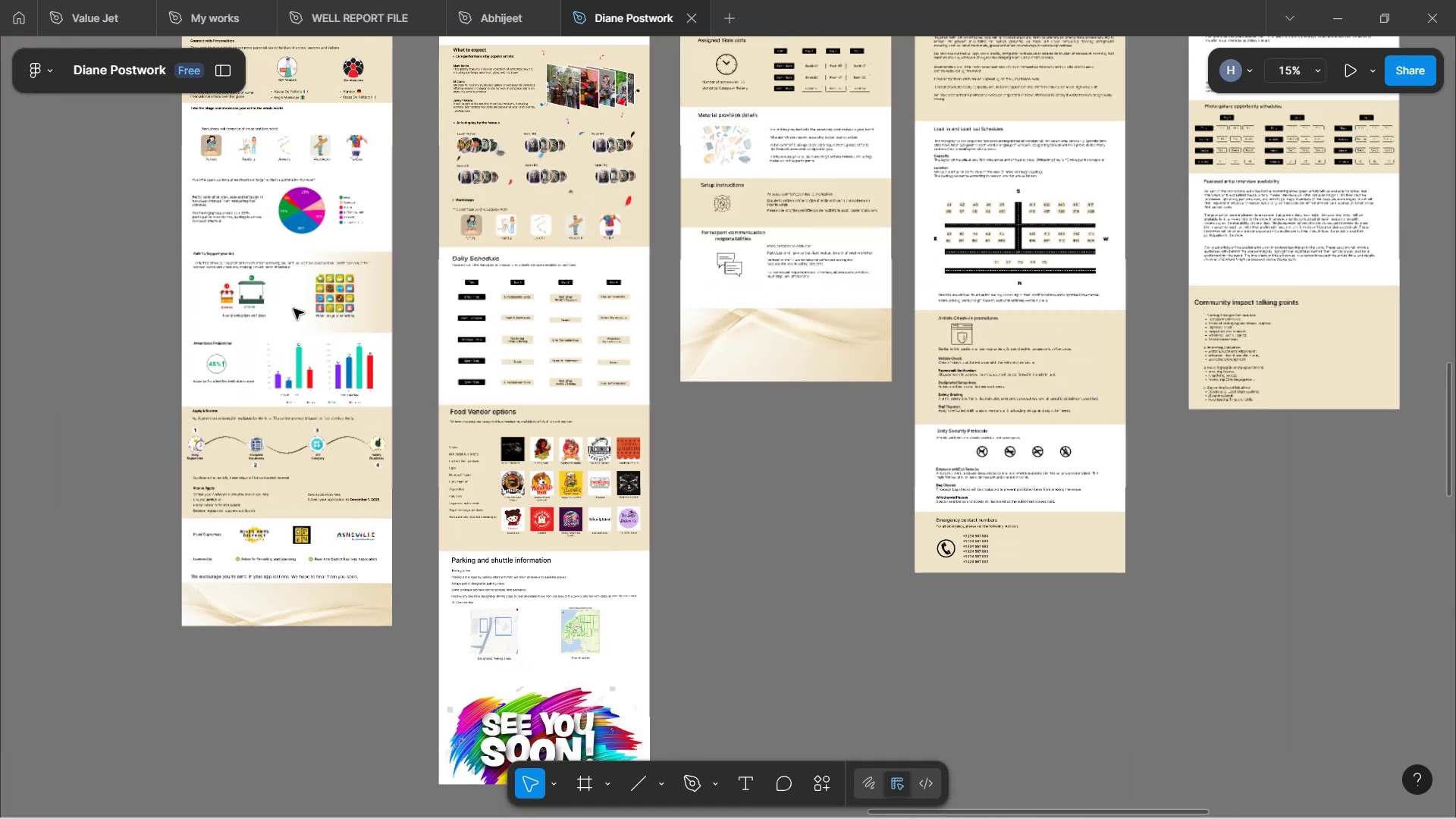 
scroll: coordinate [293, 268], scroll_direction: up, amount: 8.0
 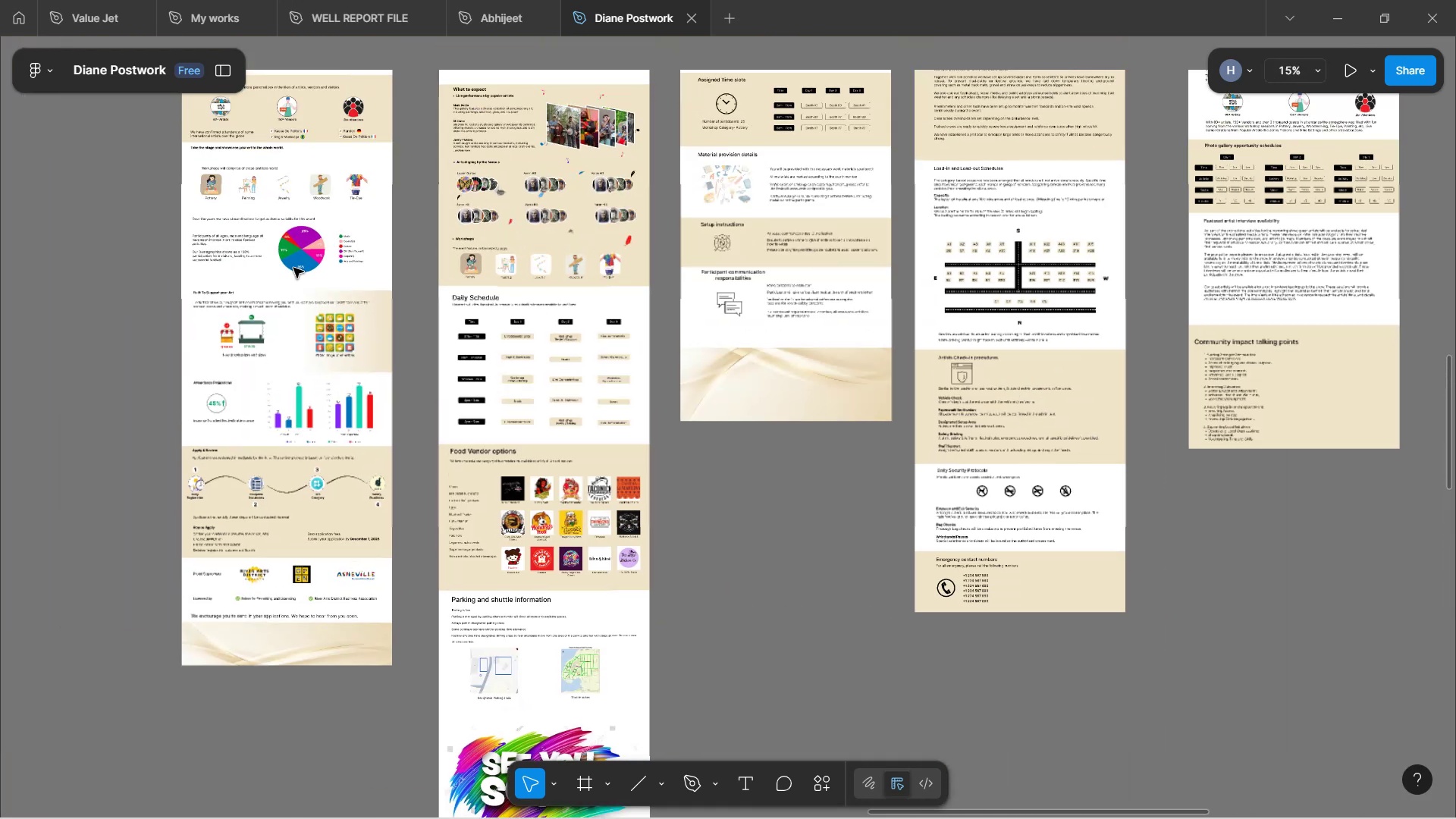 
hold_key(key=ControlLeft, duration=1.51)
scroll: coordinate [323, 405], scroll_direction: up, amount: 16.0
 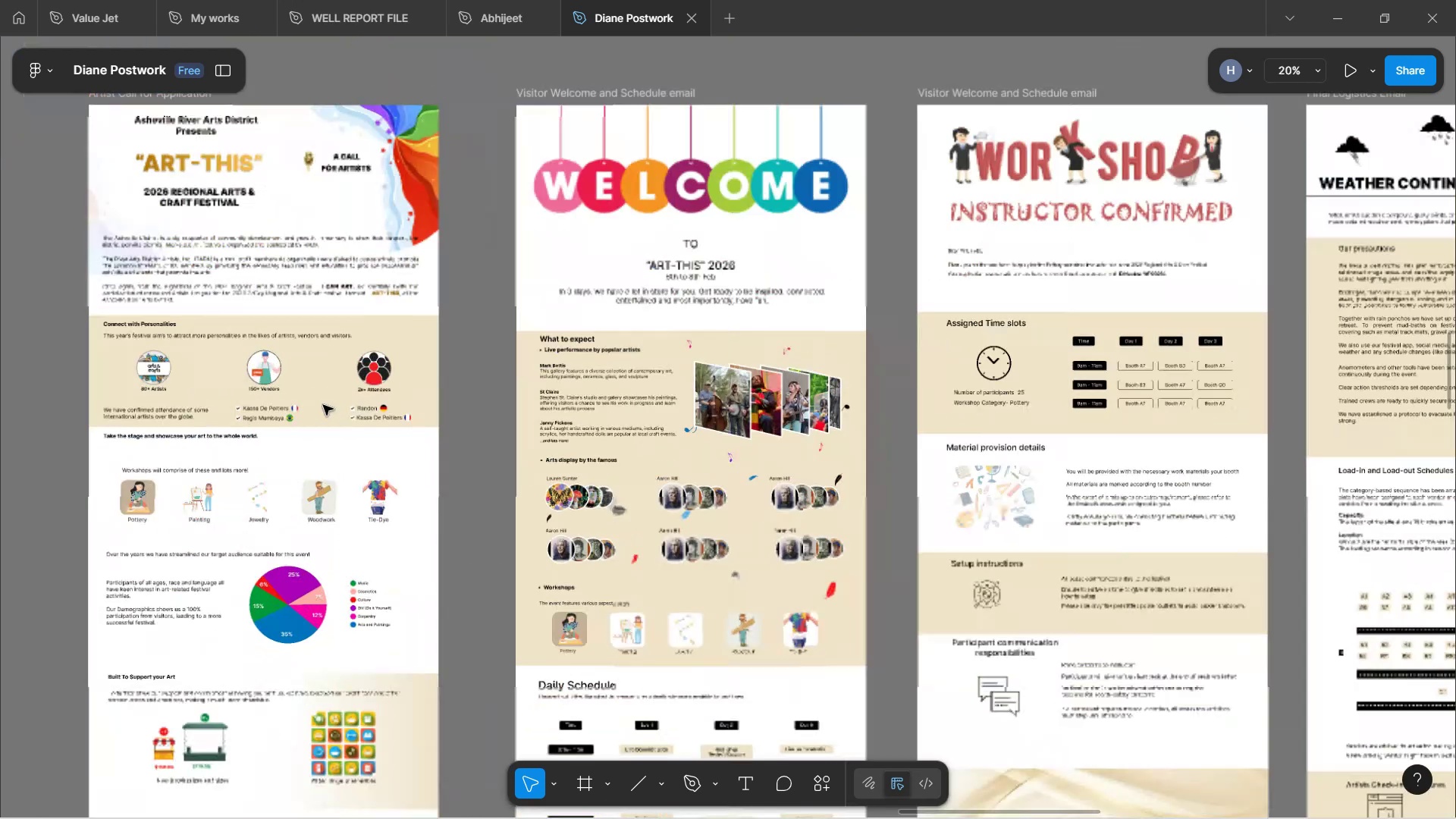 
hold_key(key=ControlLeft, duration=1.67)
scroll: coordinate [322, 403], scroll_direction: up, amount: 5.0
 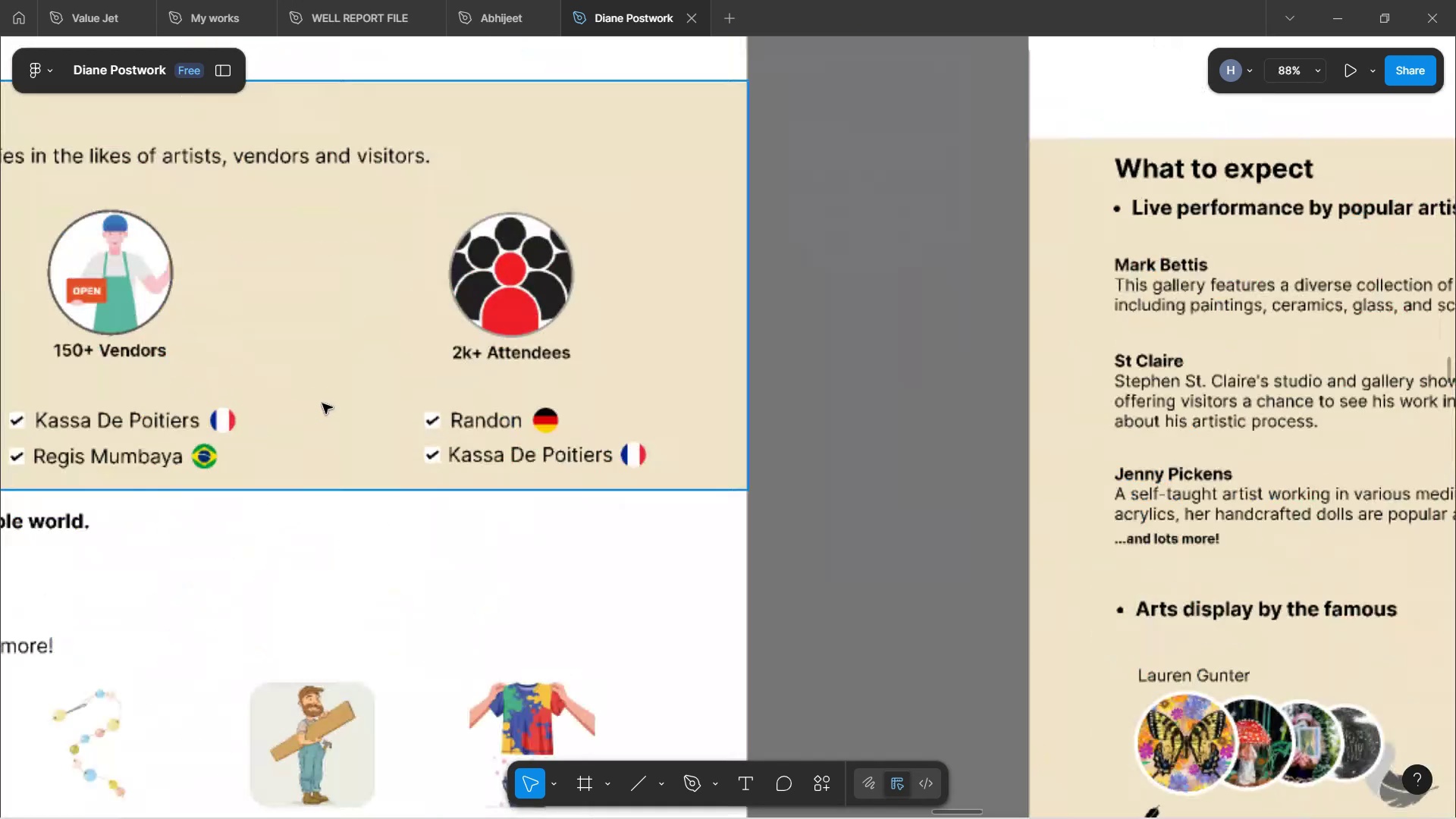 
scroll: coordinate [322, 403], scroll_direction: down, amount: 4.0
 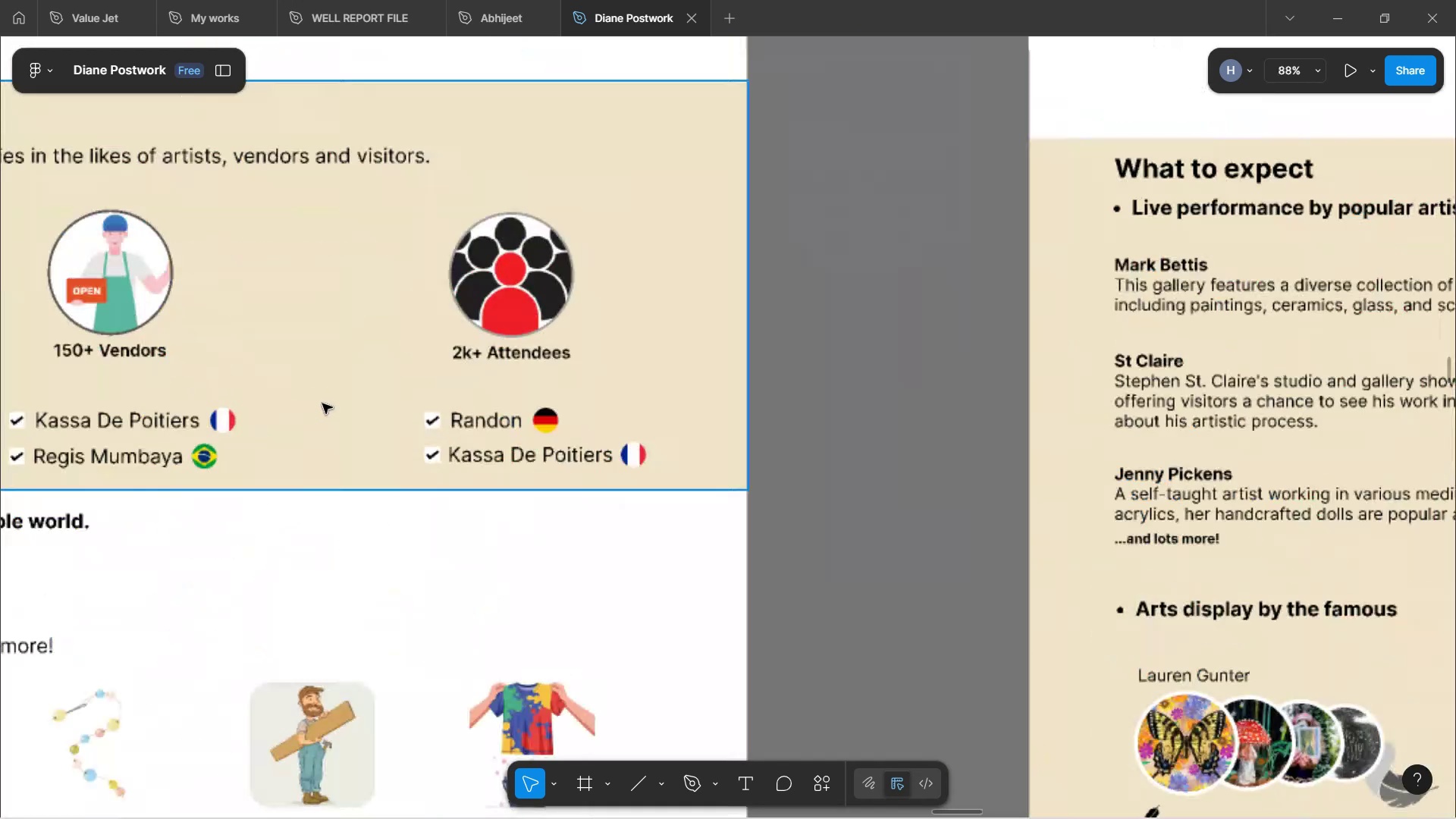 
hold_key(key=ControlLeft, duration=0.6)
 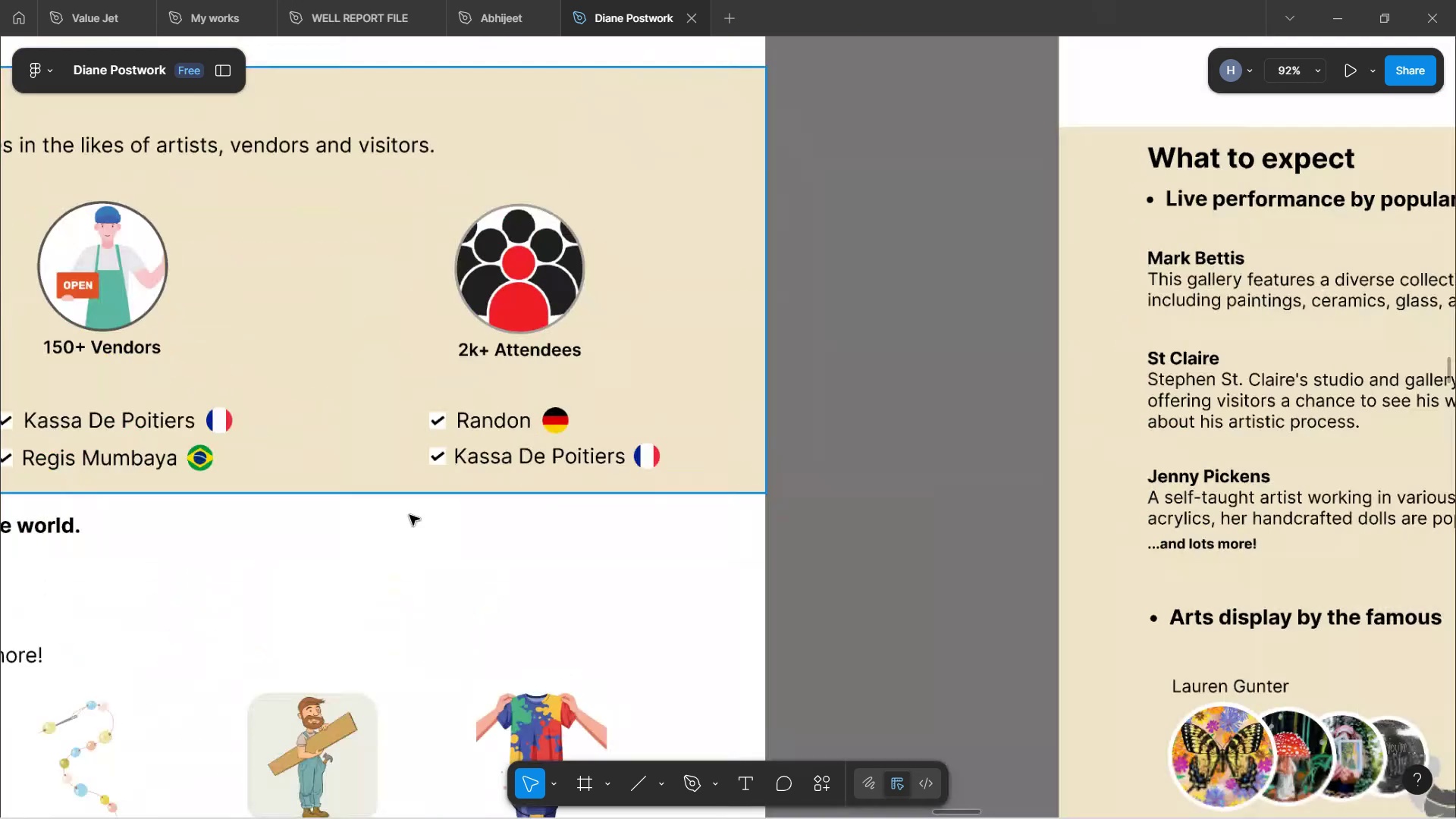 
key(Shift+ShiftLeft)
 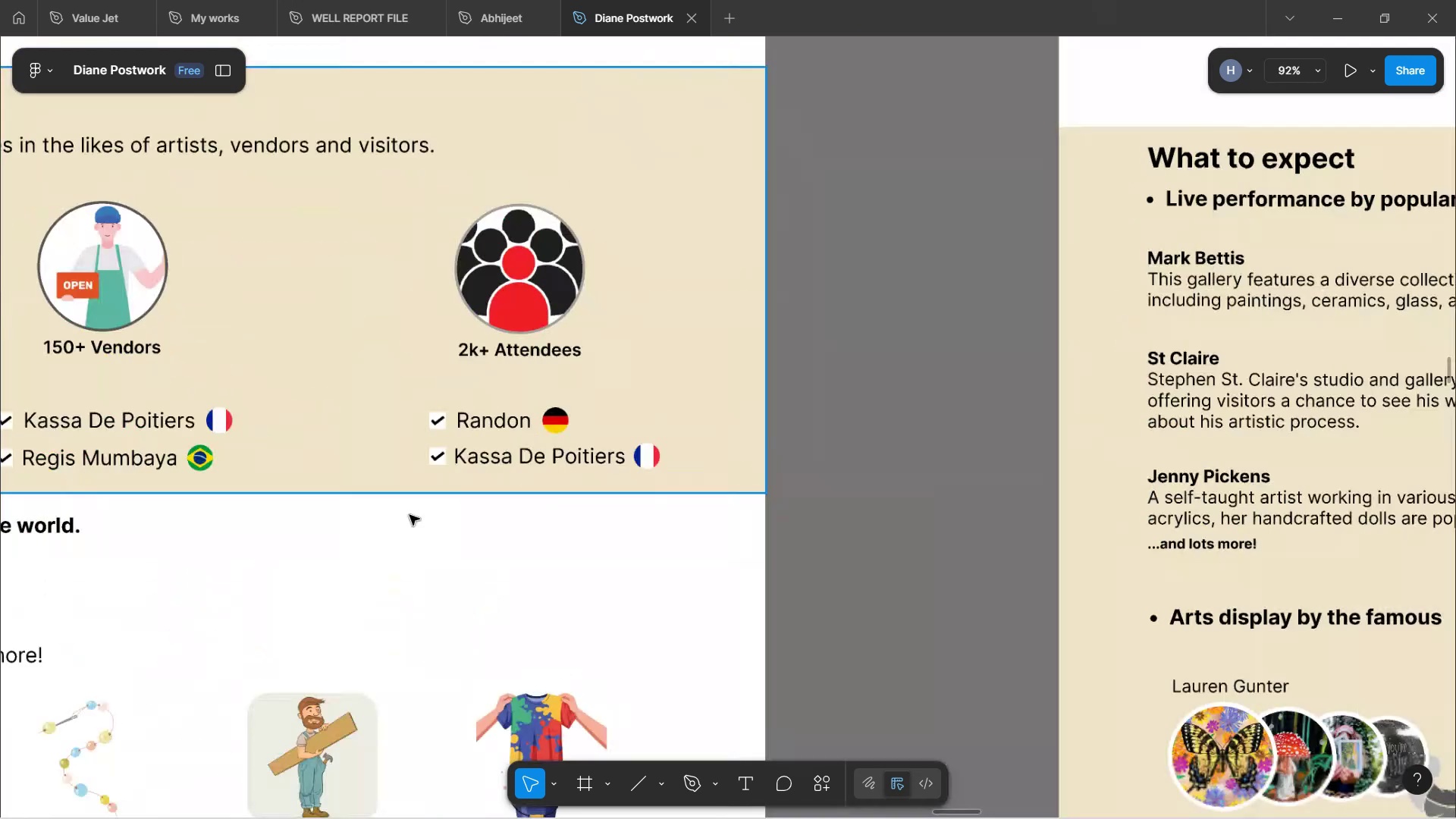 
key(Shift+ShiftLeft)
 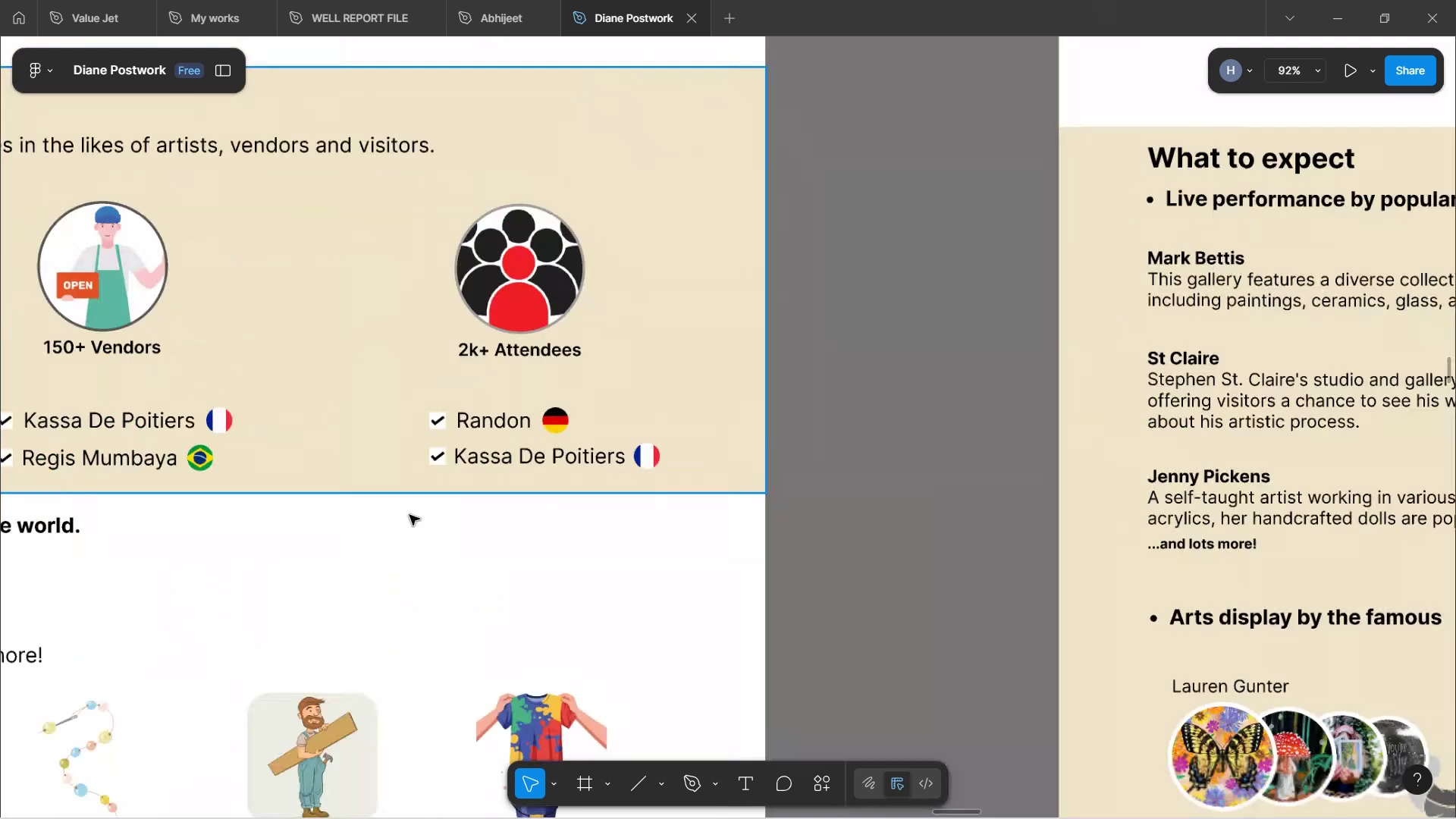 
key(Shift+ShiftLeft)
 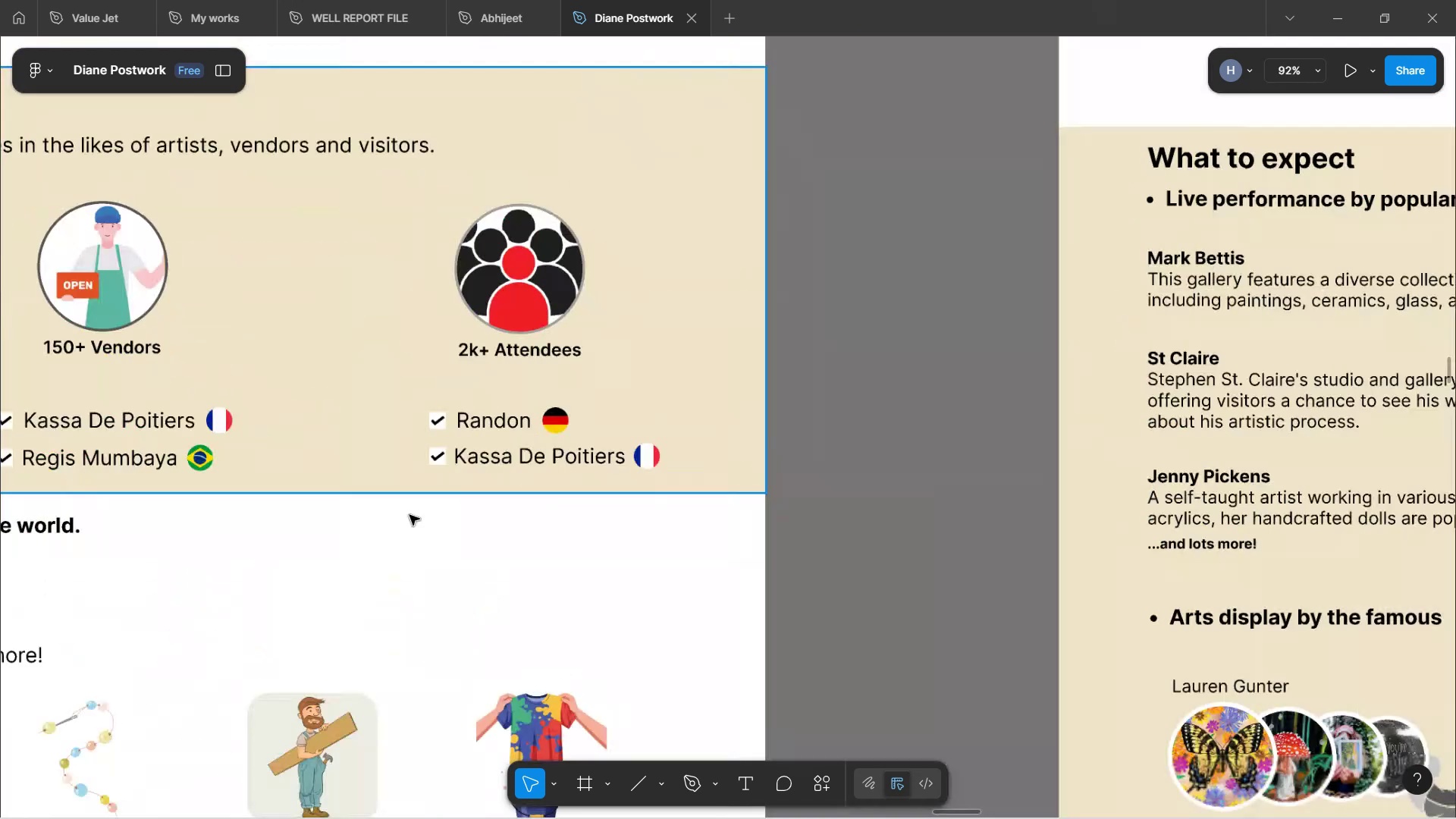 
key(Shift+ShiftLeft)
 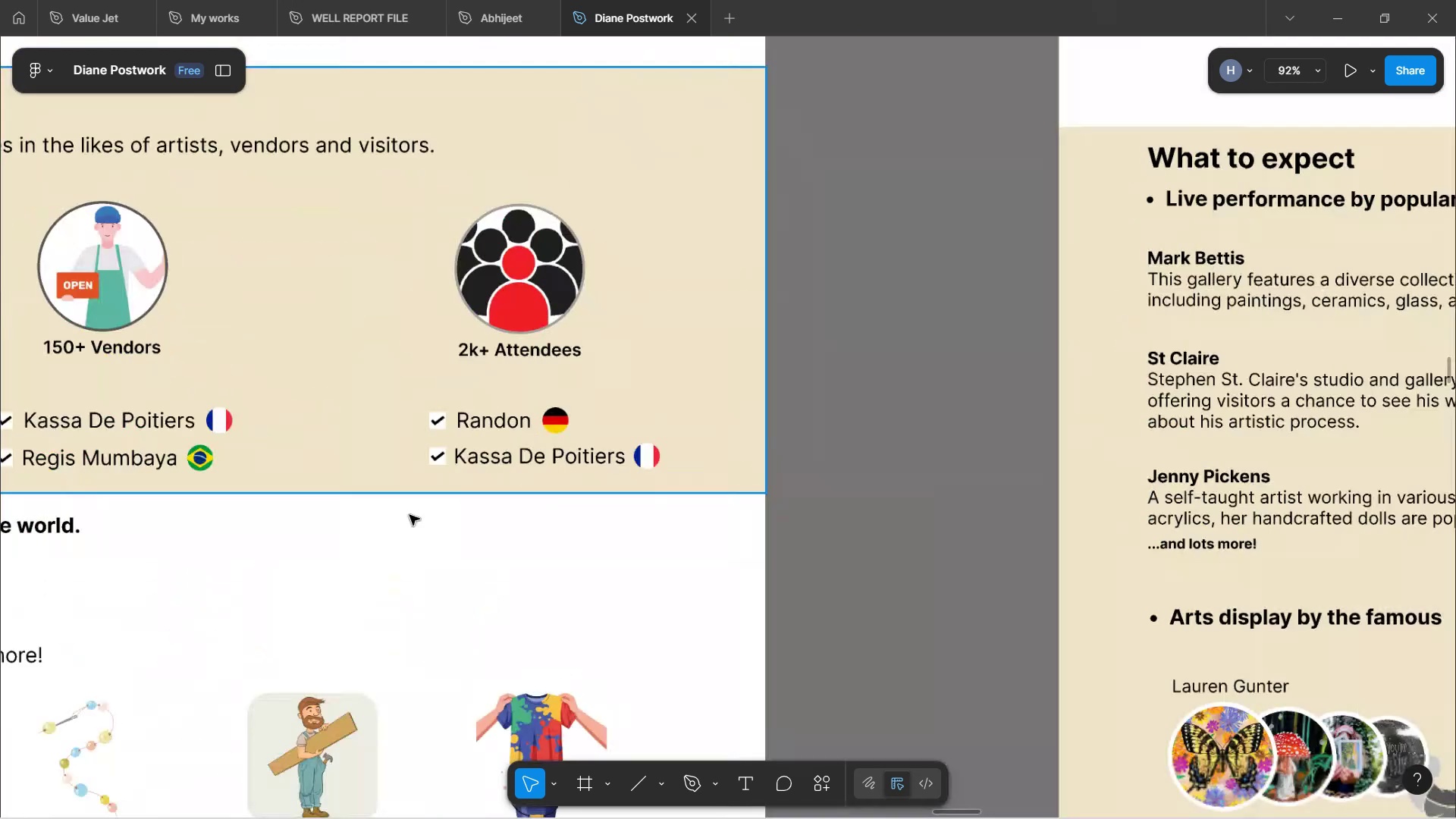 
key(Shift+ShiftLeft)
 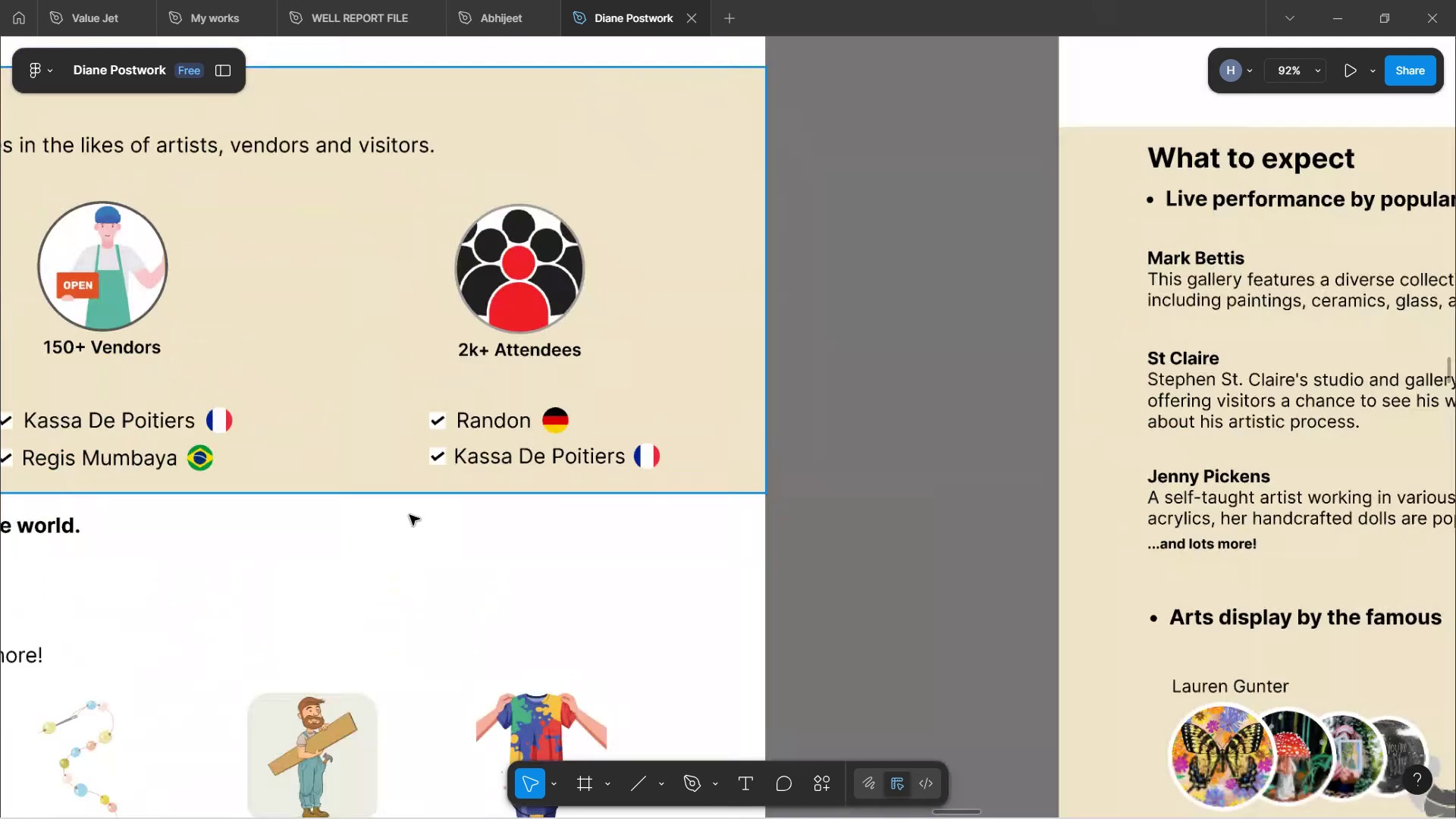 
key(Shift+ShiftLeft)
 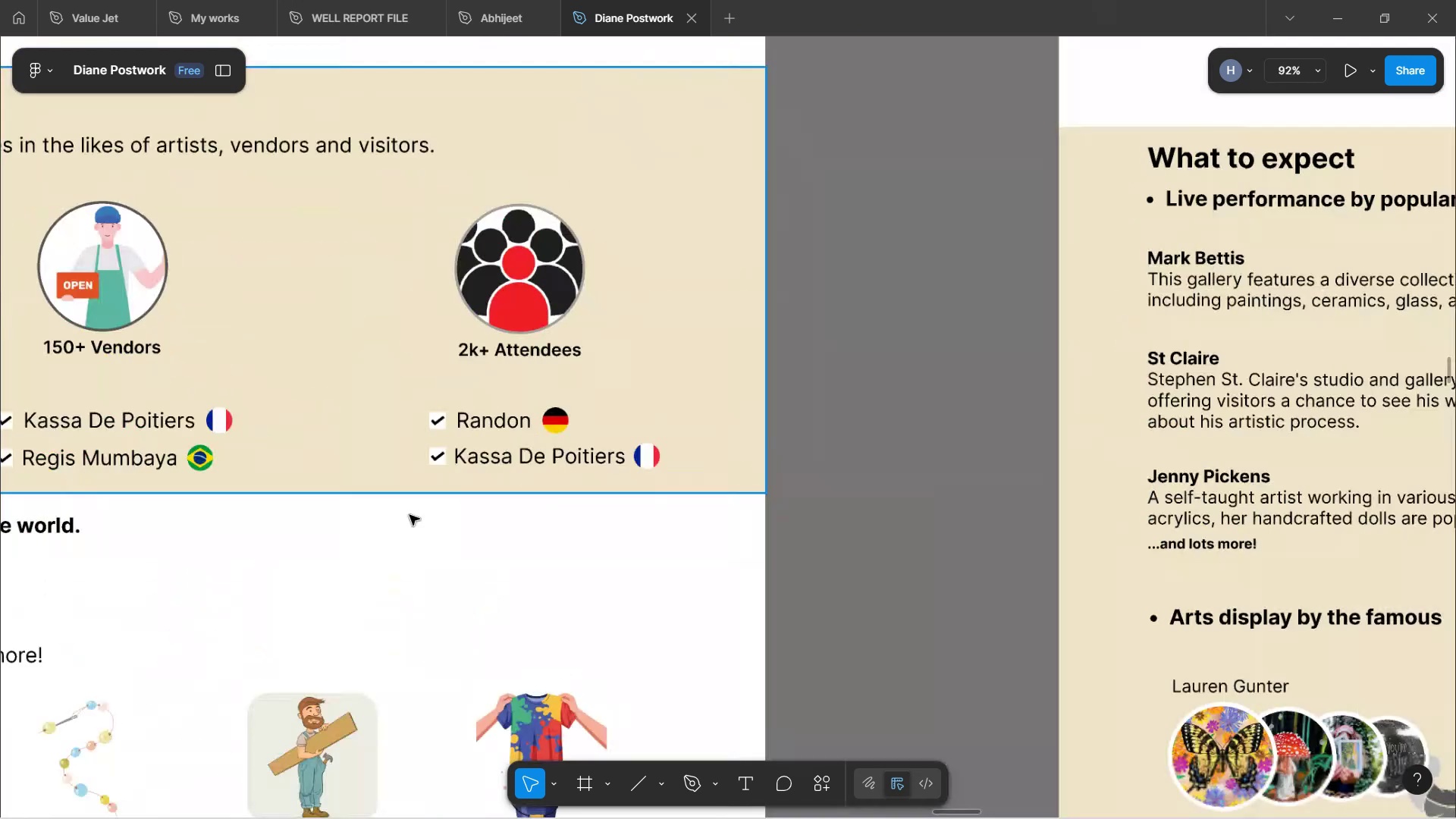 
key(Control+ControlLeft)
 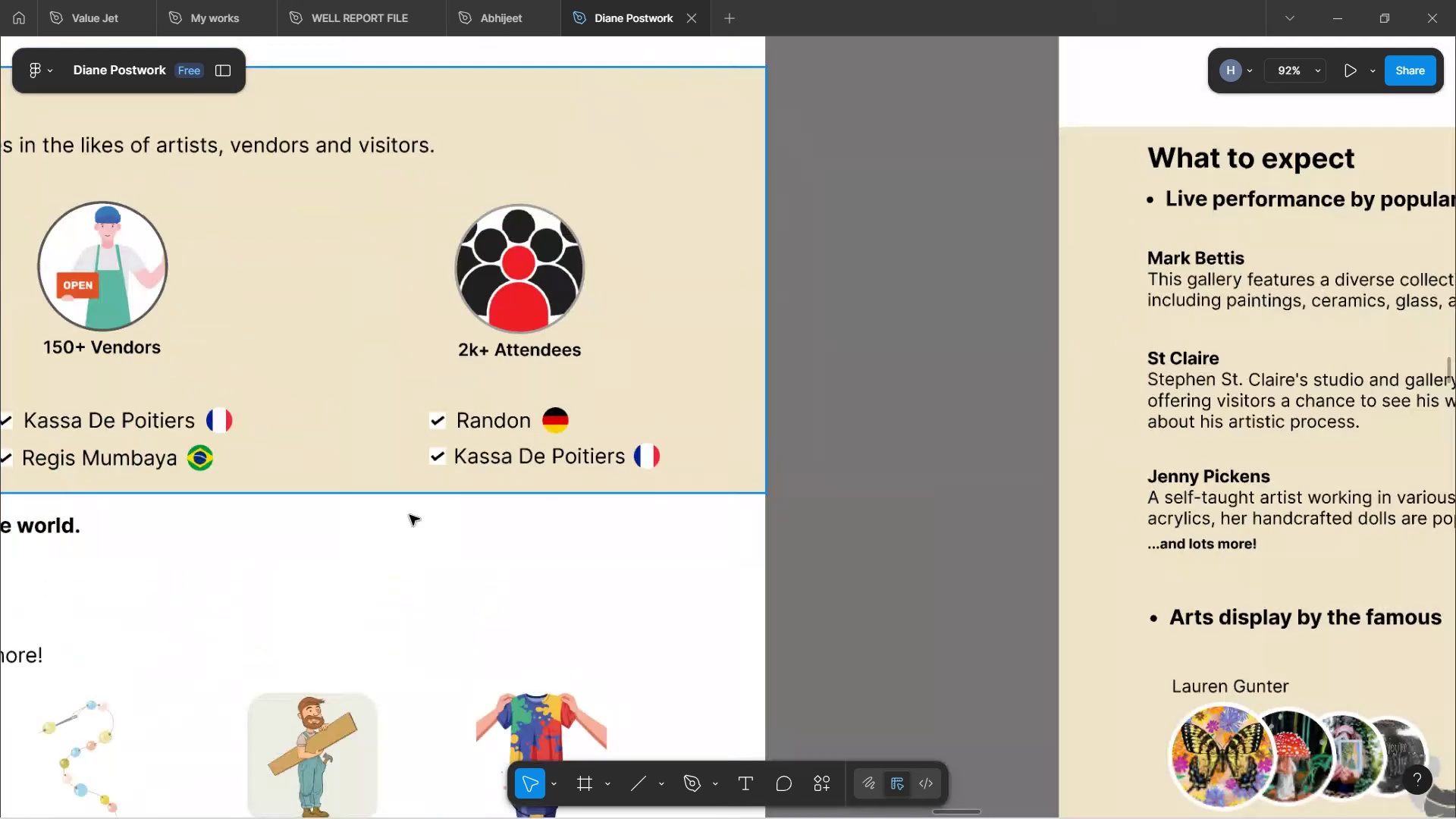 
key(Control+ControlLeft)
 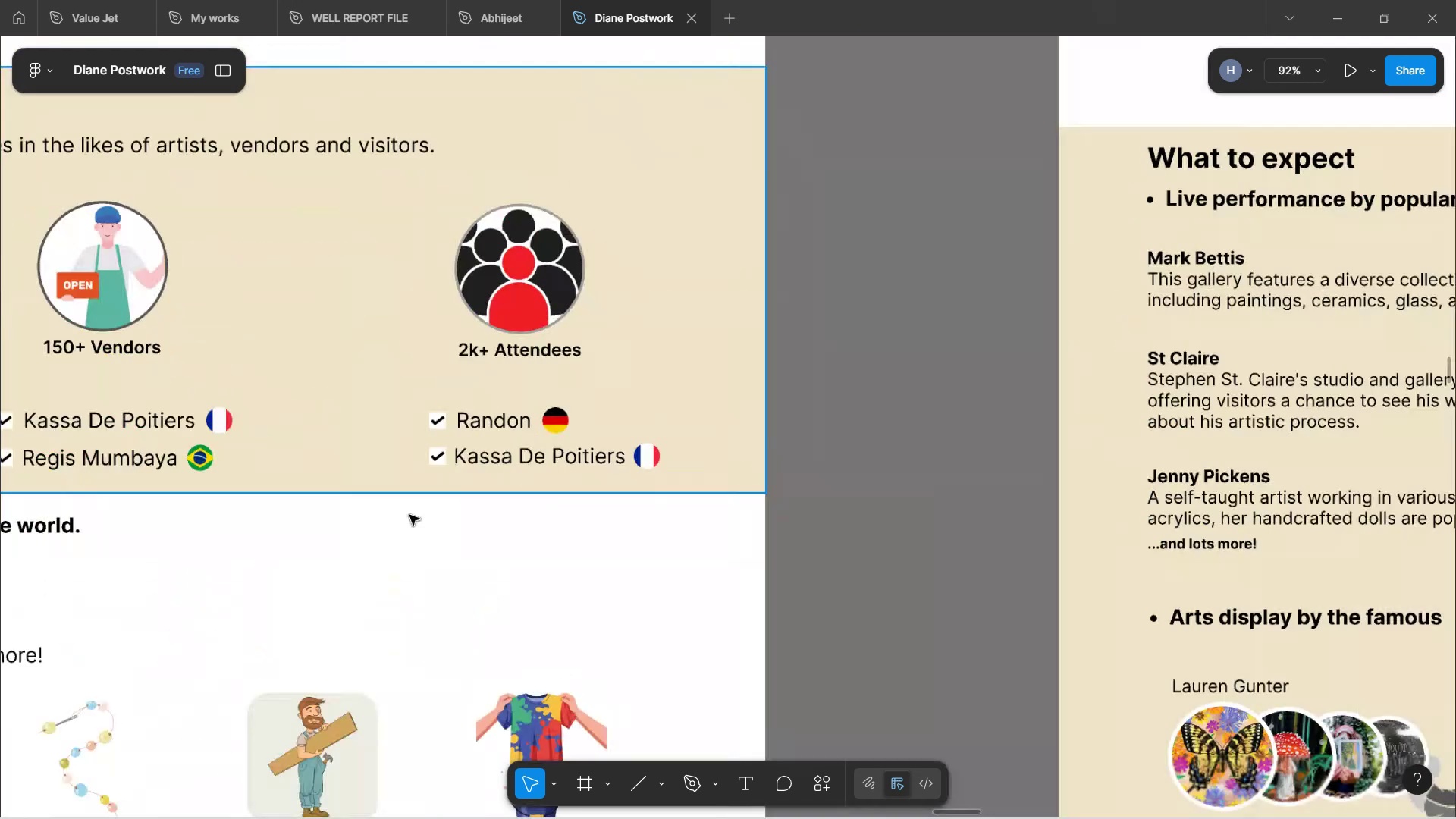 
key(Control+ControlLeft)
 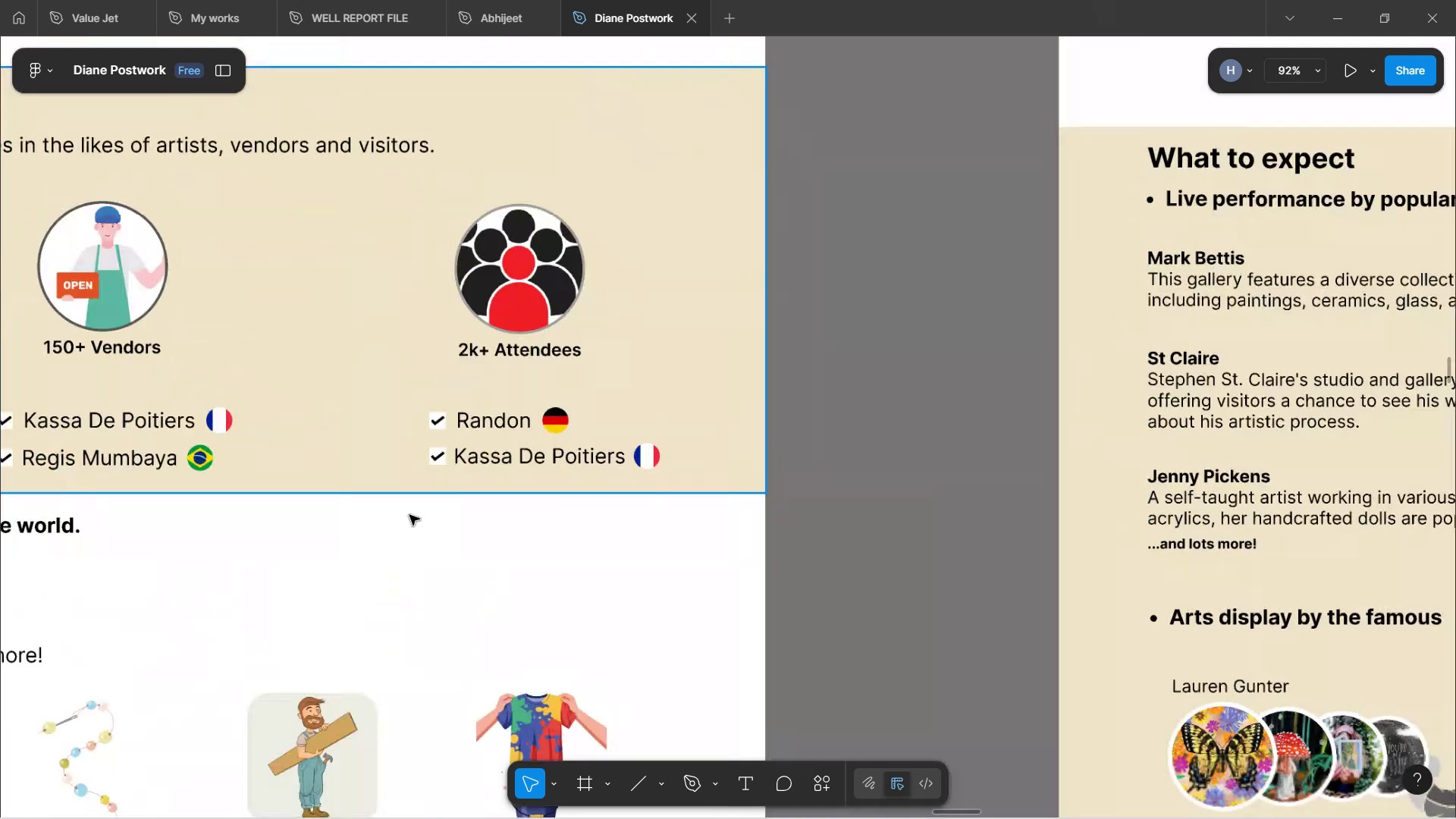 
key(Control+ControlLeft)
 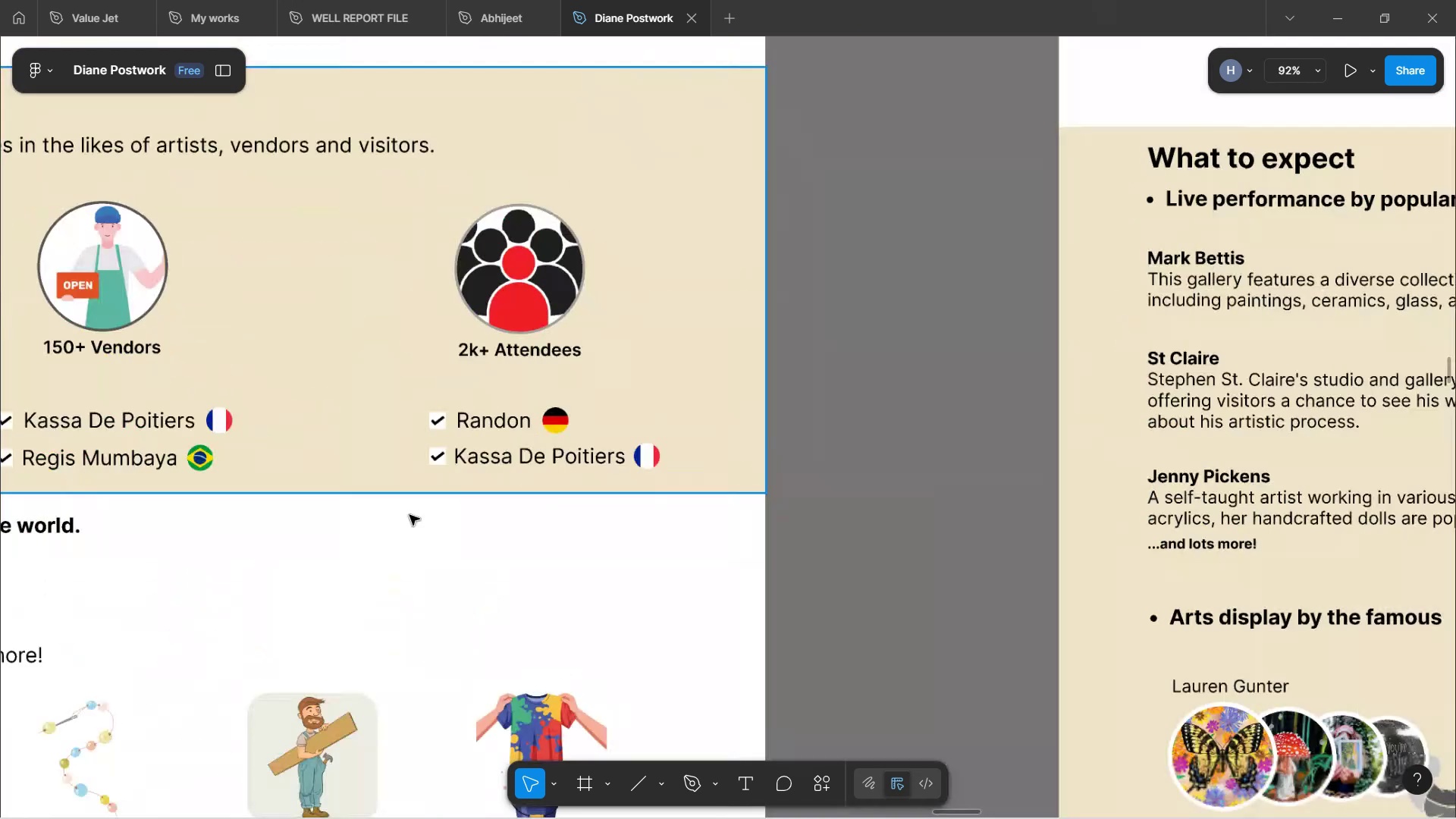 
key(Control+ControlLeft)
 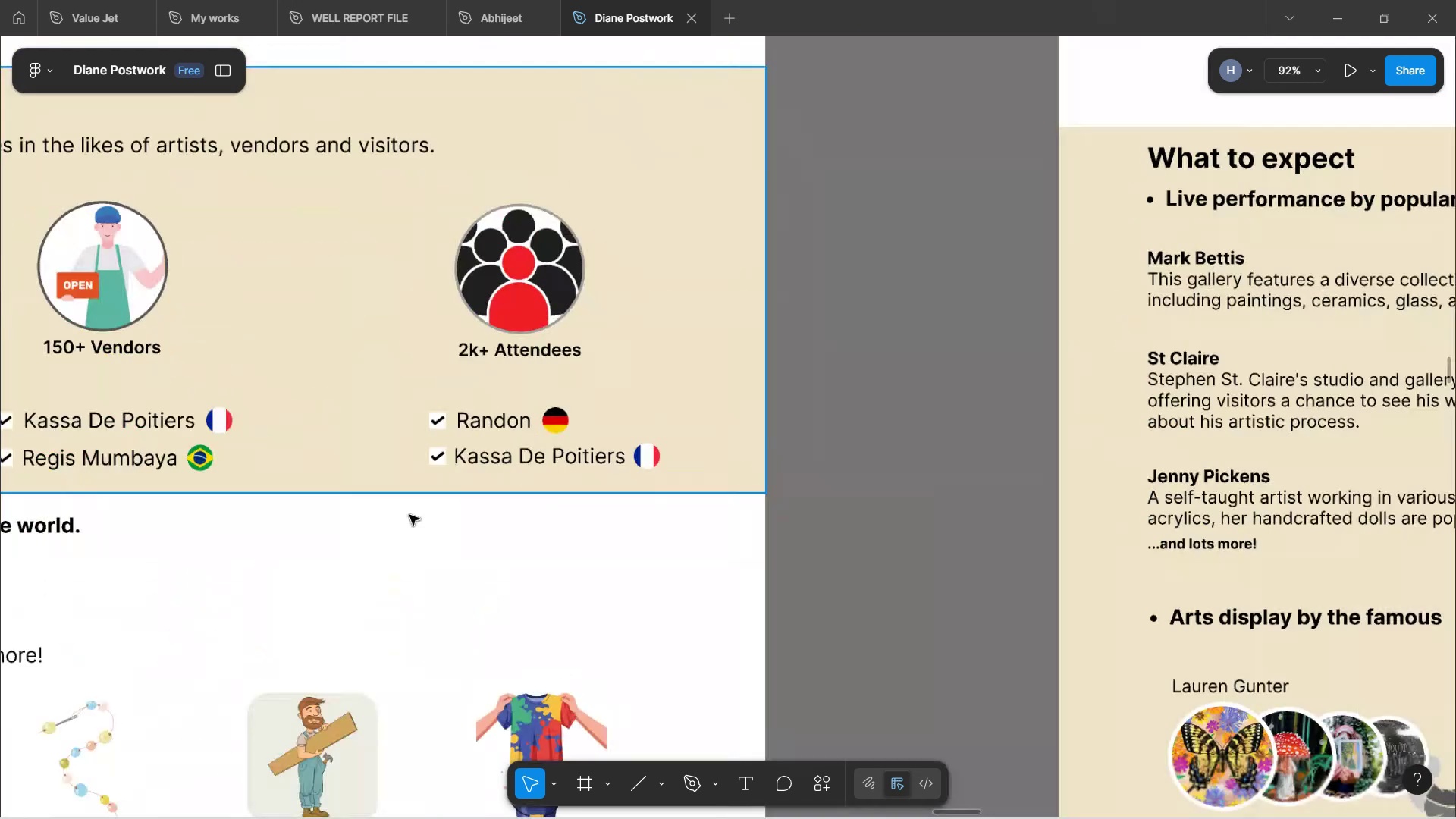 
key(Control+ControlLeft)
 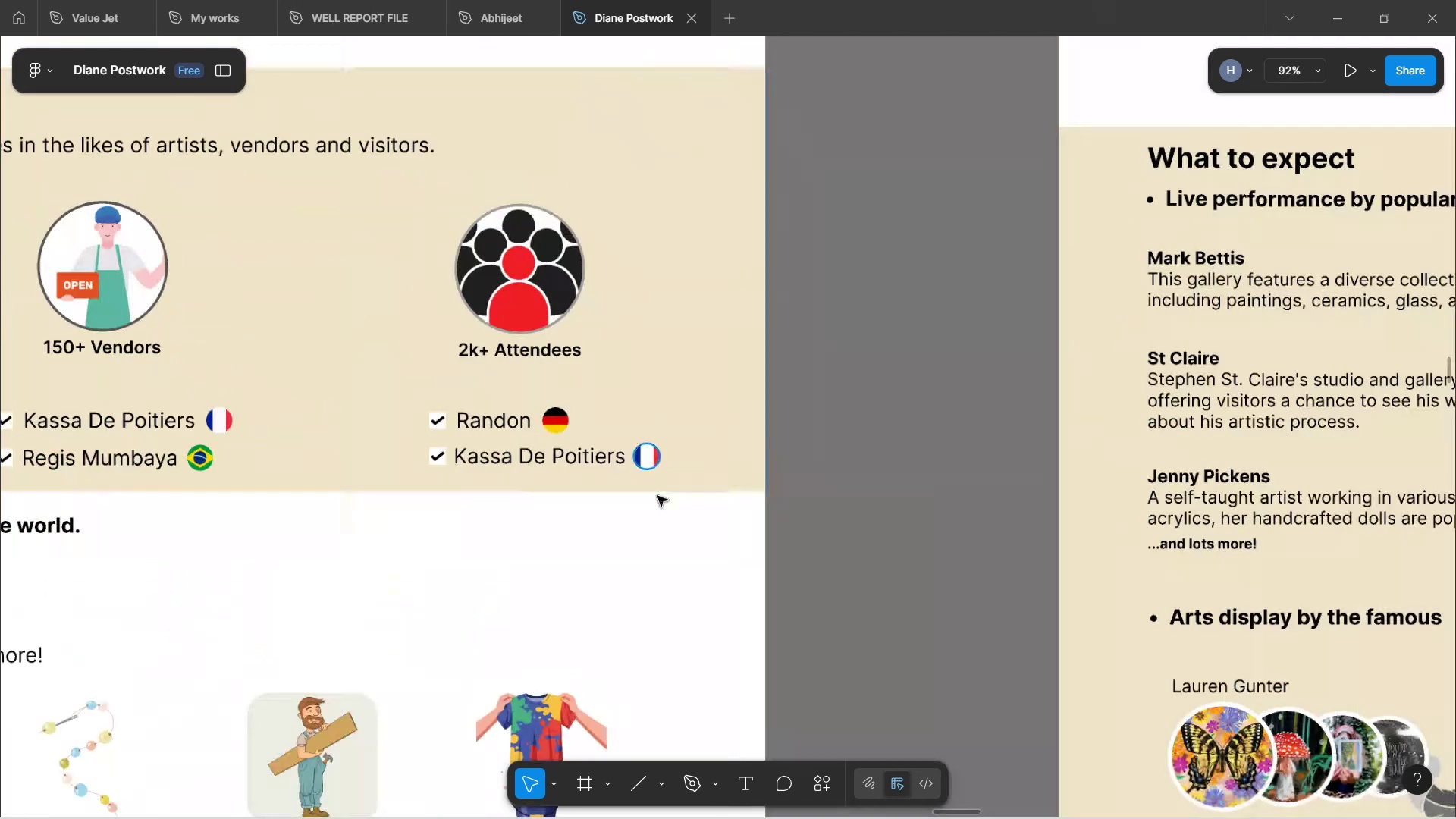 
left_click([657, 496])
 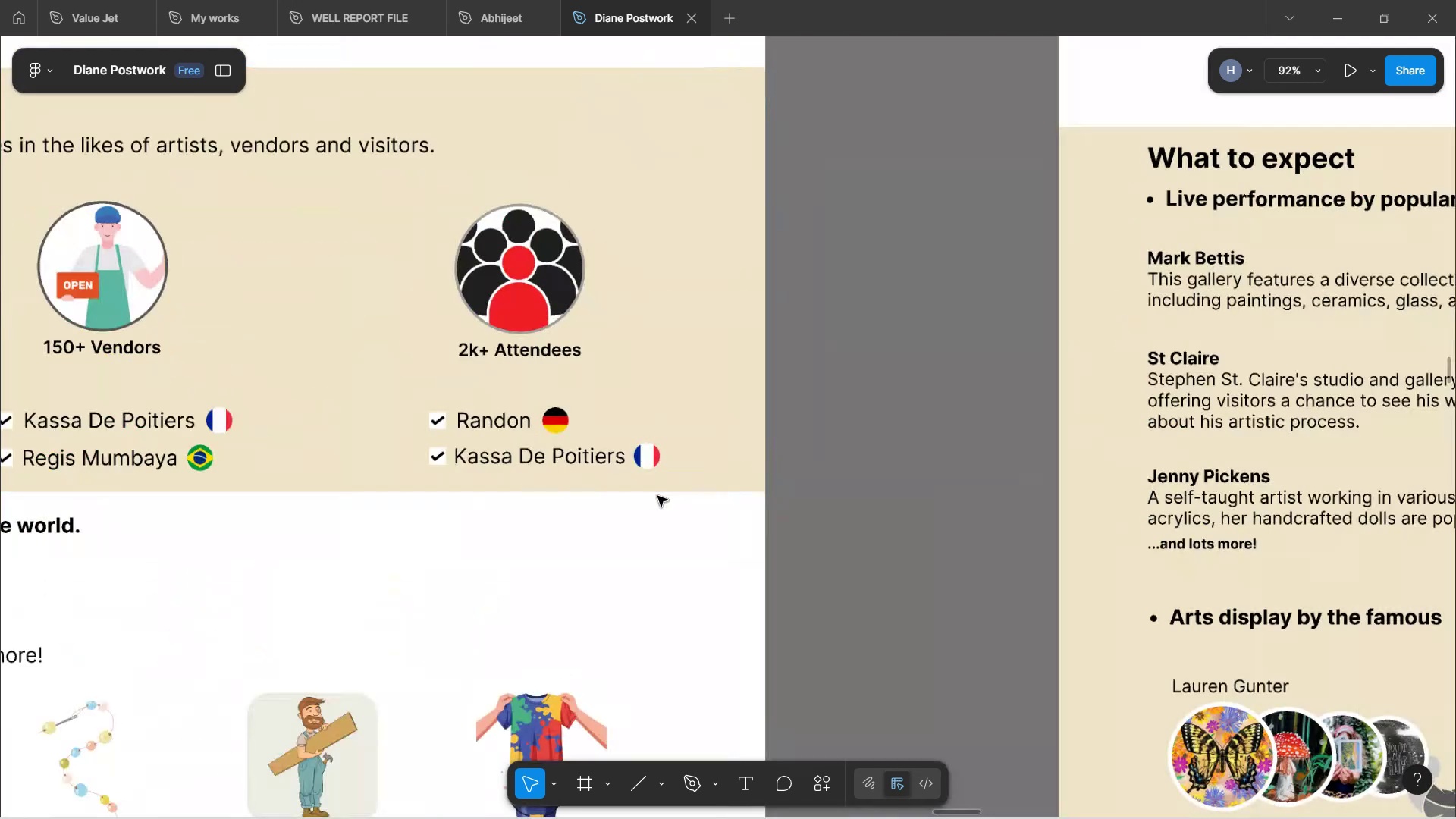 
hold_key(key=ShiftLeft, duration=1.61)
scroll: coordinate [668, 541], scroll_direction: up, amount: 22.0
 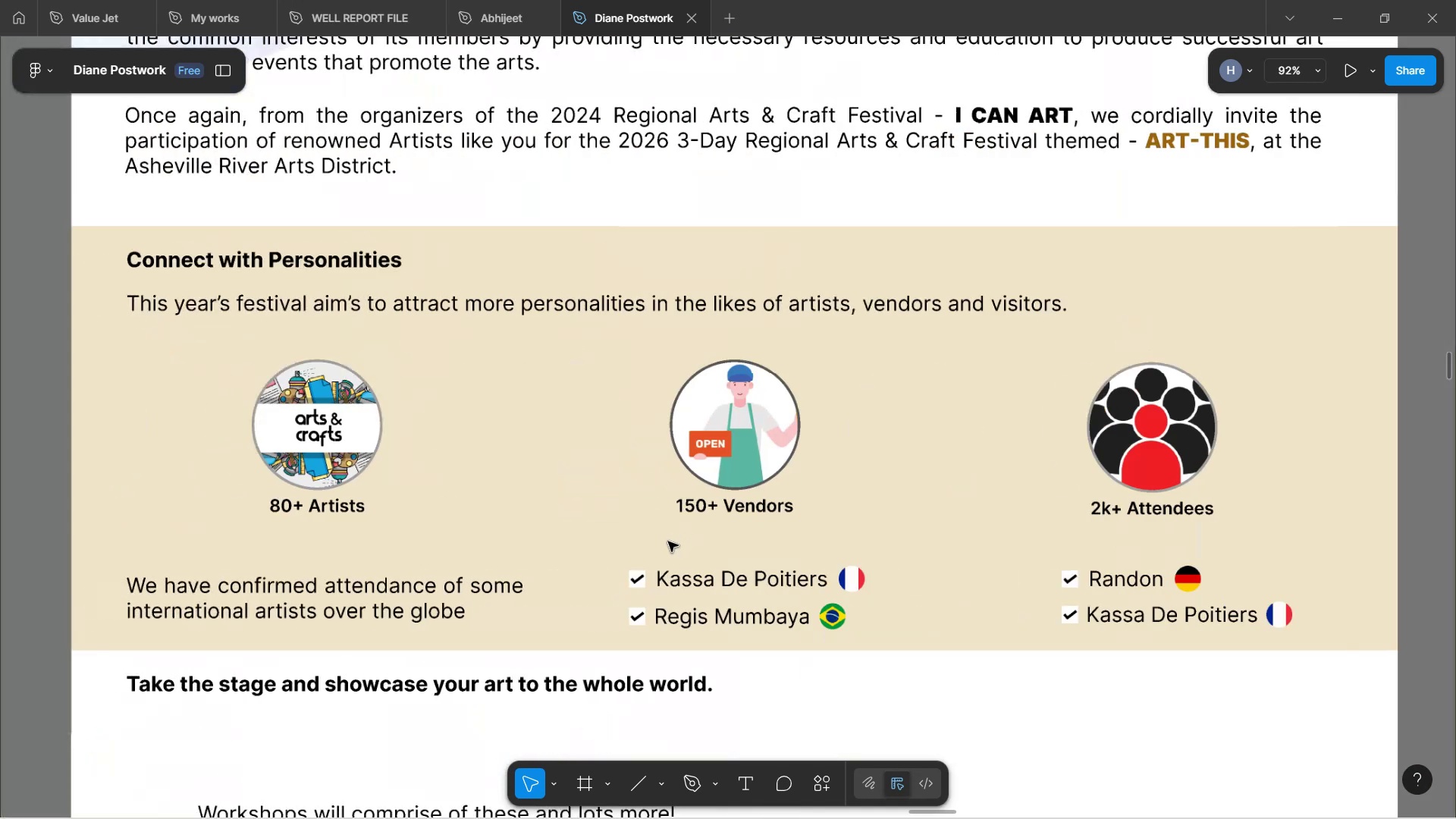 
hold_key(key=ShiftLeft, duration=1.54)
scroll: coordinate [664, 542], scroll_direction: down, amount: 7.0
 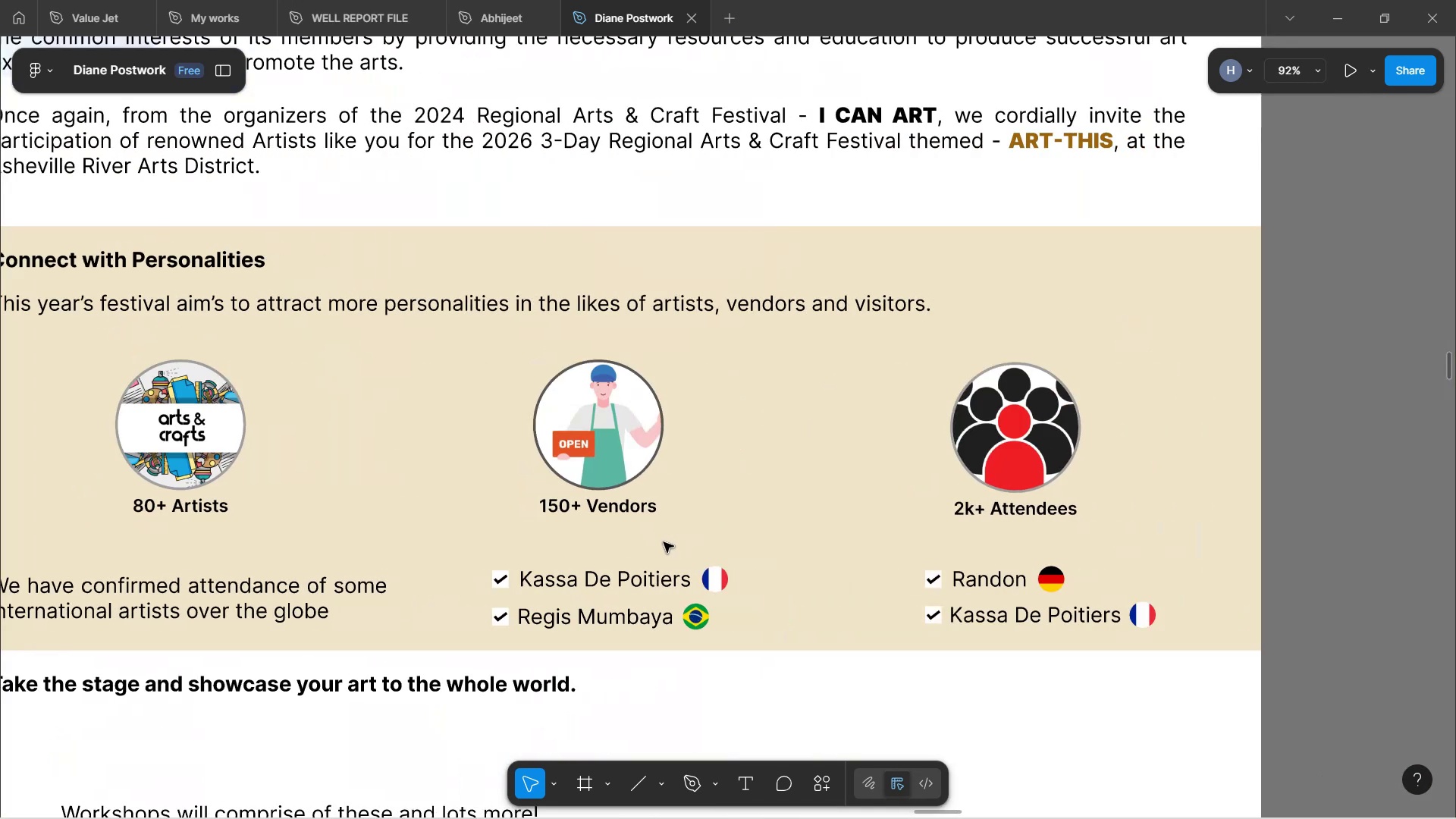 
hold_key(key=ShiftLeft, duration=1.31)
 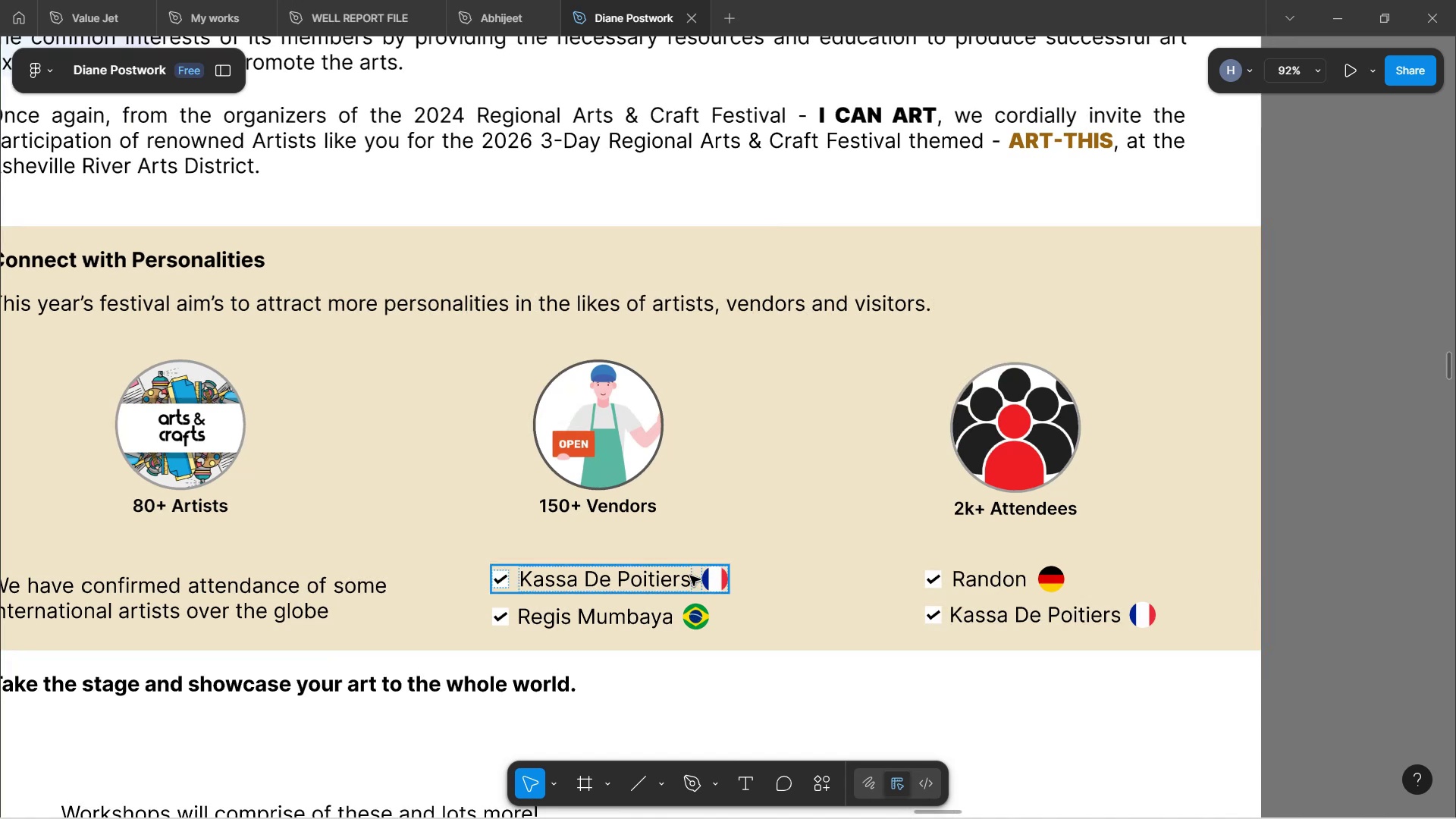 
left_click([690, 576])
 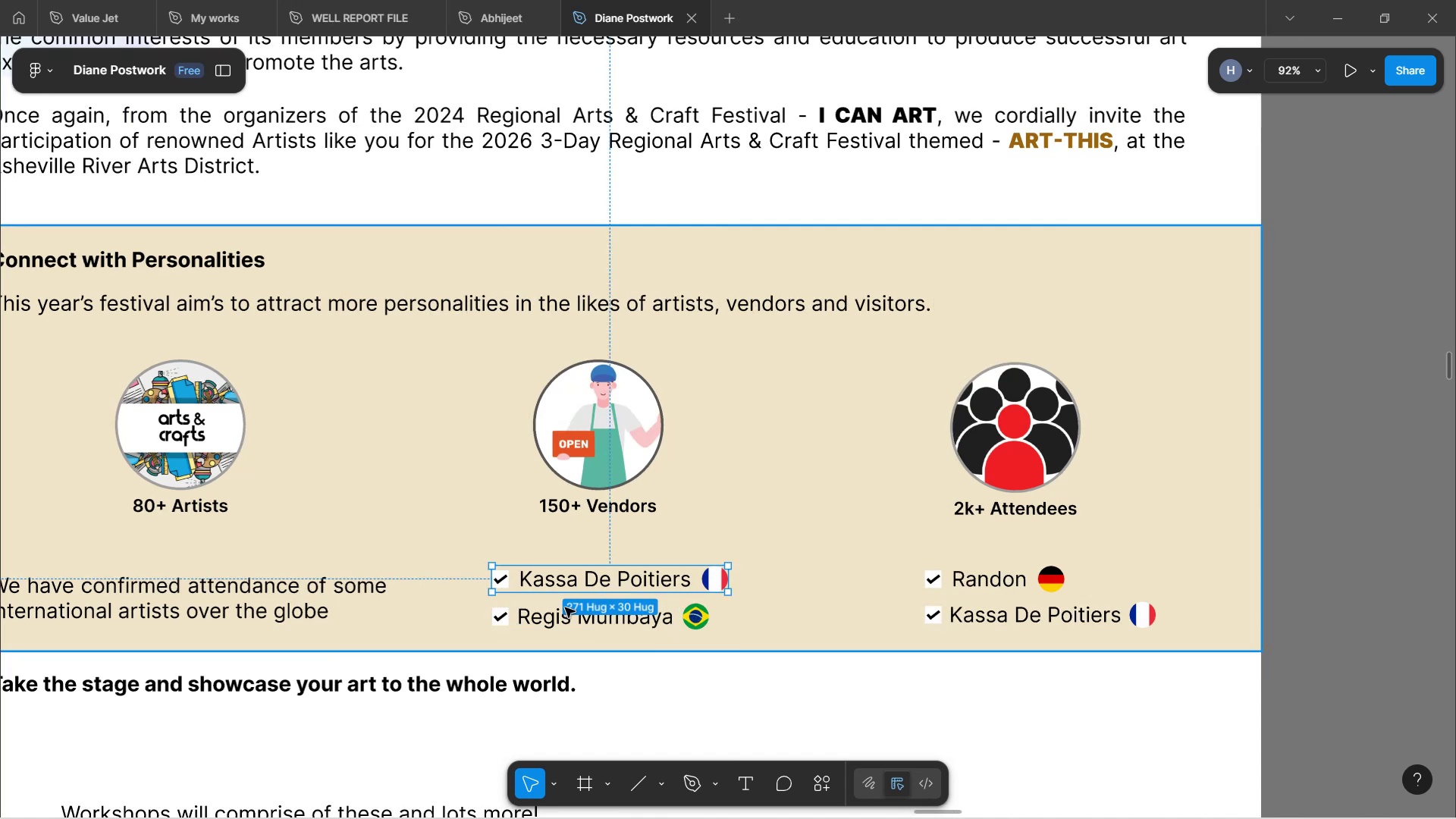 
hold_key(key=ShiftLeft, duration=1.51)
left_click([545, 626])
 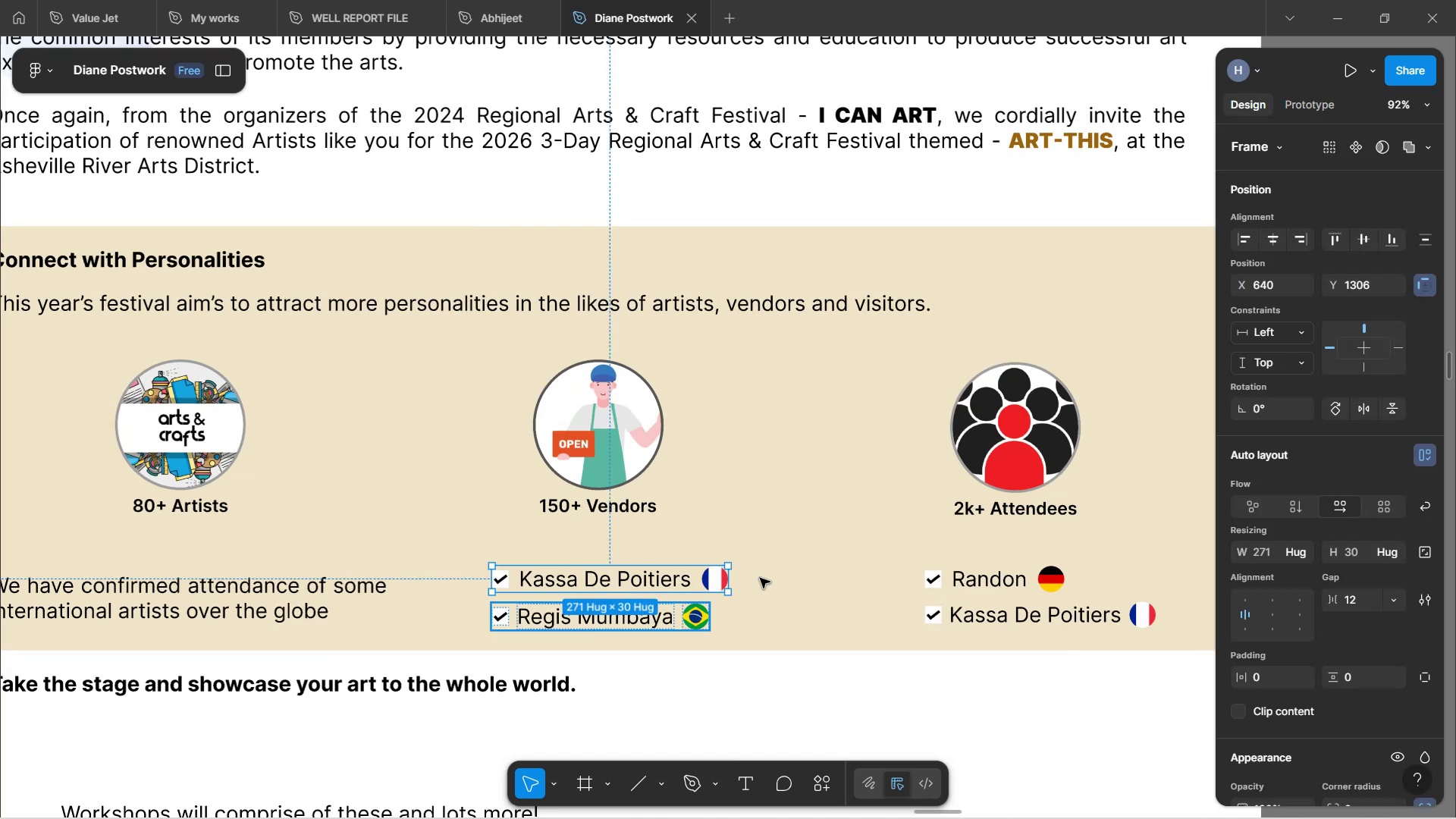 
hold_key(key=ShiftLeft, duration=1.5)
 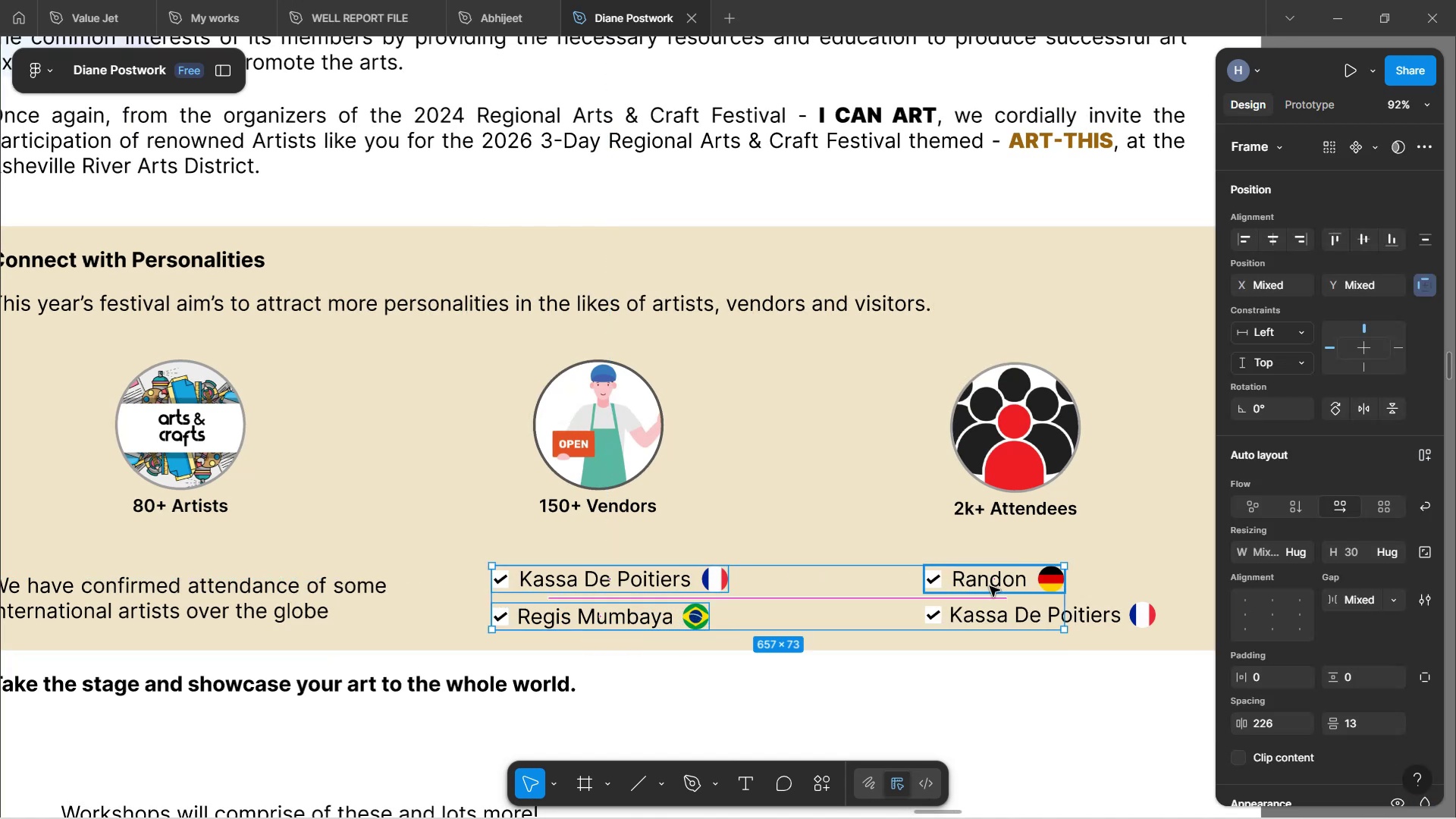 
hold_key(key=ShiftLeft, duration=0.53)
left_click([990, 586])
 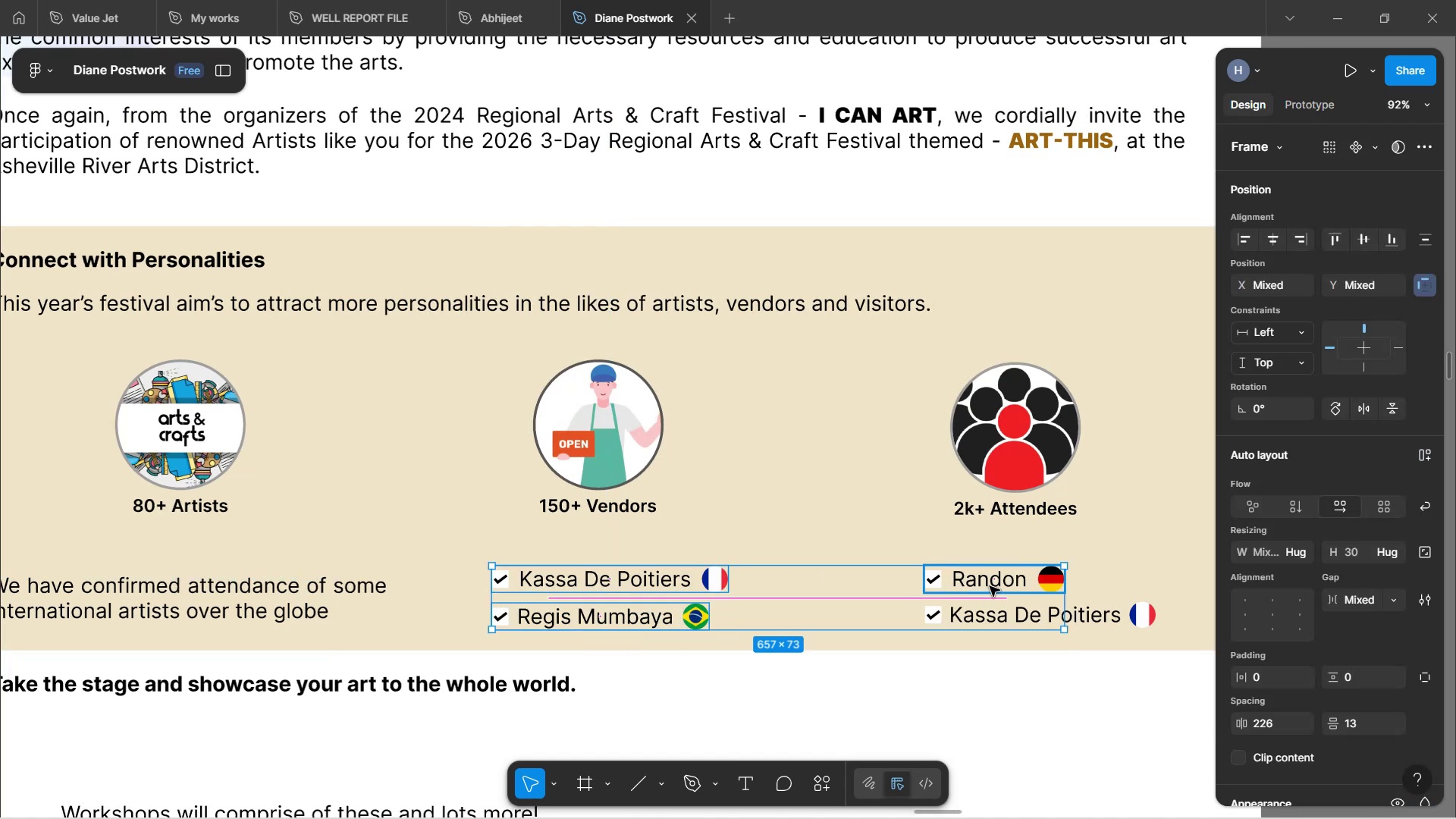 
key(Control+Shift+C)
 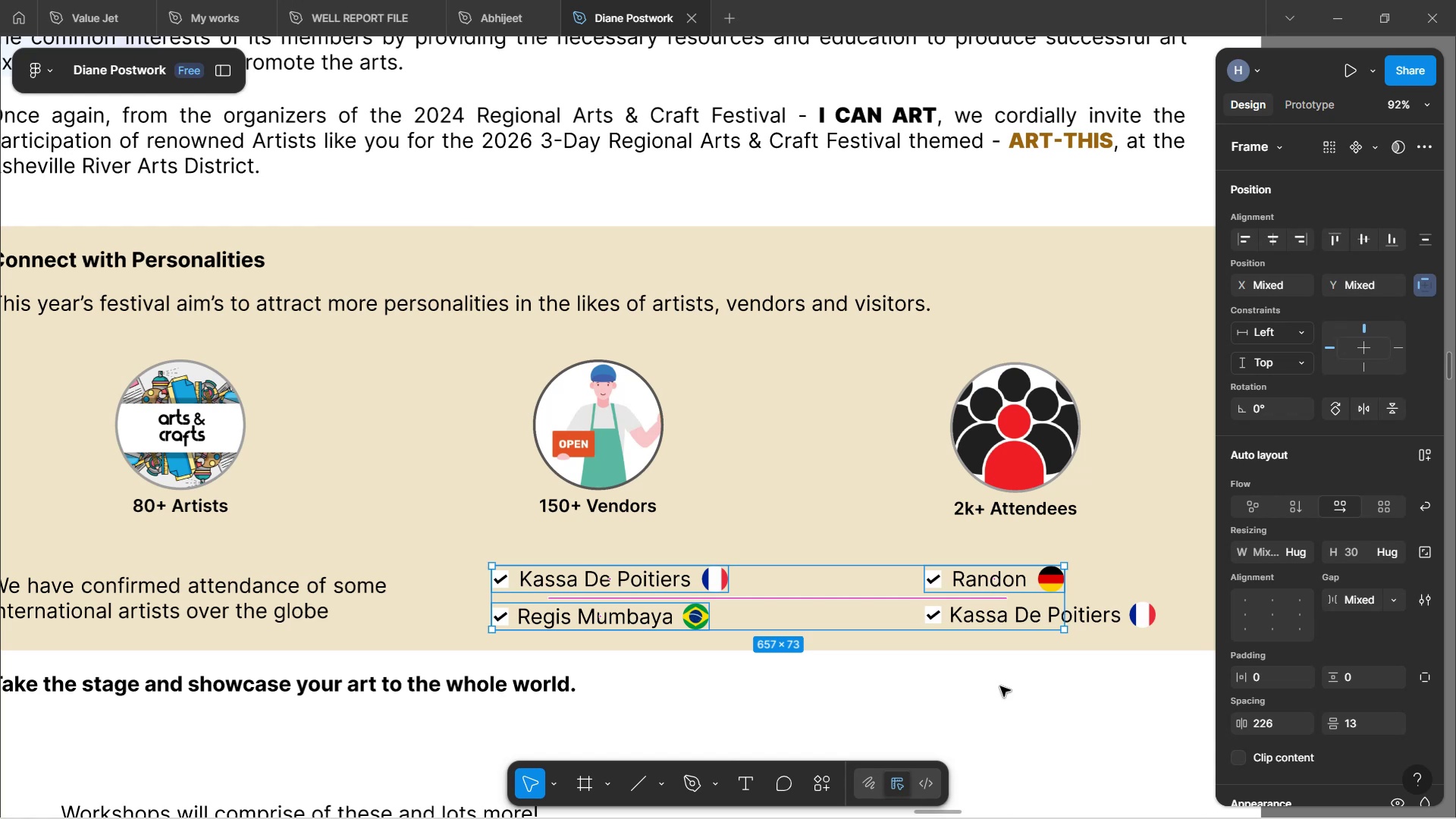 
left_click([1004, 695])
 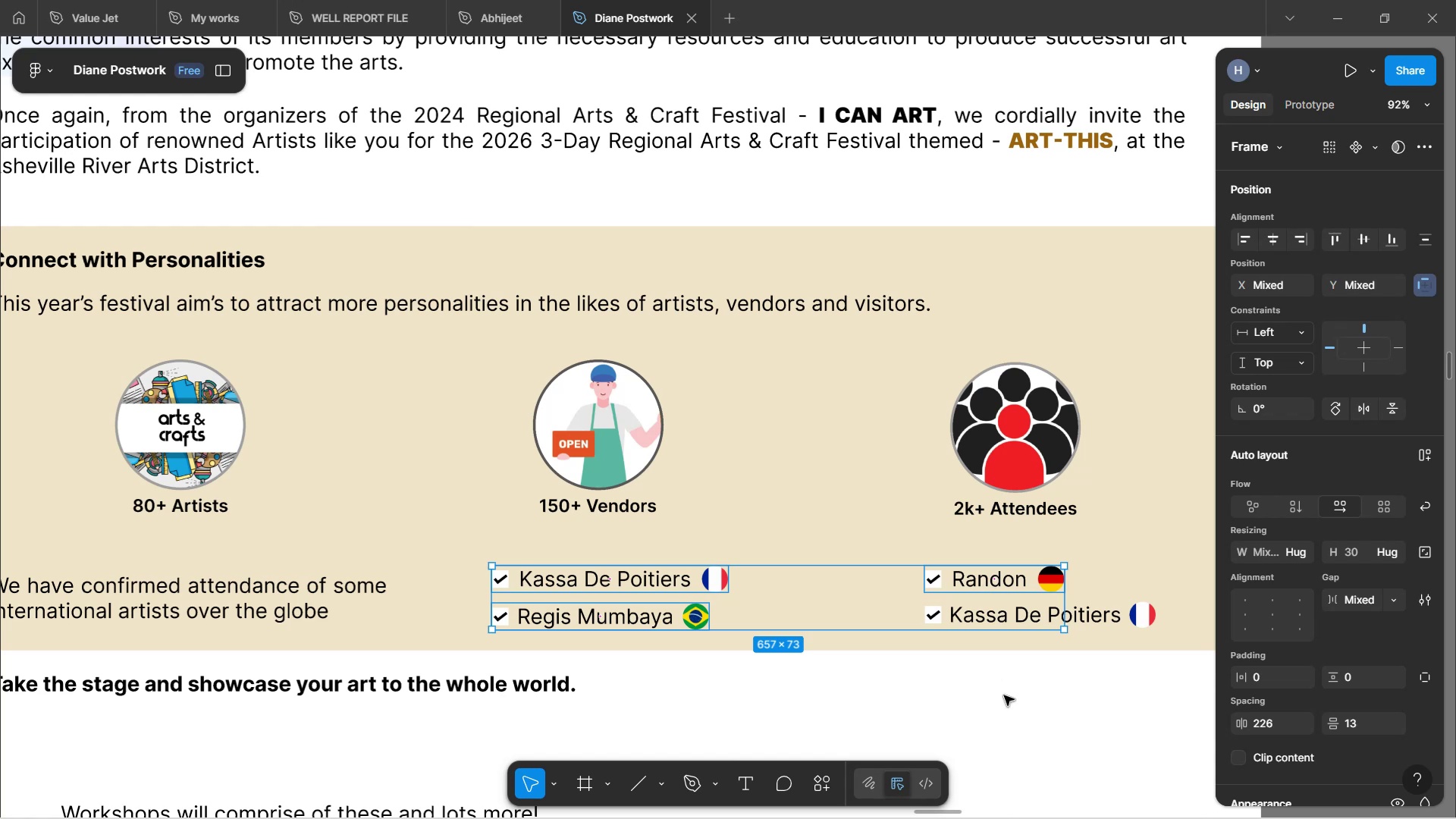 
hold_key(key=ControlLeft, duration=1.39)
scroll: coordinate [987, 702], scroll_direction: down, amount: 12.0
 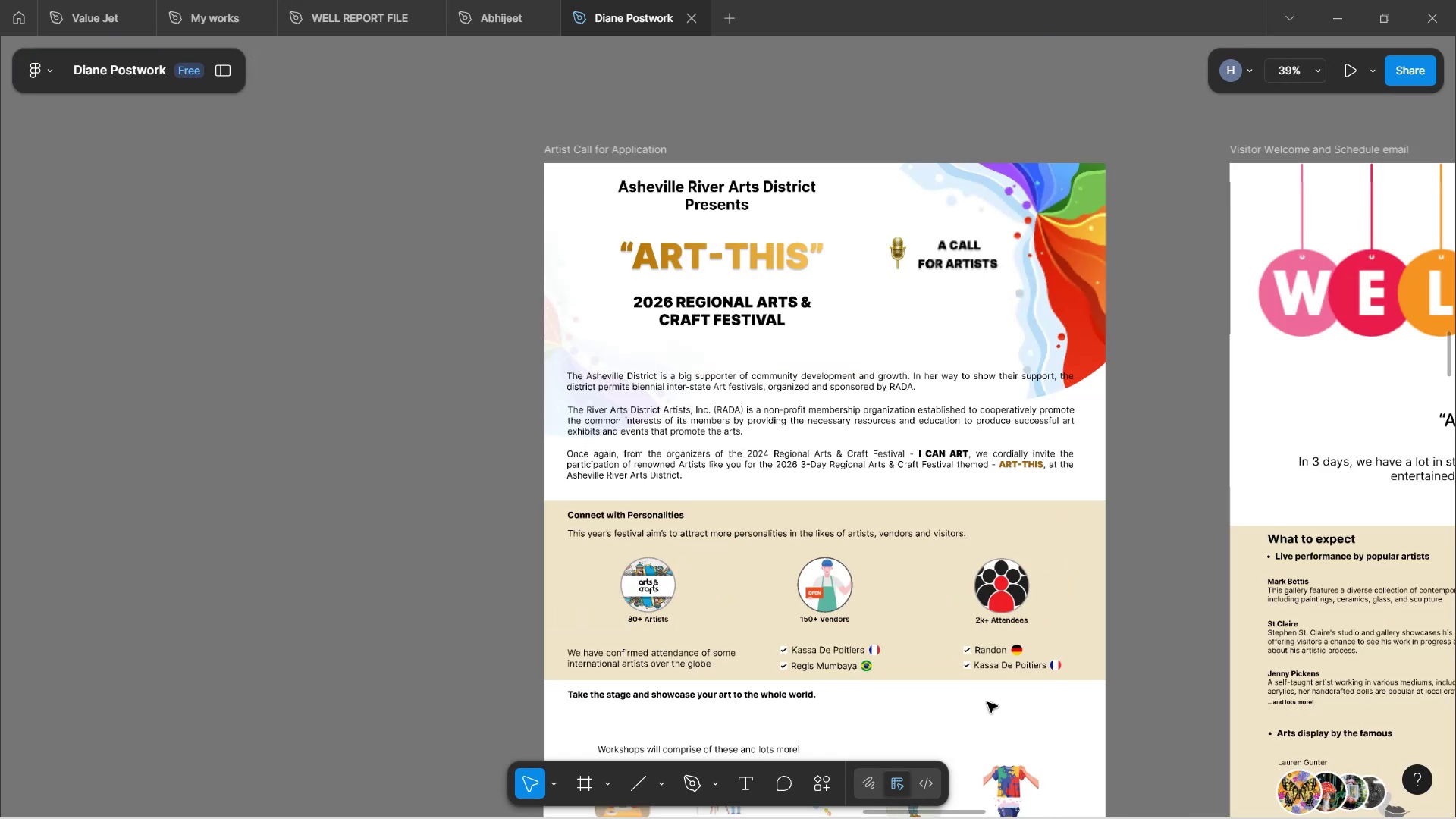 
hold_key(key=Space, duration=1.1)
 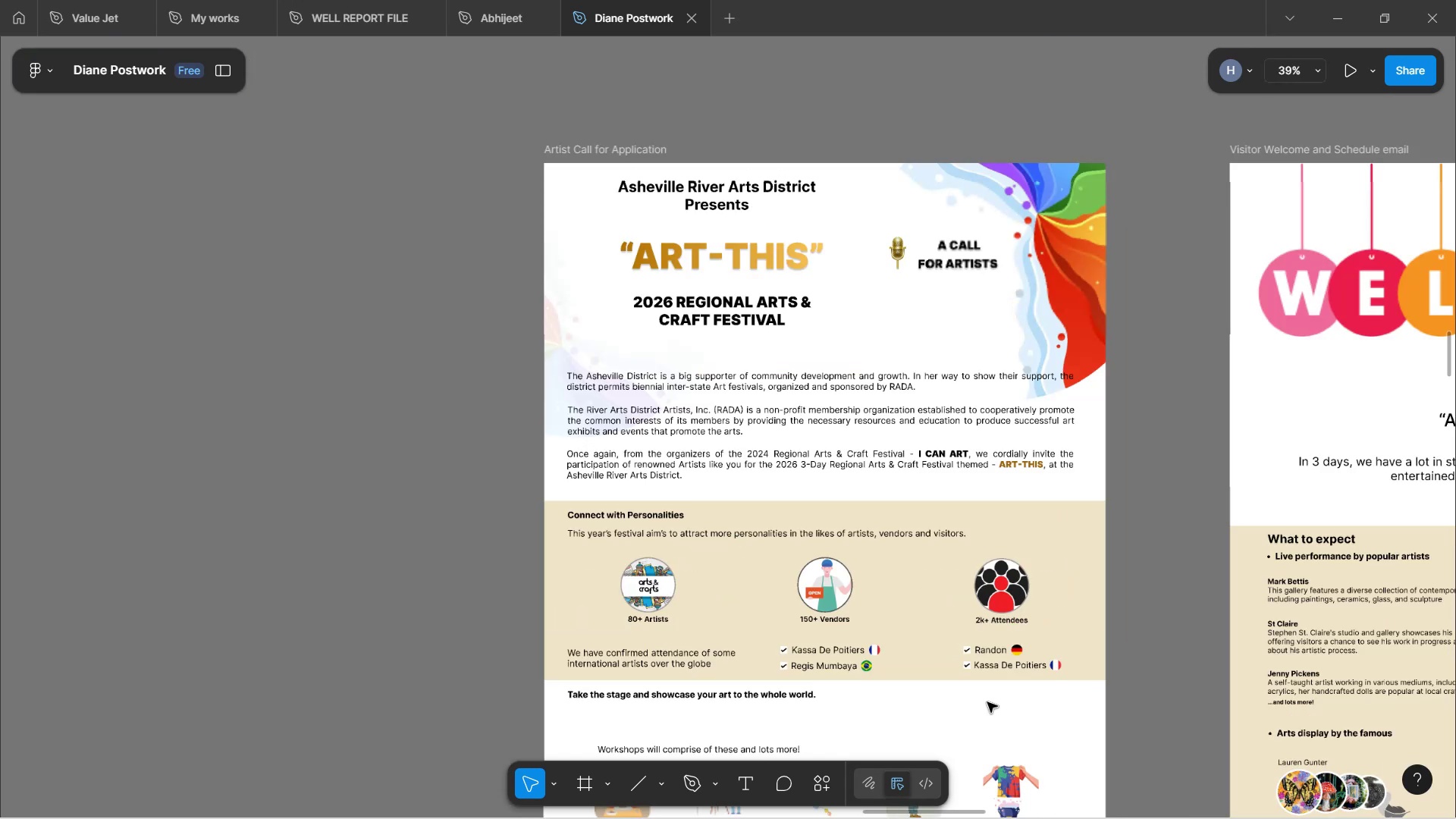 
scroll: coordinate [654, 567], scroll_direction: down, amount: 12.0
 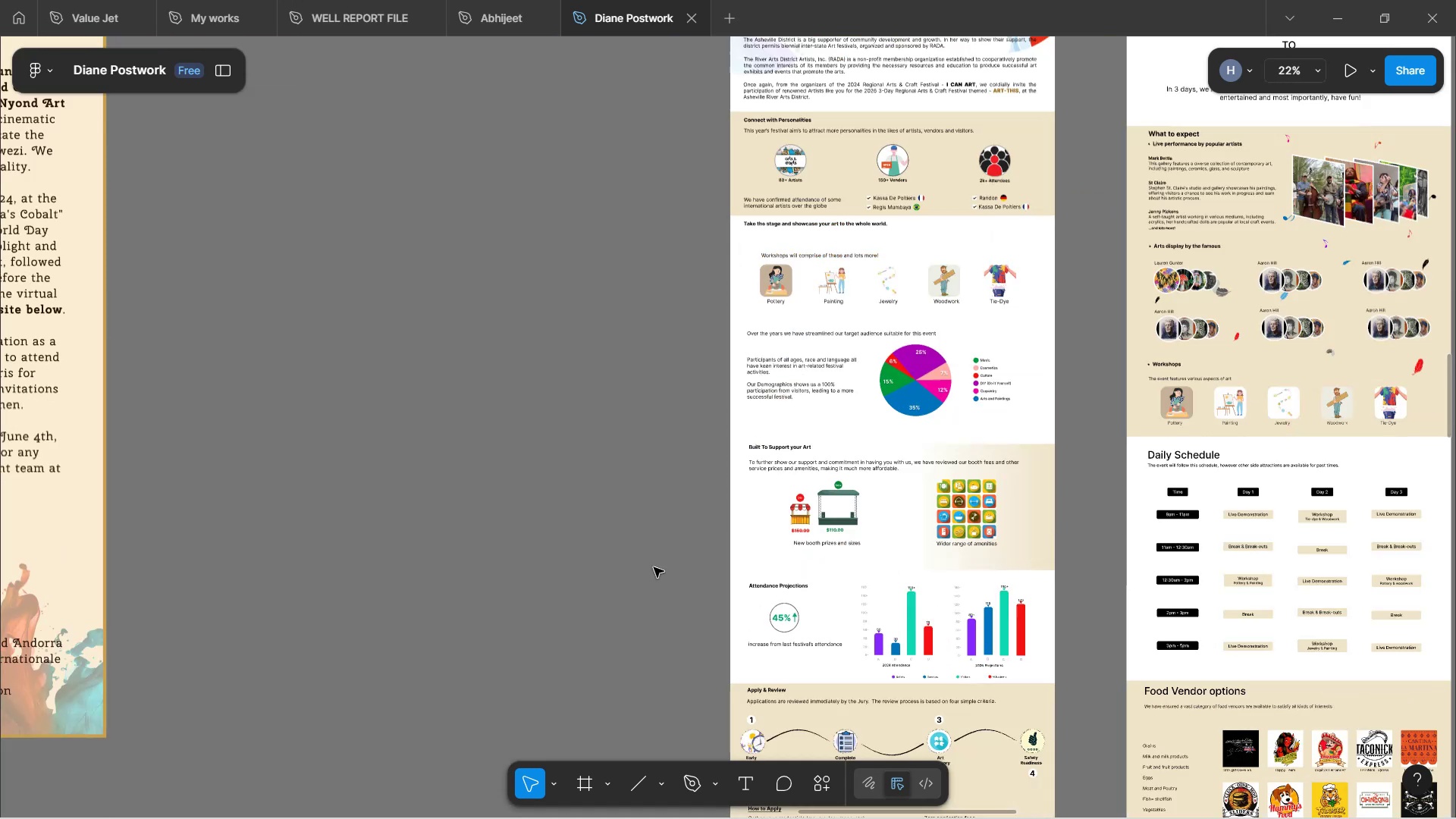 
hold_key(key=ShiftLeft, duration=1.57)
scroll: coordinate [654, 566], scroll_direction: down, amount: 30.0
 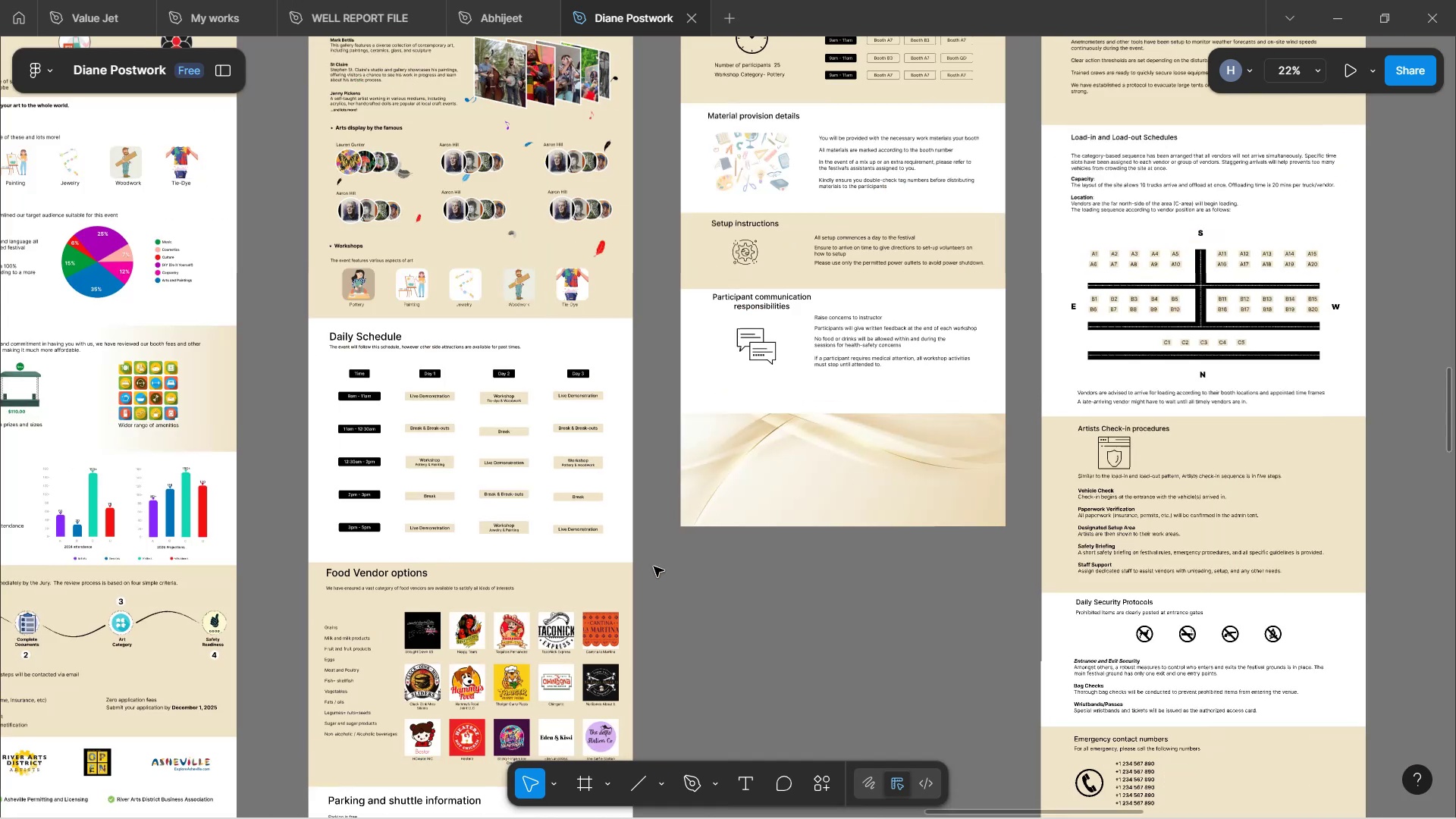 
hold_key(key=ShiftLeft, duration=1.53)
 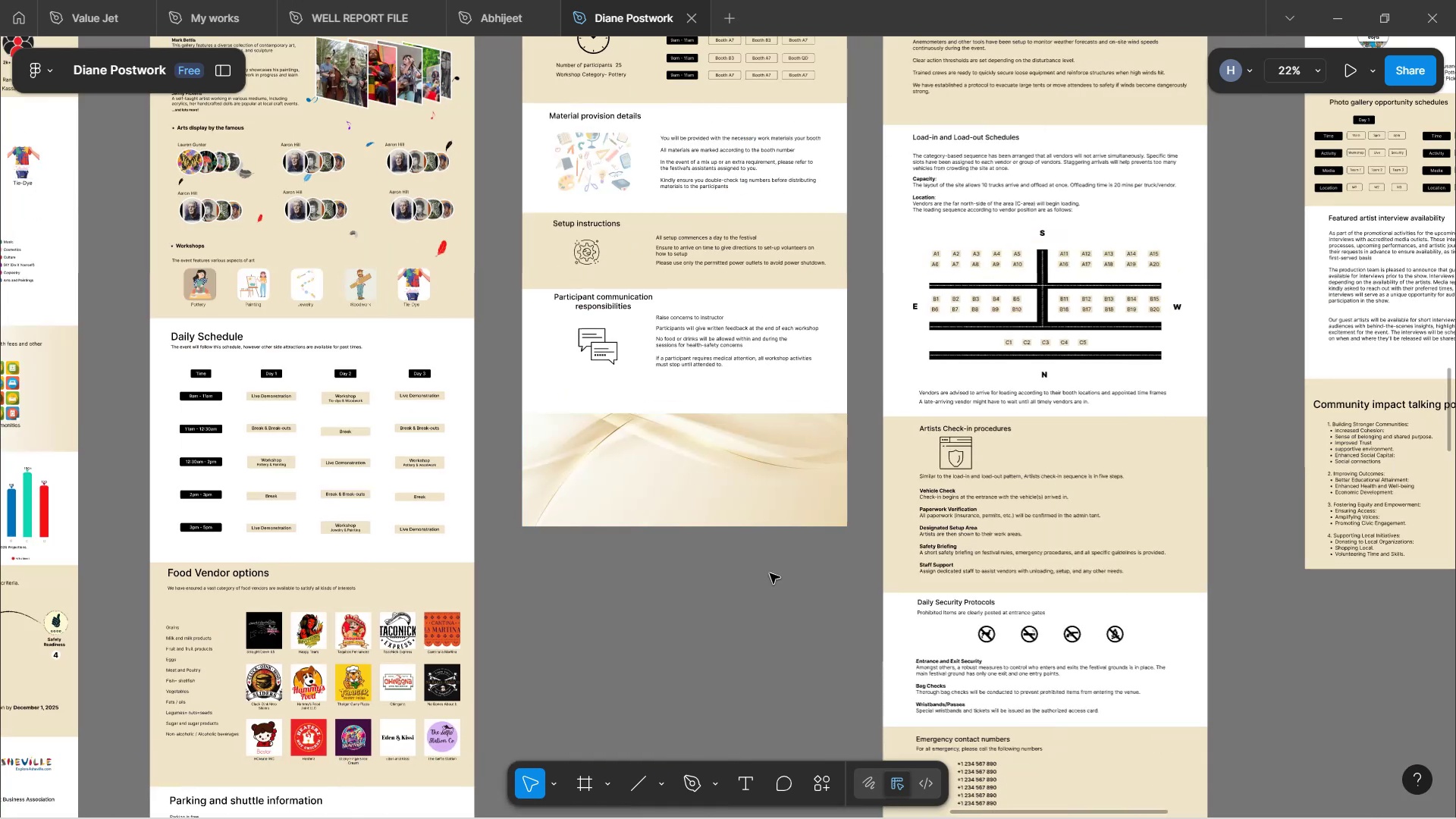 
hold_key(key=ShiftLeft, duration=1.54)
scroll: coordinate [902, 518], scroll_direction: down, amount: 9.0
 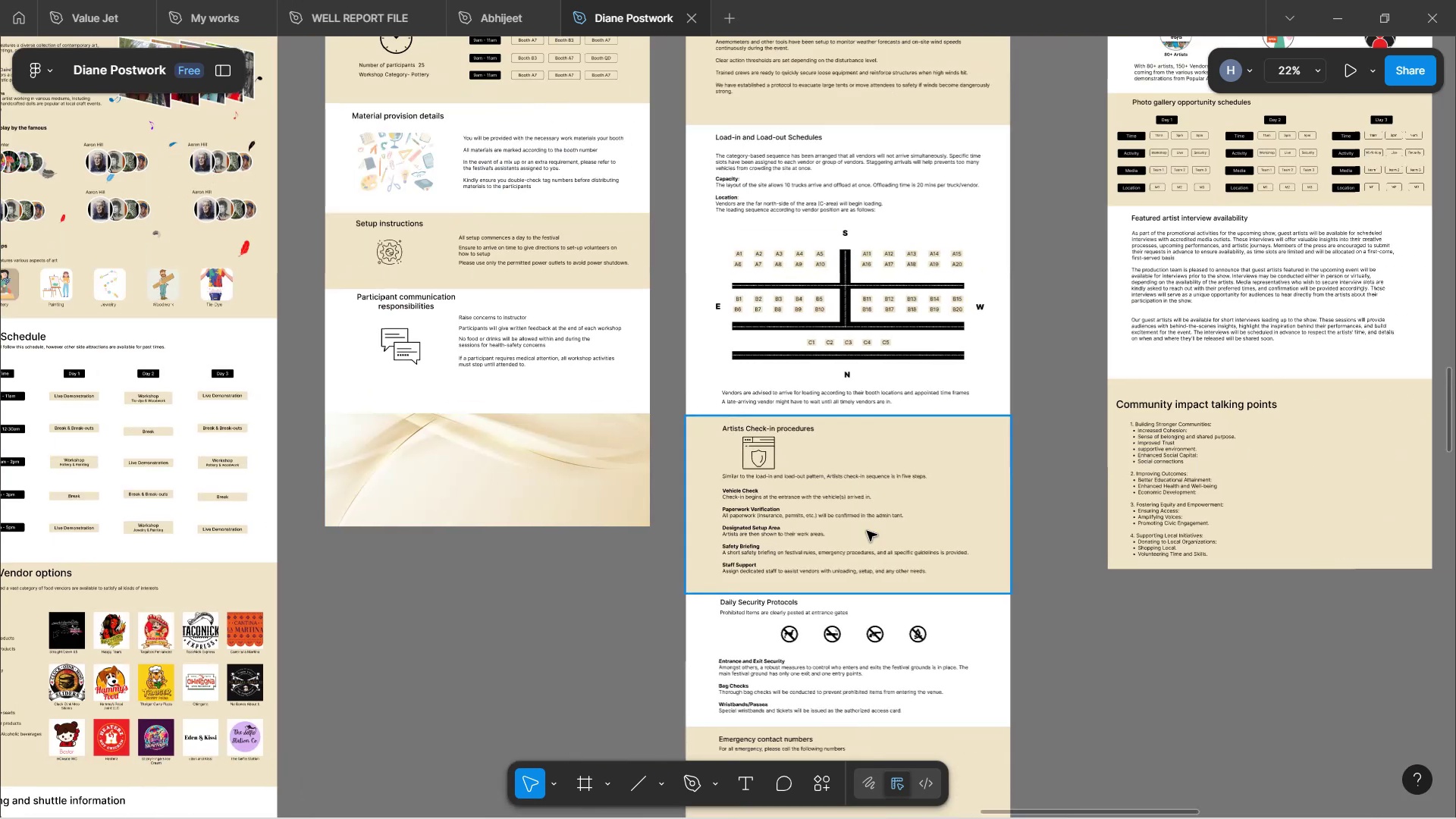 
hold_key(key=ShiftLeft, duration=0.57)
 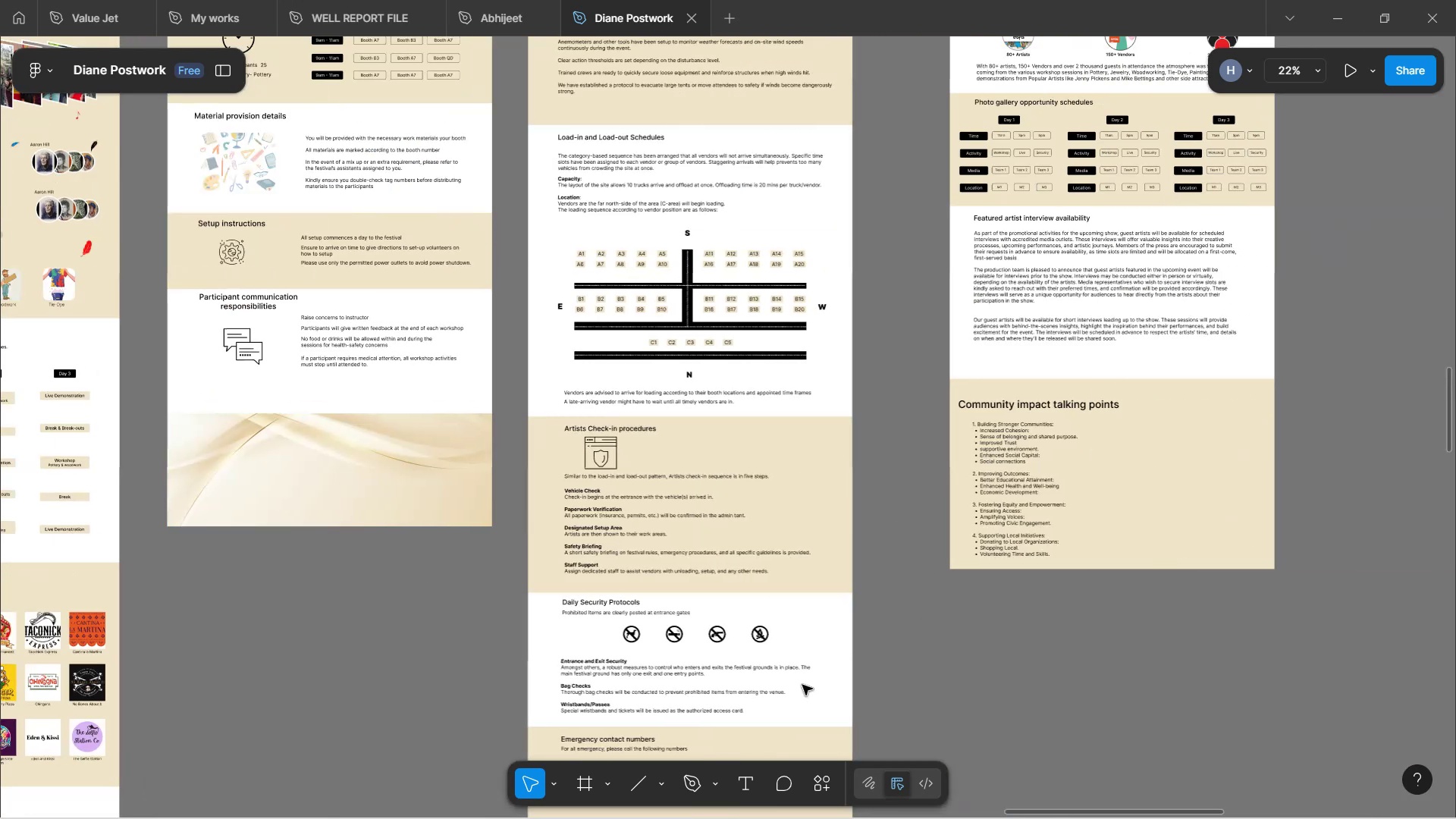 
hold_key(key=ControlLeft, duration=1.51)
scroll: coordinate [774, 673], scroll_direction: up, amount: 9.0
 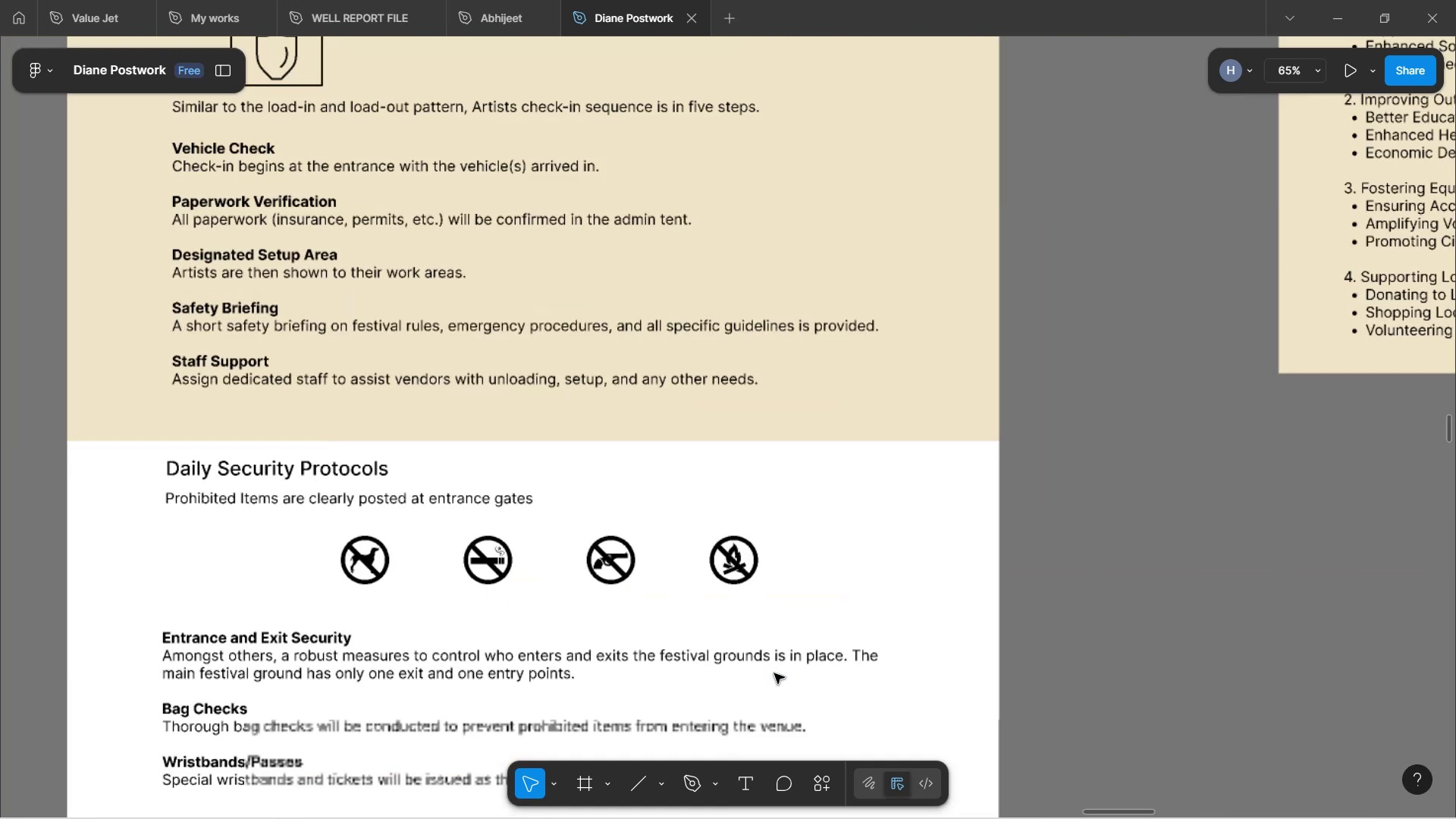 
scroll: coordinate [774, 673], scroll_direction: down, amount: 10.0
 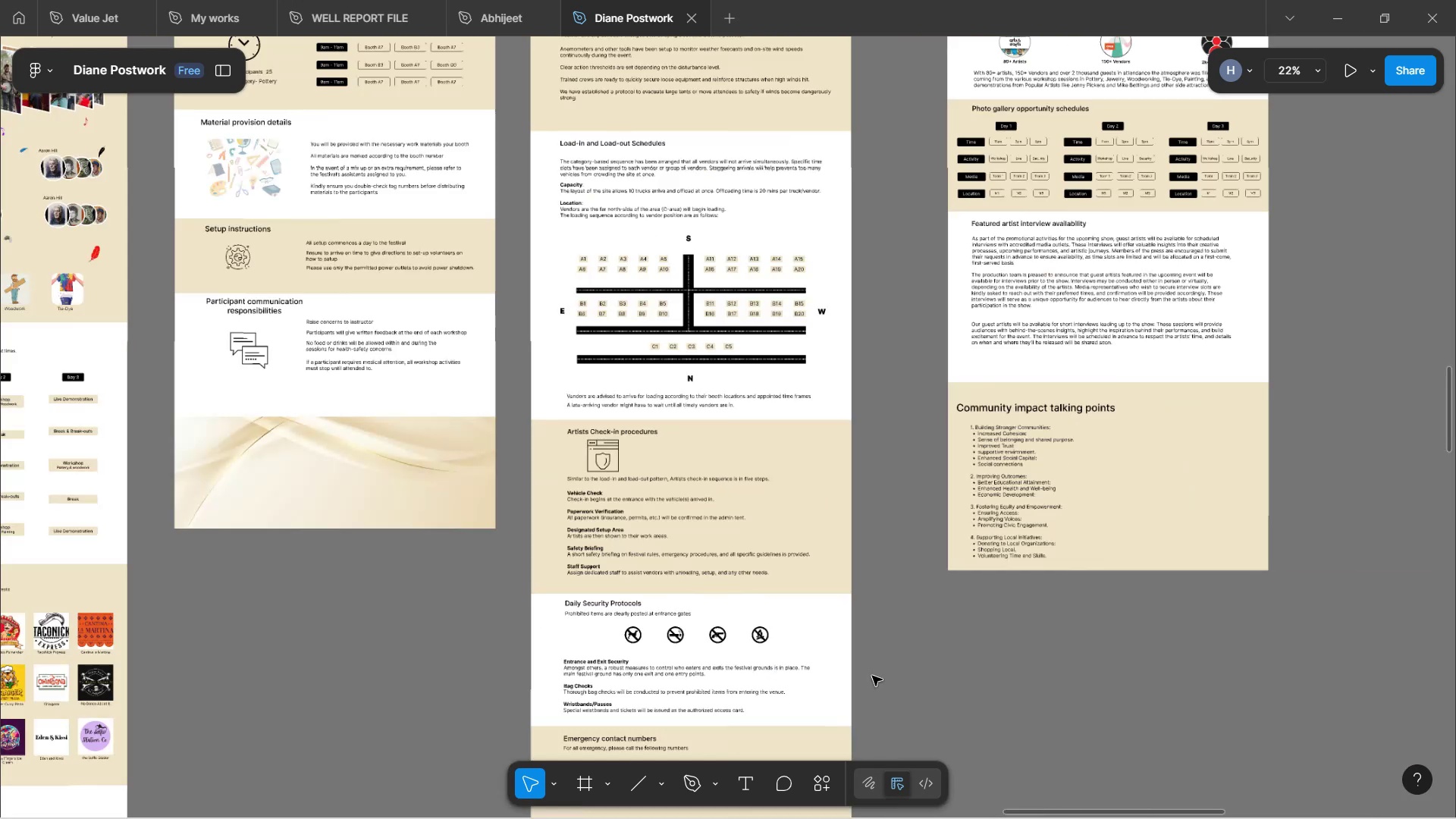 
hold_key(key=ControlLeft, duration=0.65)
 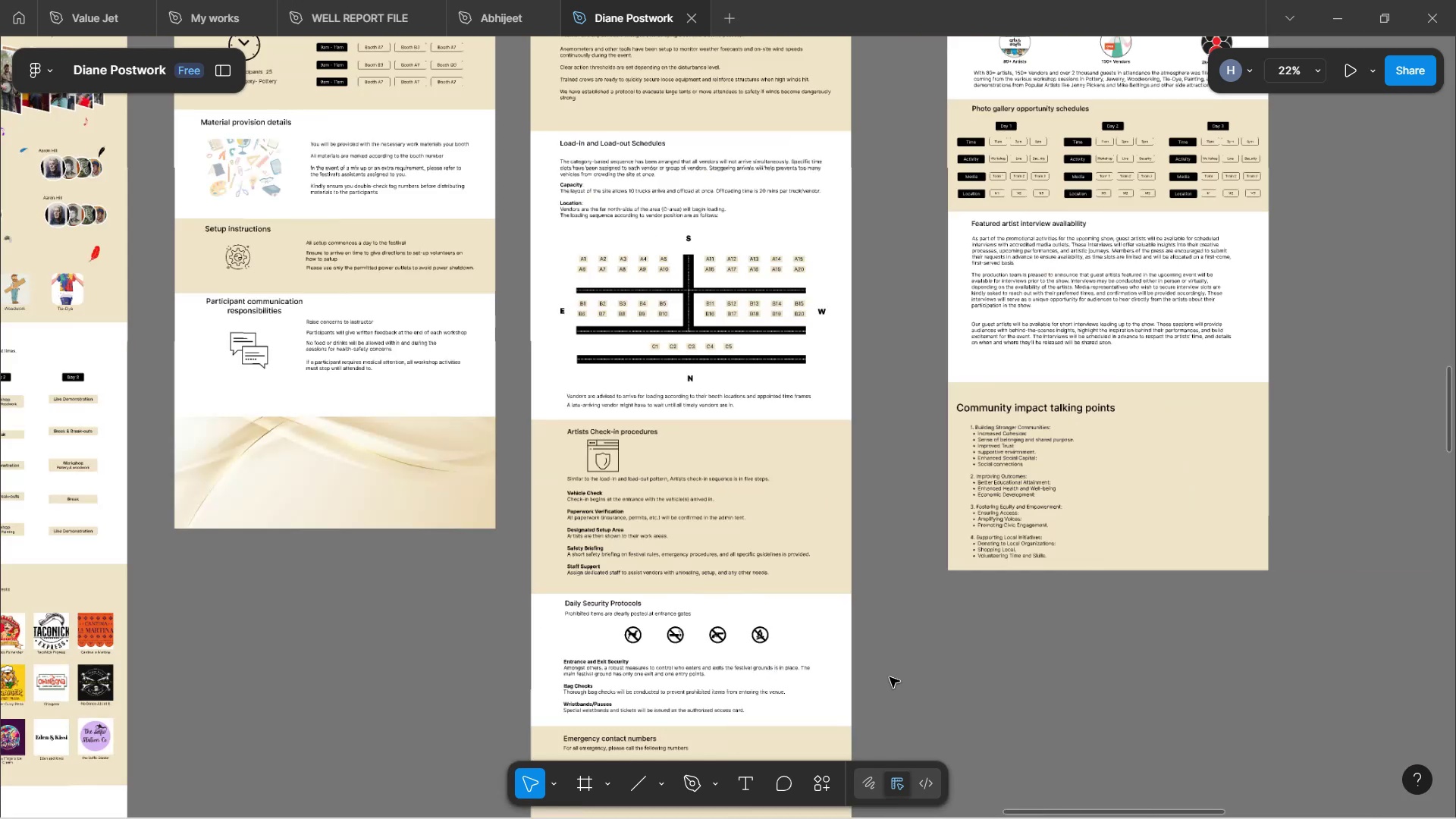 
hold_key(key=Space, duration=1.59)
 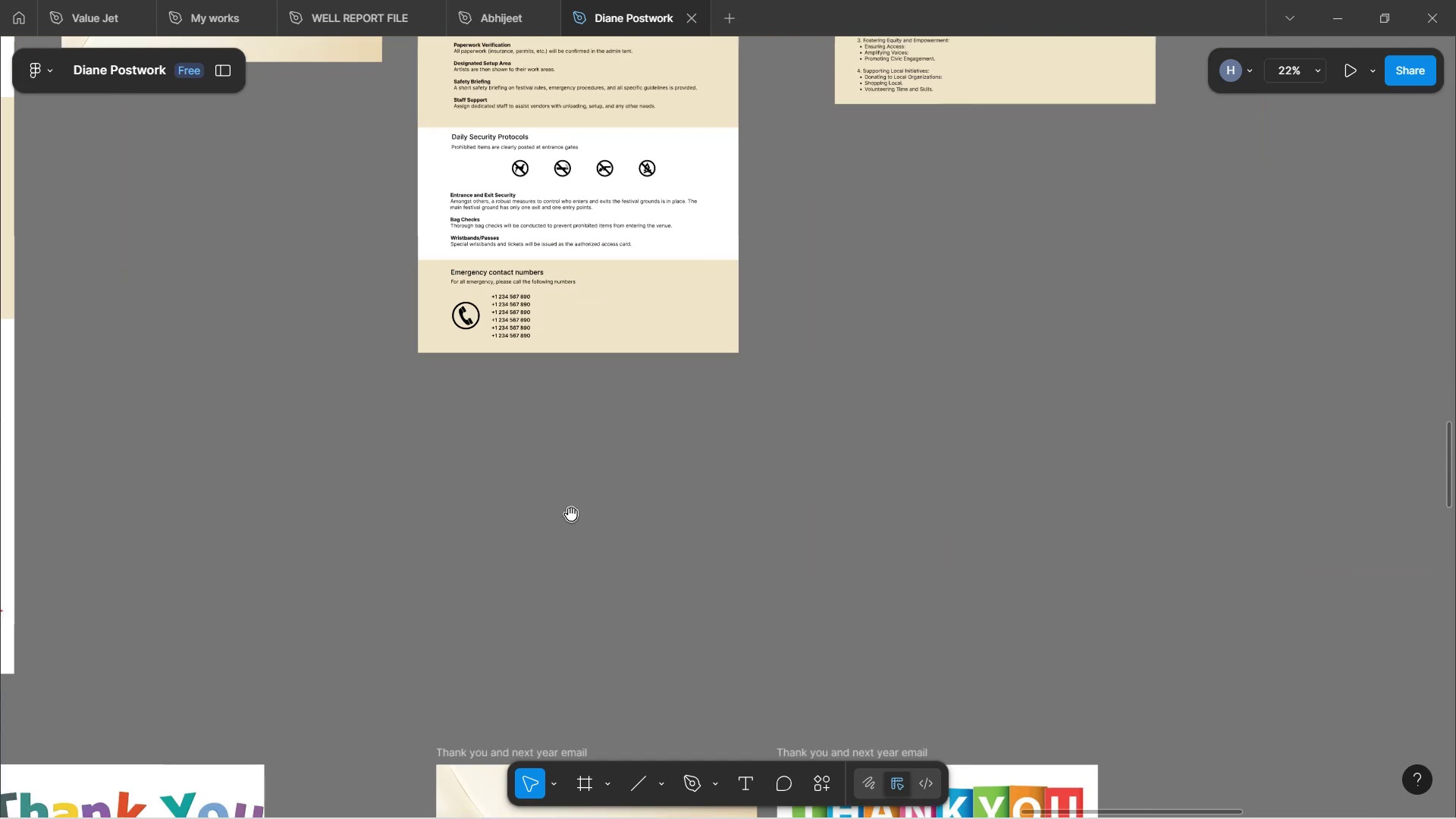 
left_click_drag(start_coordinate=[945, 657], to_coordinate=[905, 421])
 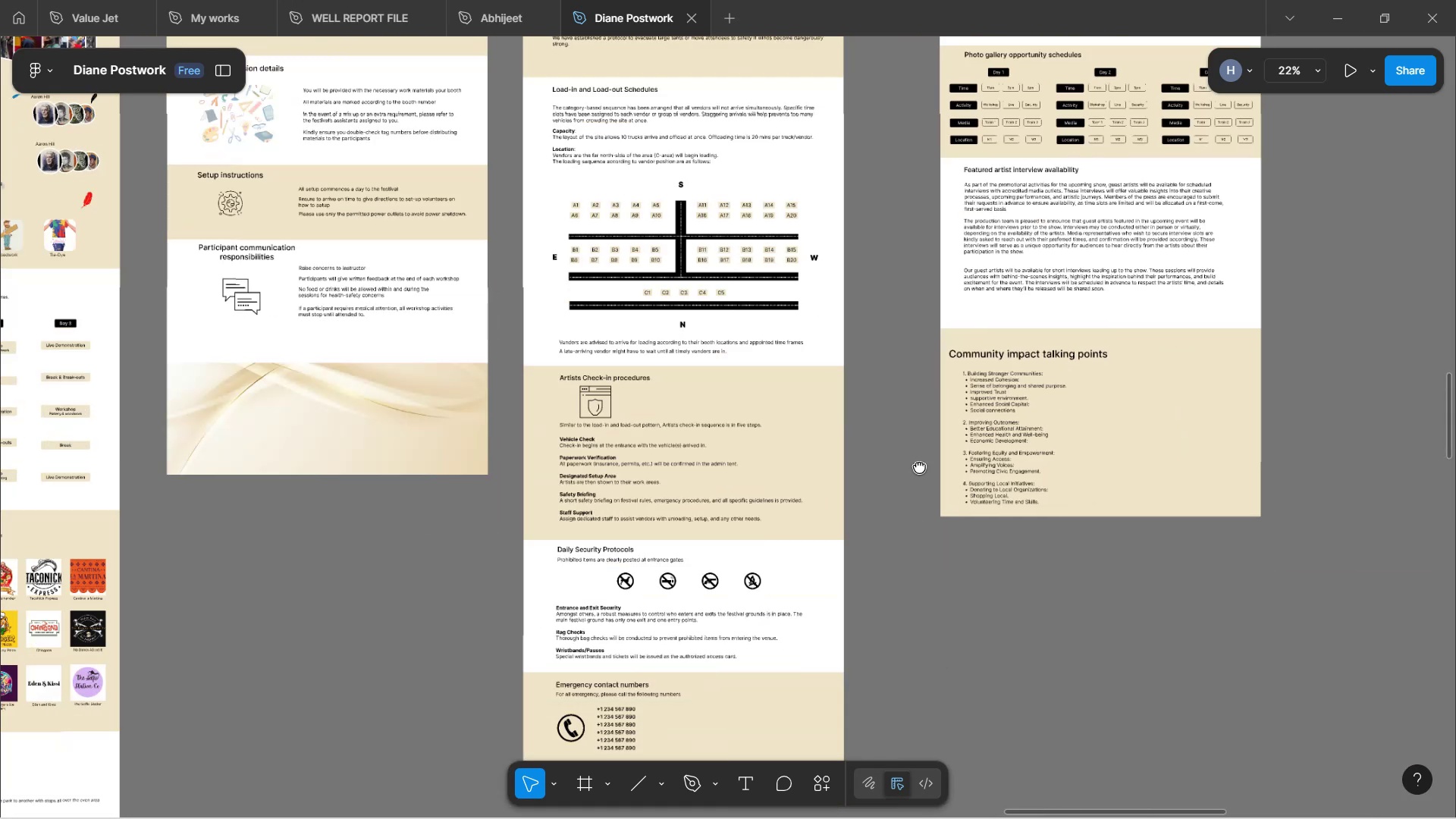 
left_click_drag(start_coordinate=[974, 526], to_coordinate=[899, 292])
 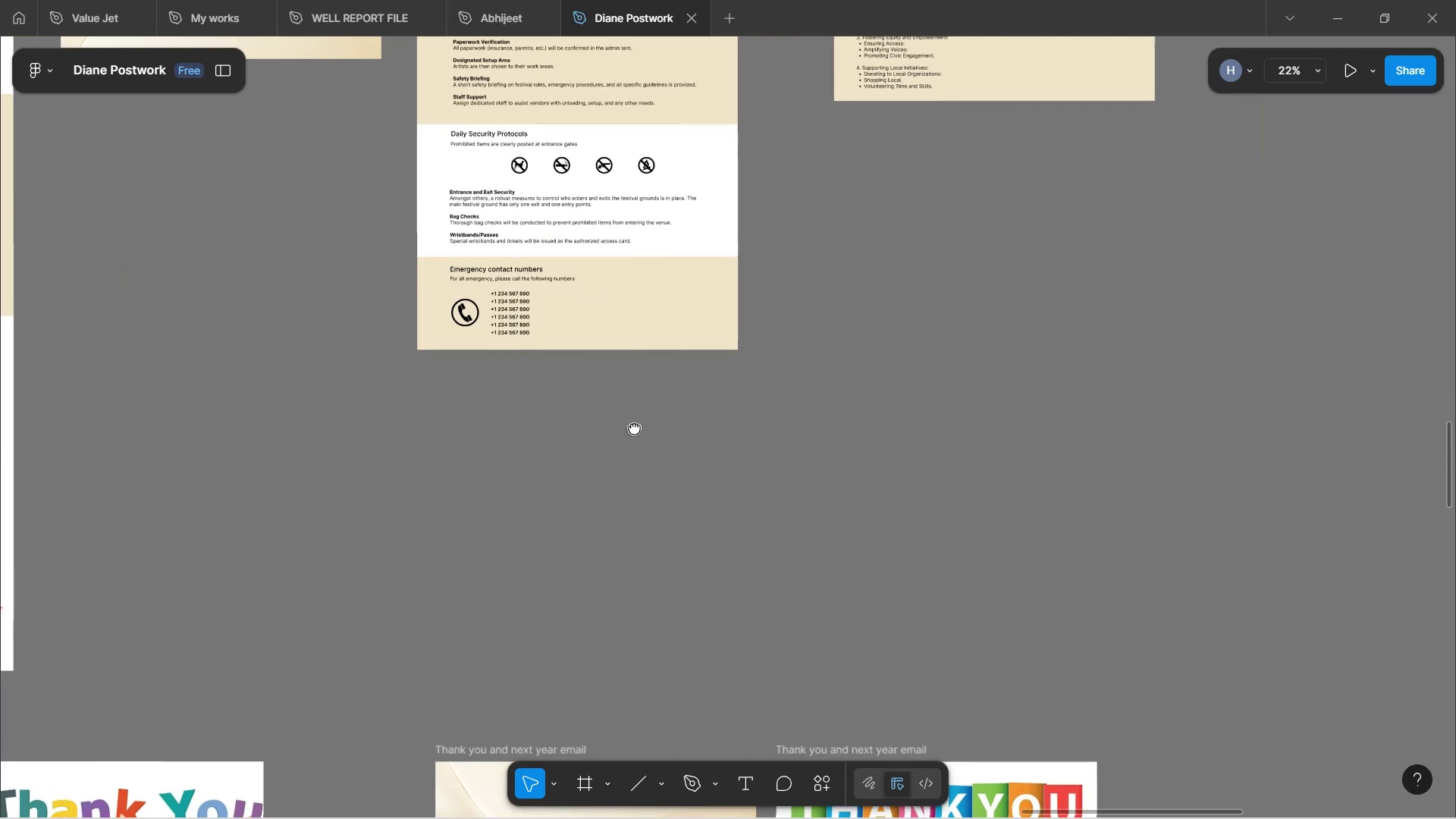 
hold_key(key=Space, duration=1.53)
 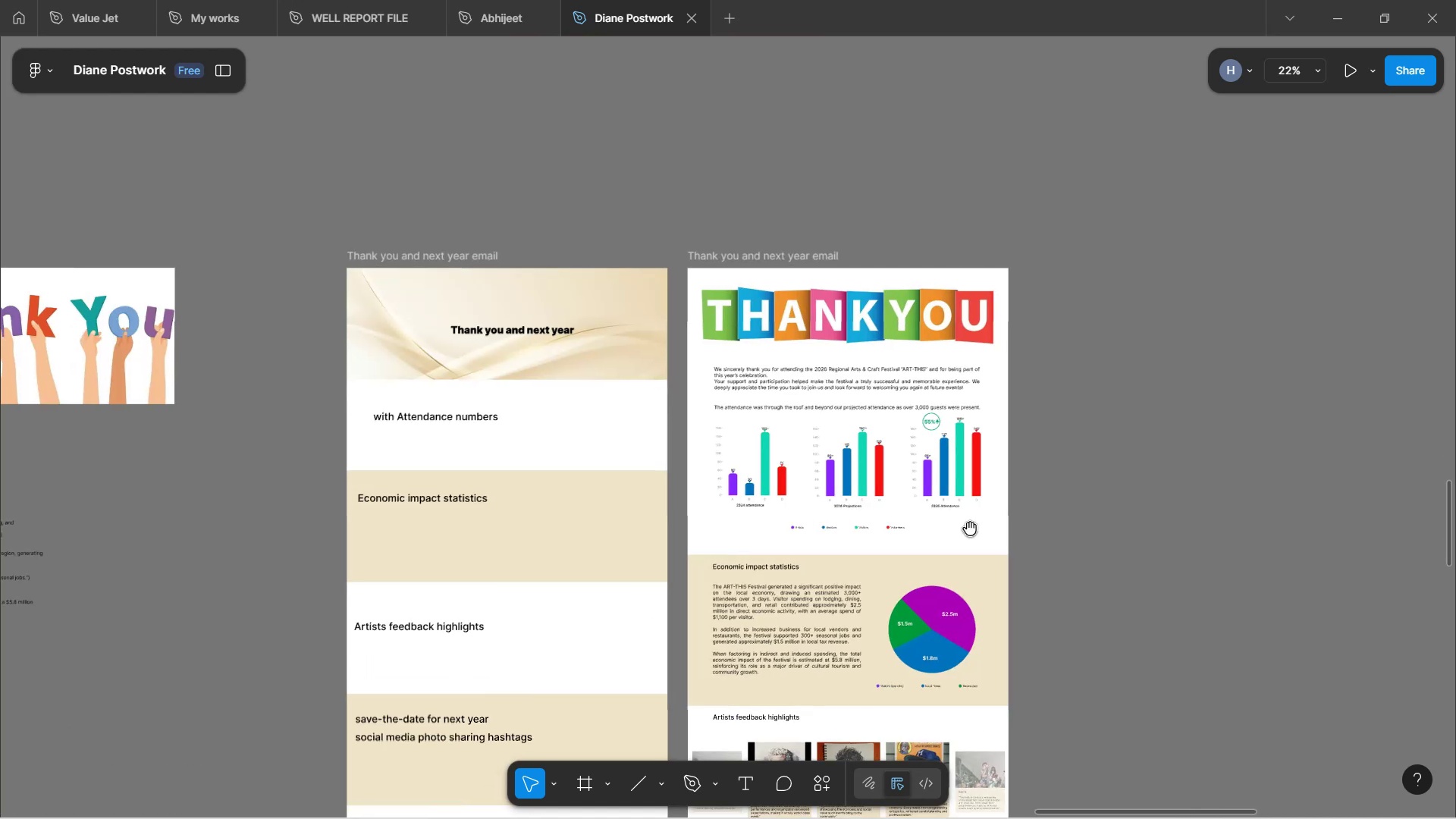 
left_click_drag(start_coordinate=[587, 579], to_coordinate=[675, 293])
 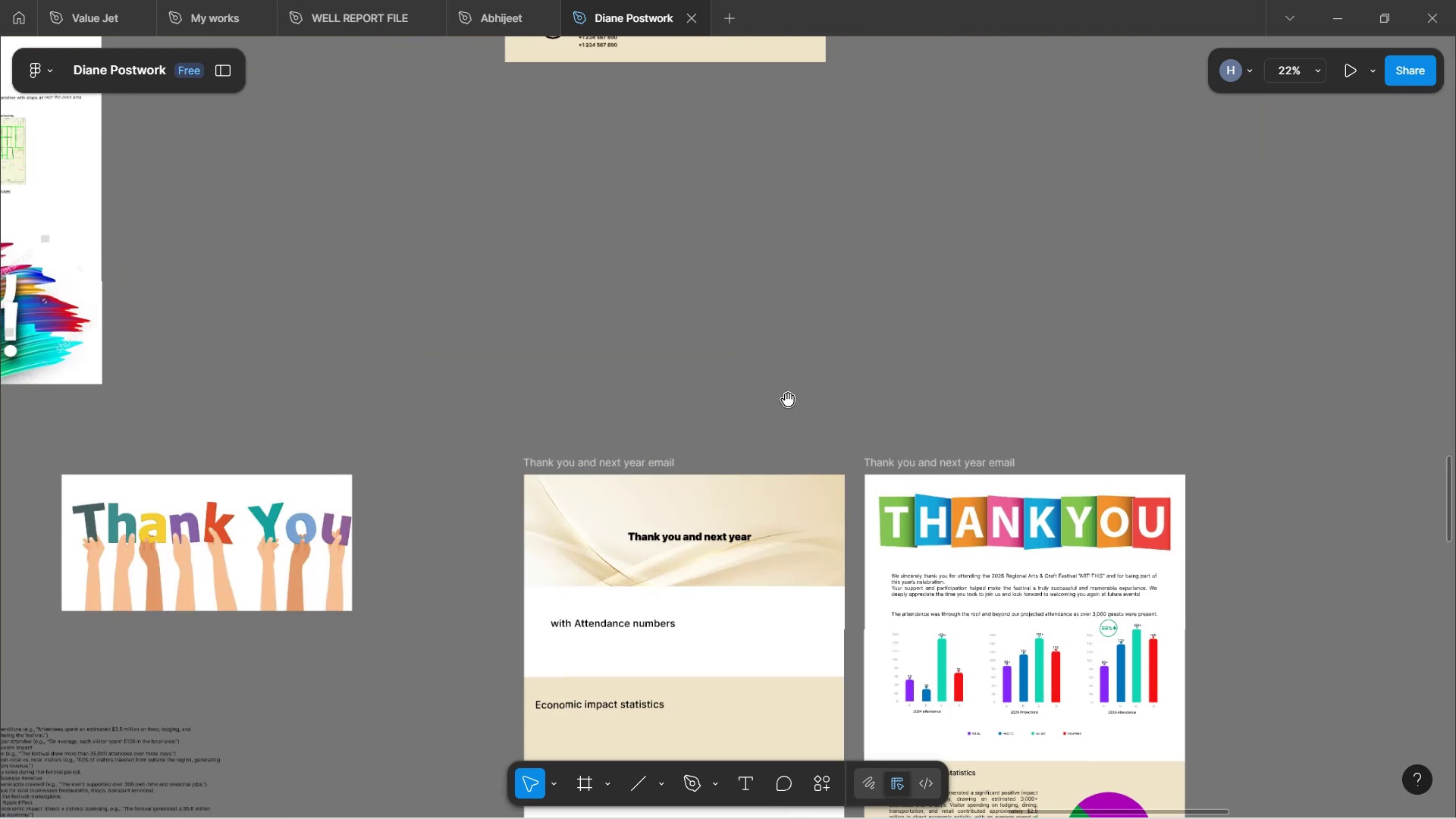 
left_click_drag(start_coordinate=[846, 450], to_coordinate=[670, 244])
 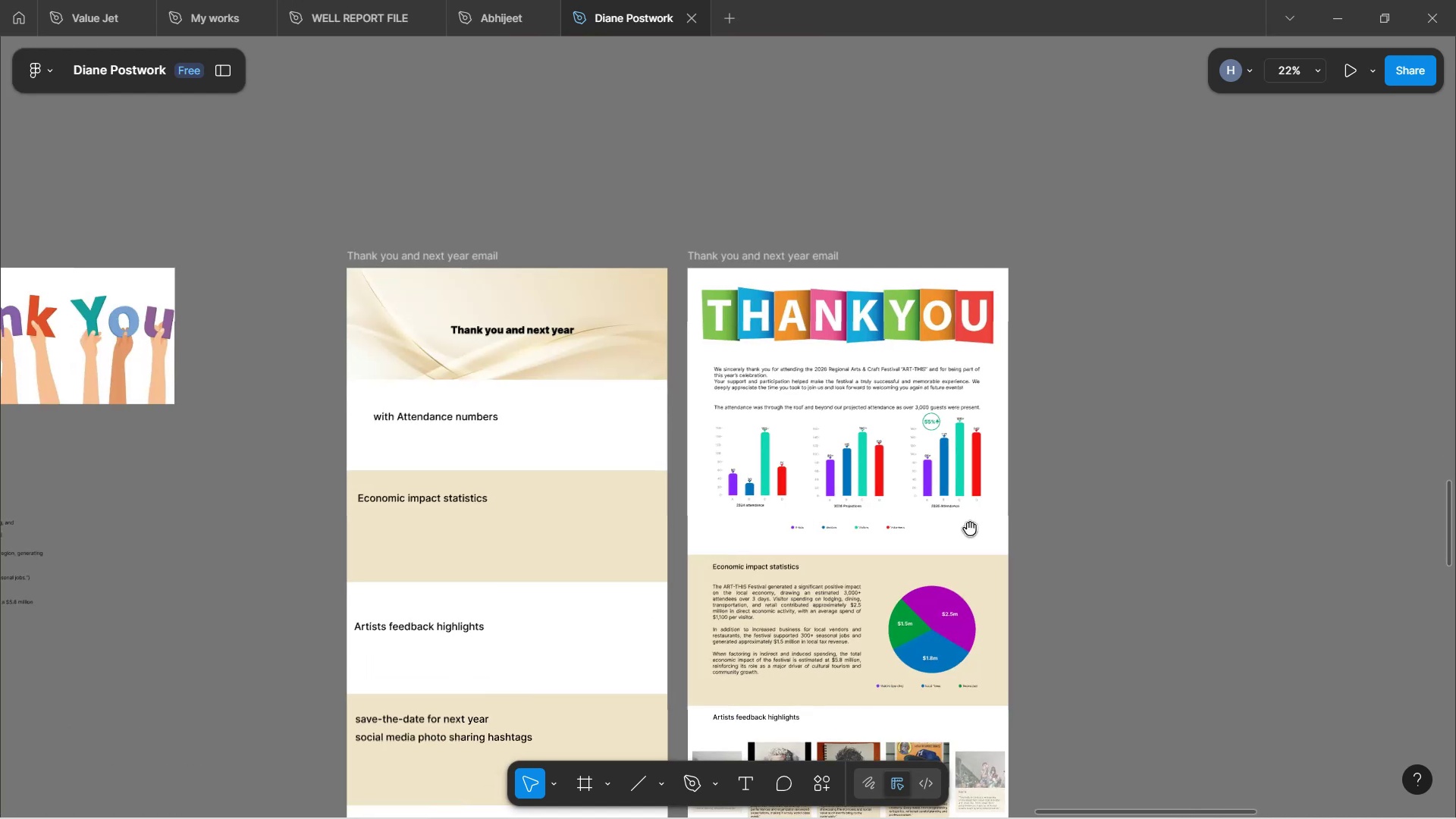 
hold_key(key=Space, duration=1.22)
 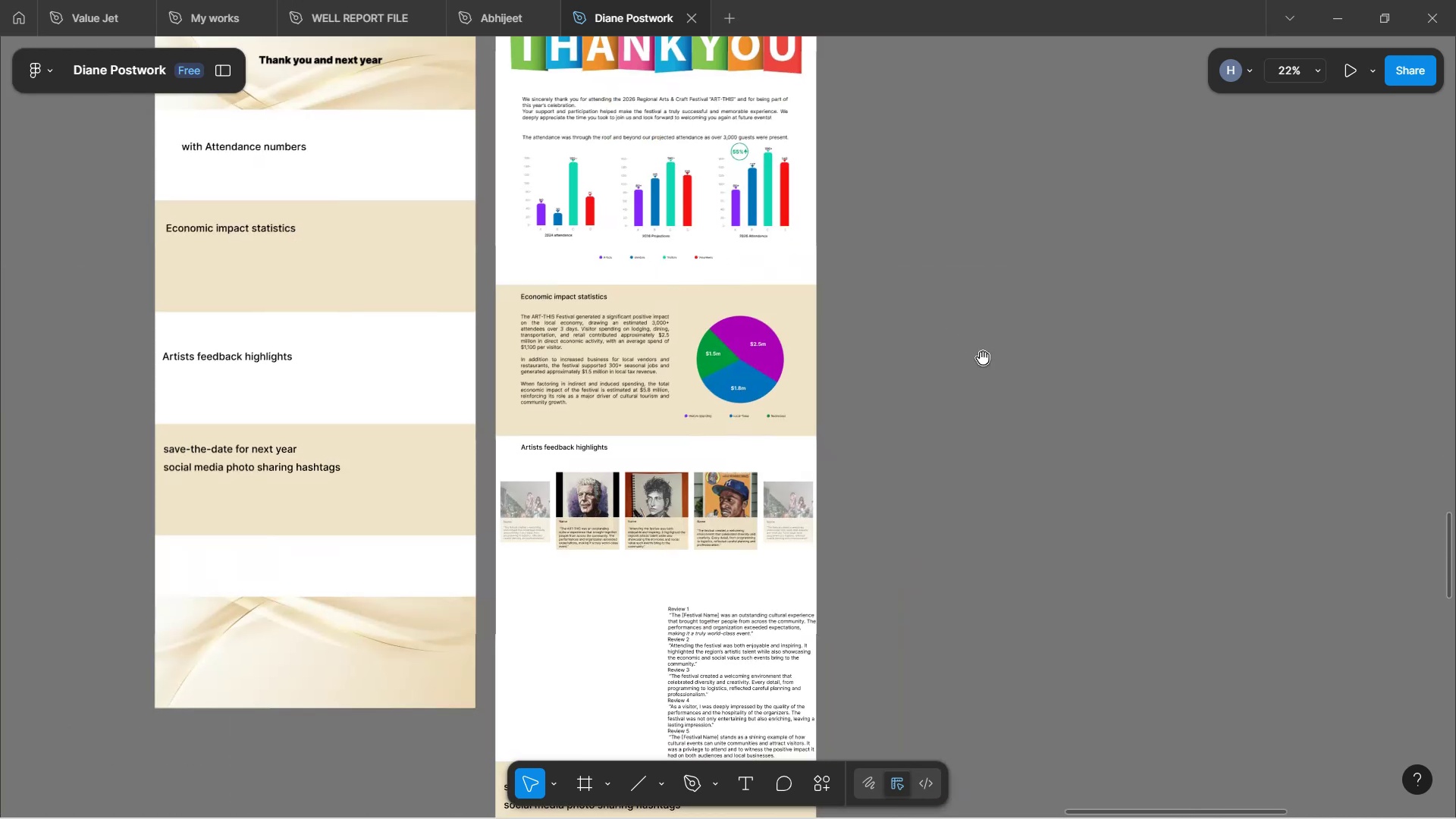 
left_click_drag(start_coordinate=[1129, 568], to_coordinate=[937, 298])
 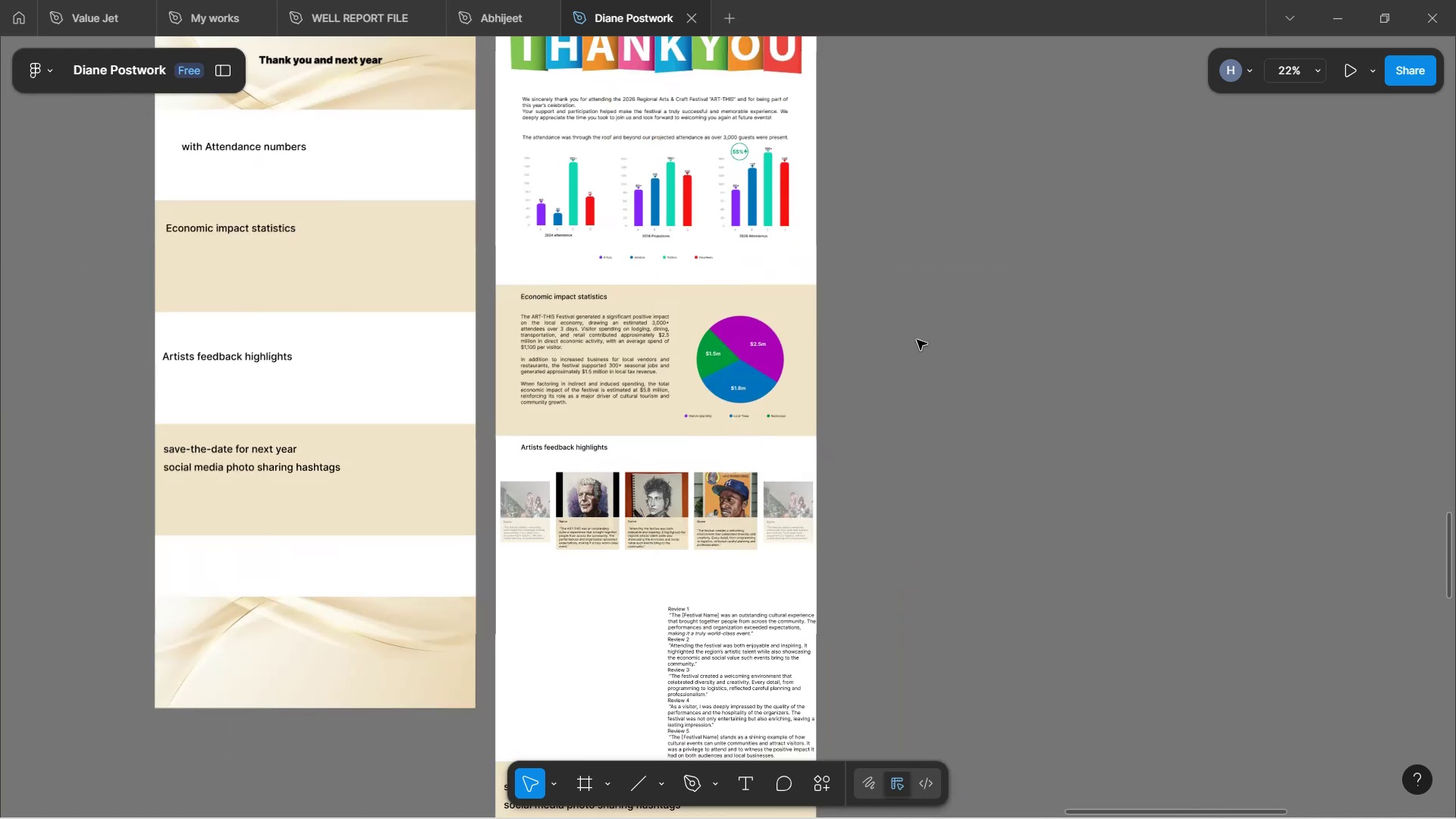 
scroll: coordinate [882, 362], scroll_direction: up, amount: 3.0
 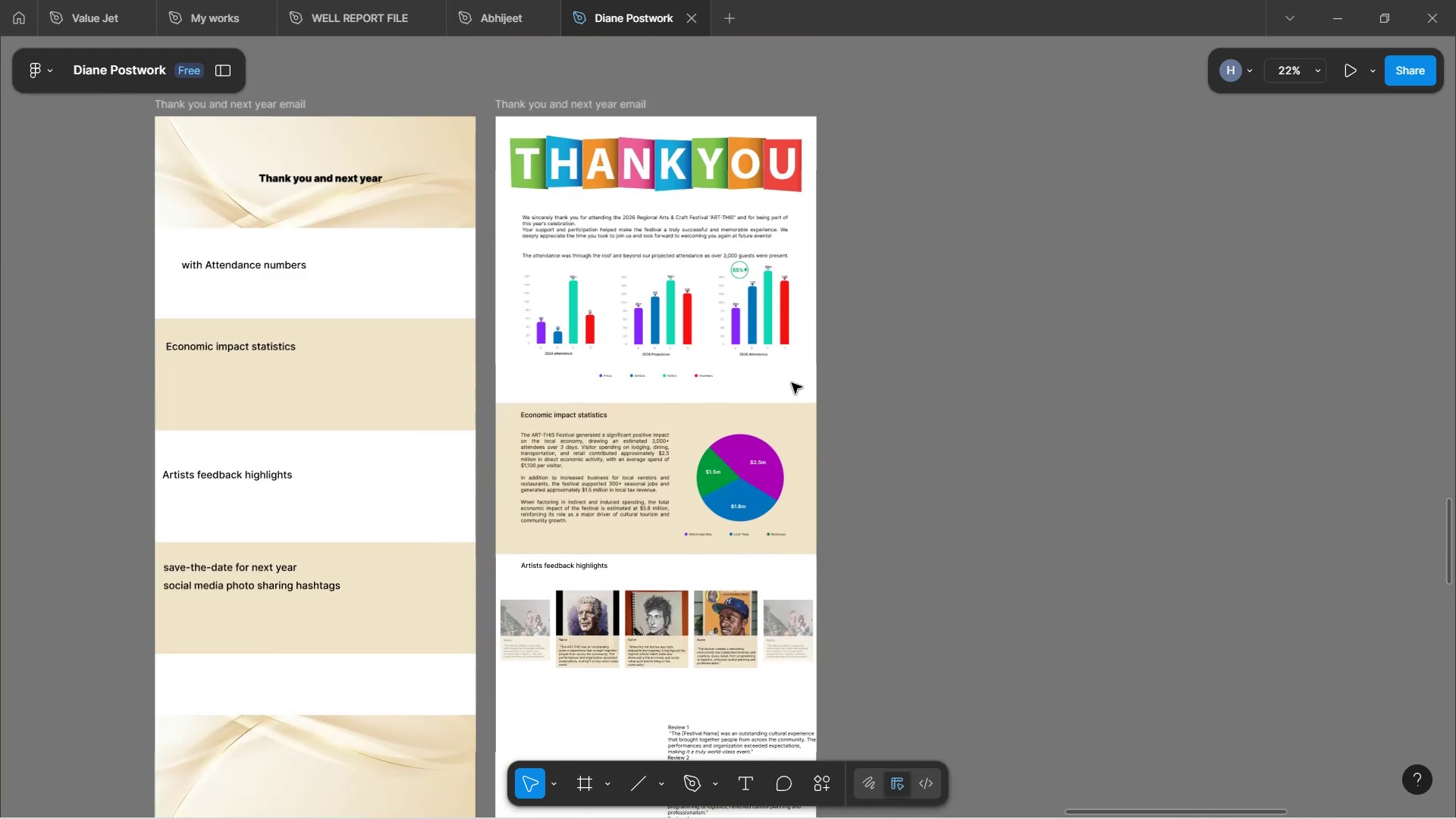 
scroll: coordinate [794, 369], scroll_direction: down, amount: 5.0
 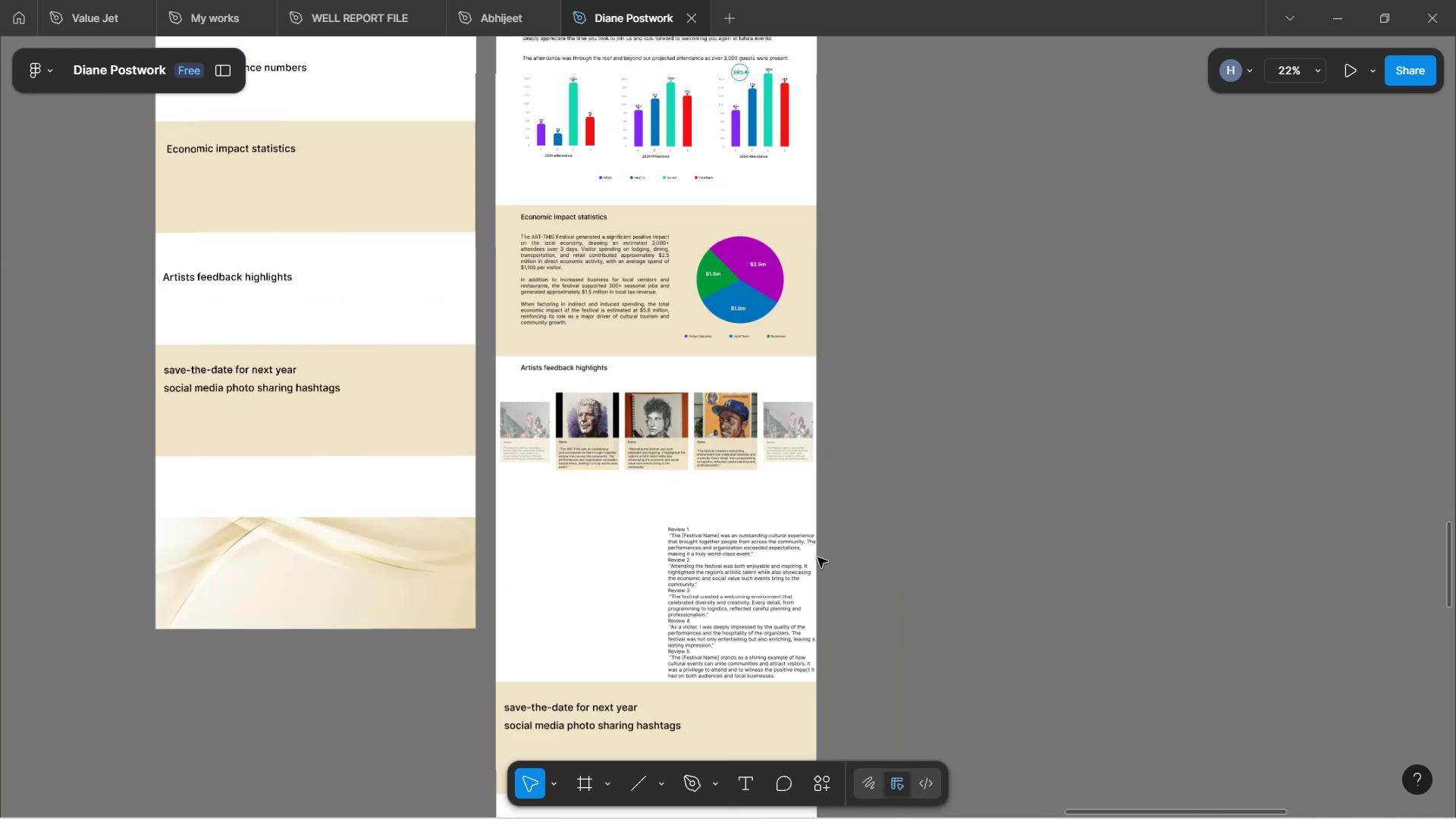 
hold_key(key=ControlLeft, duration=1.53)
scroll: coordinate [717, 554], scroll_direction: up, amount: 3.0
 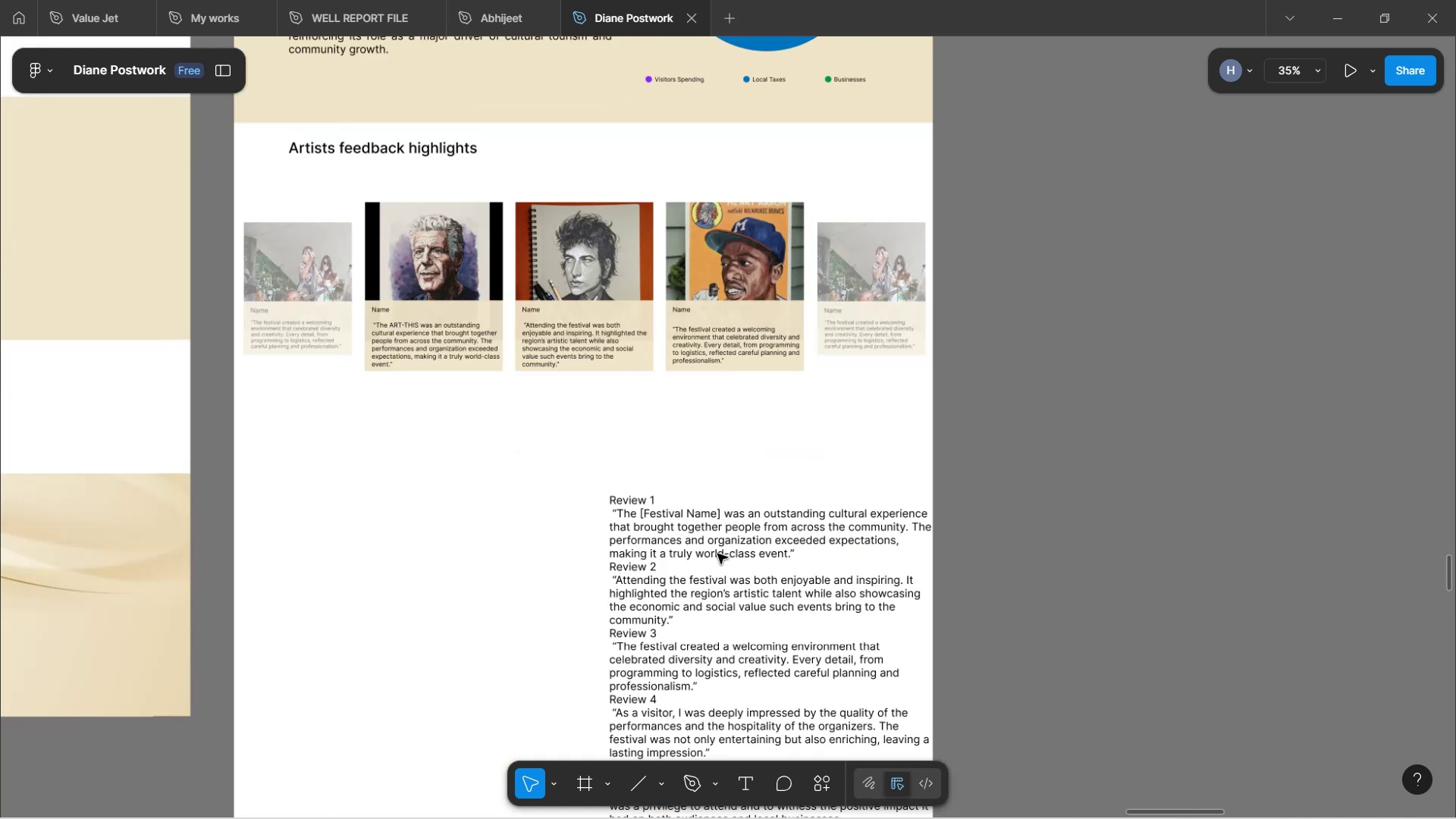 
hold_key(key=ControlLeft, duration=0.91)
left_click([532, 387])
 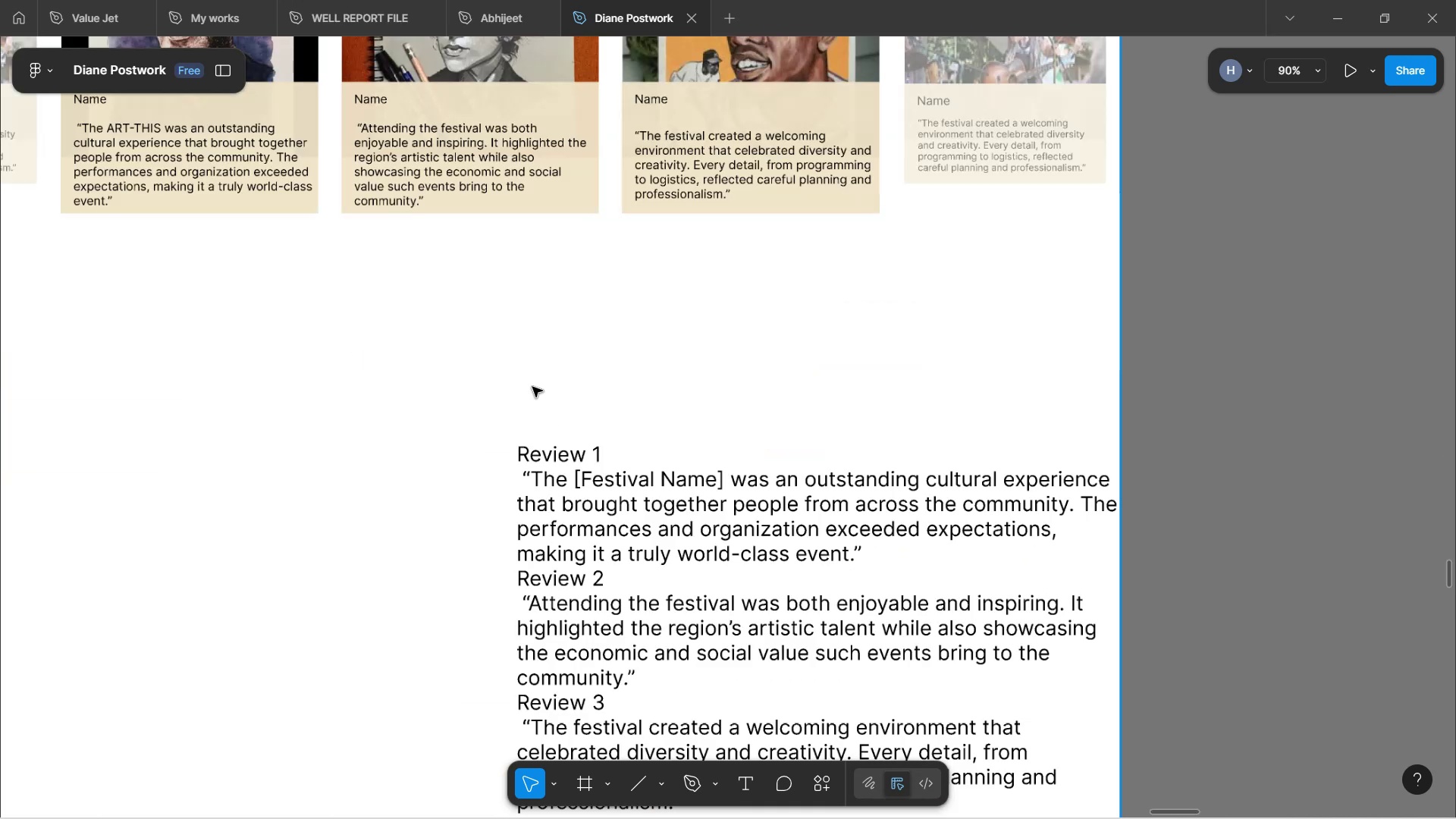 
key(Control+V)
 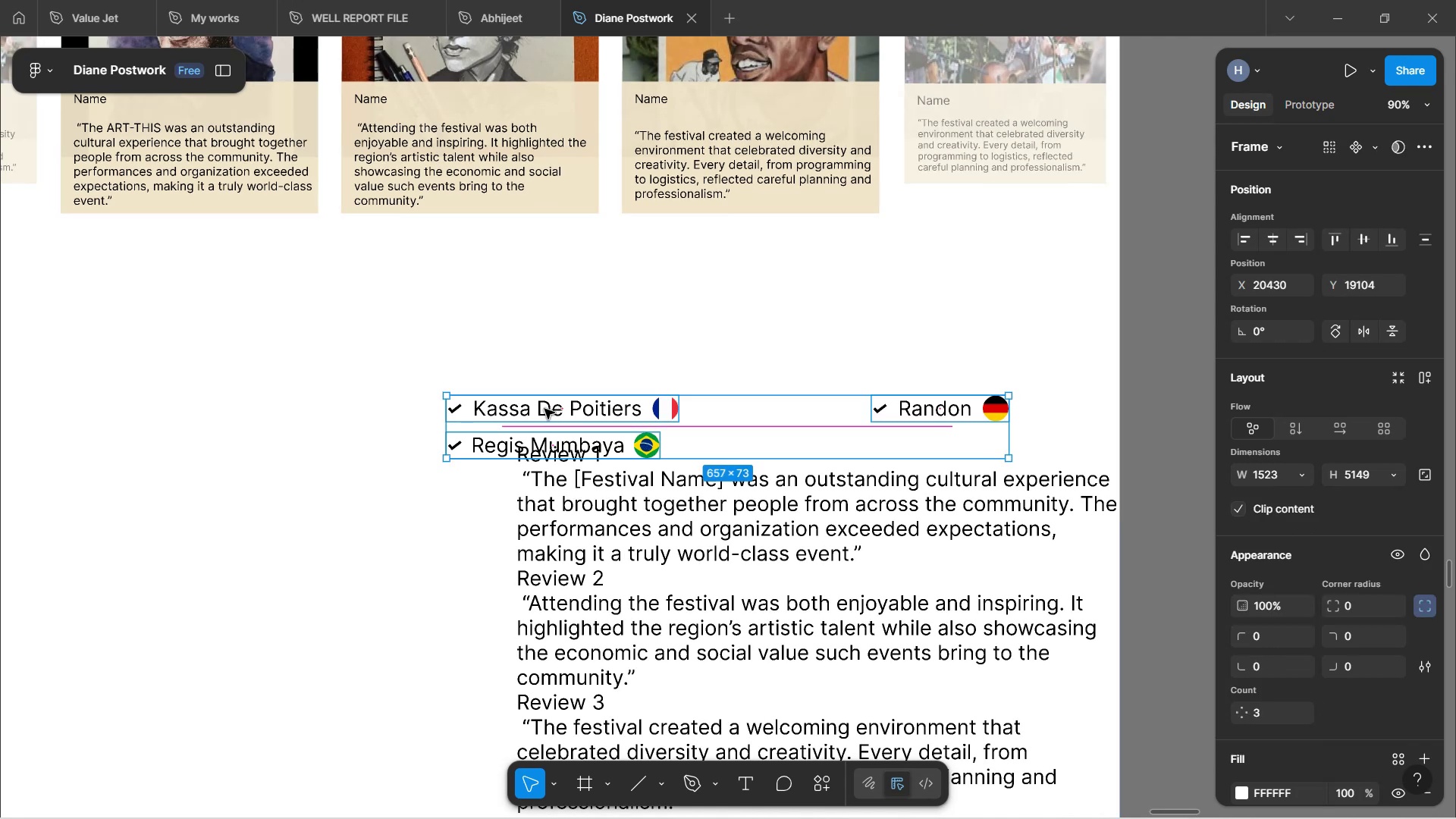 
left_click_drag(start_coordinate=[719, 448], to_coordinate=[568, 361])
 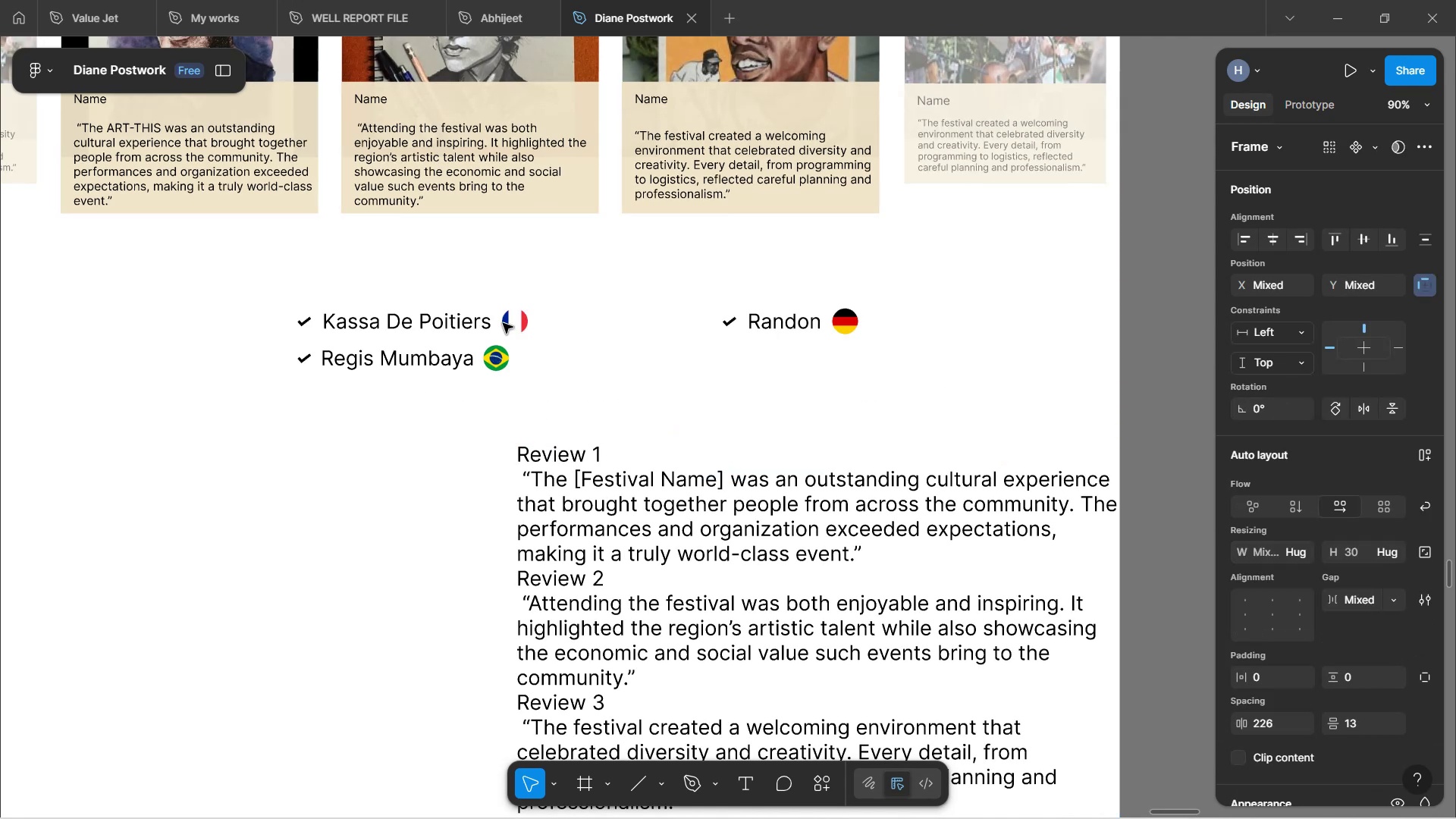 
scroll: coordinate [405, 271], scroll_direction: up, amount: 2.0
 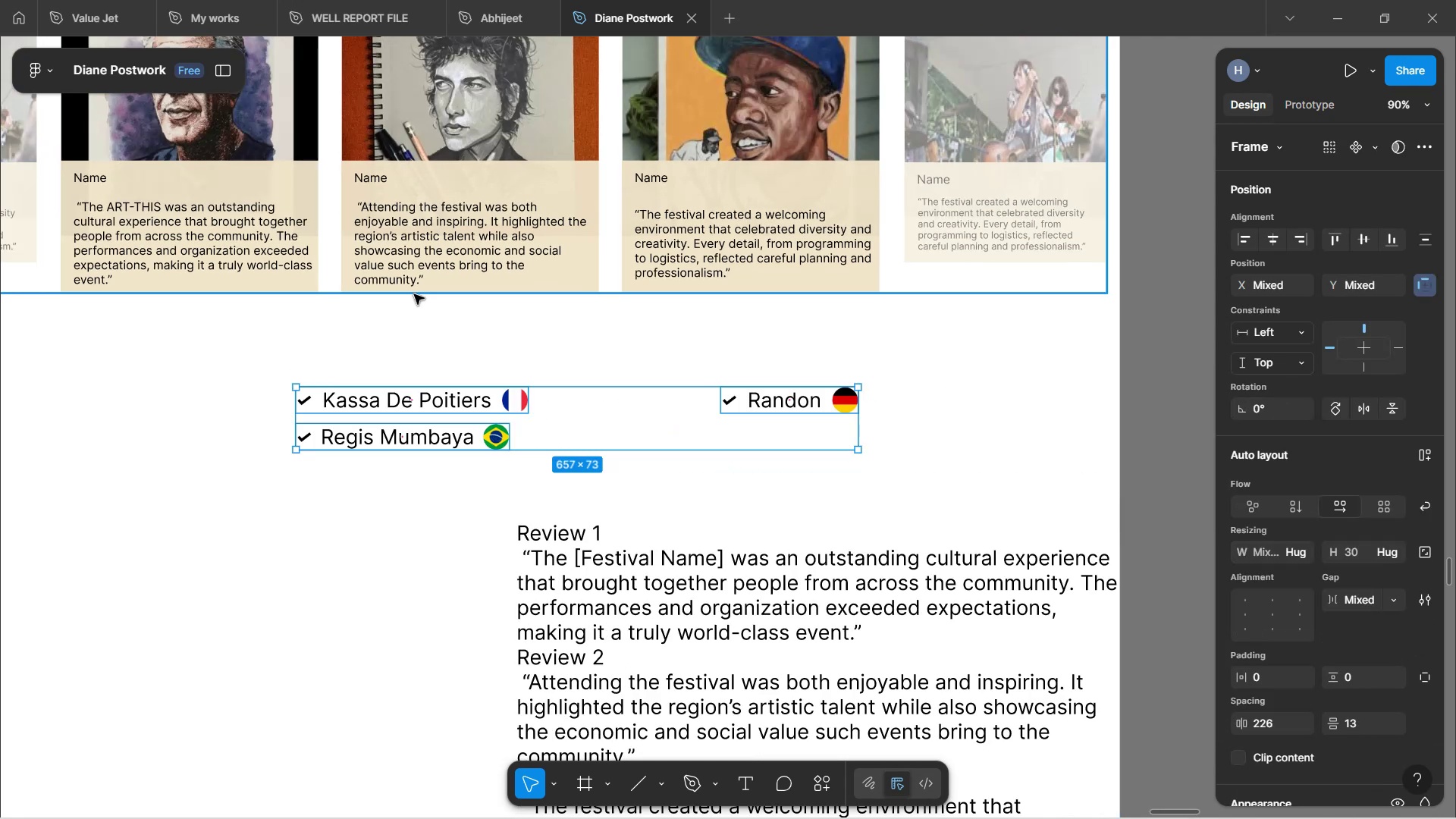 
left_click([424, 327])
 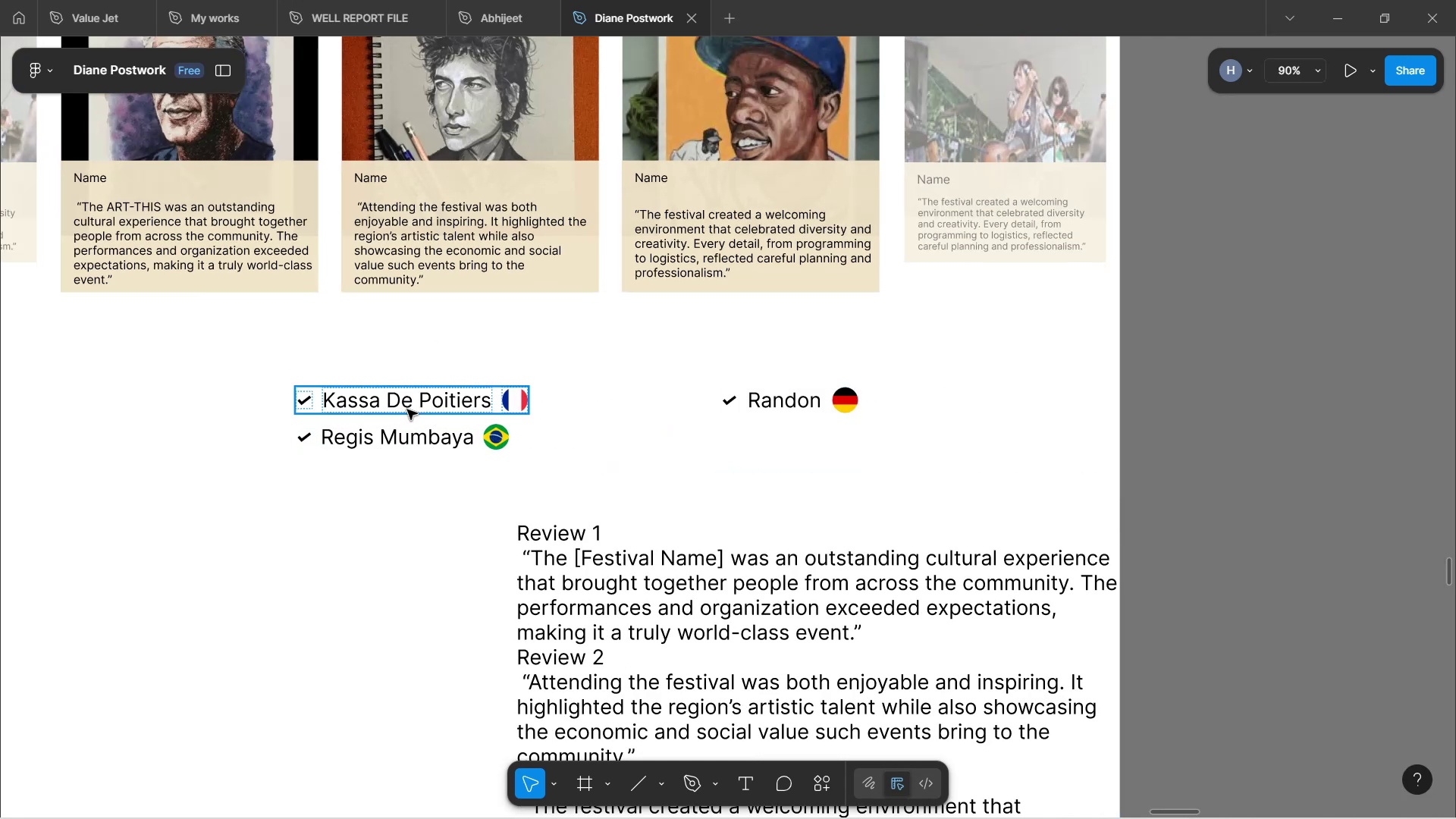 
left_click([407, 410])
 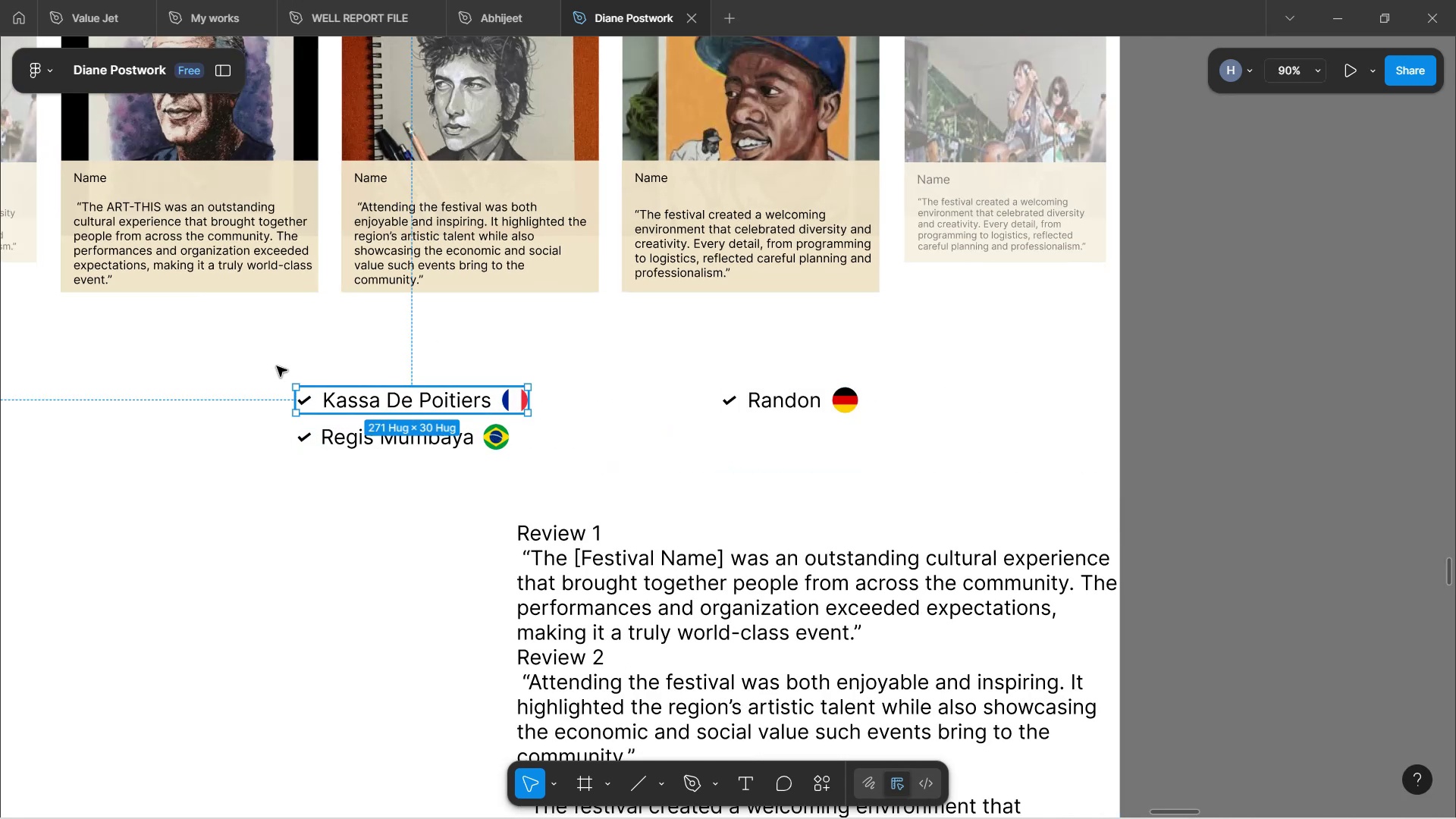 
left_click_drag(start_coordinate=[274, 364], to_coordinate=[856, 486])
 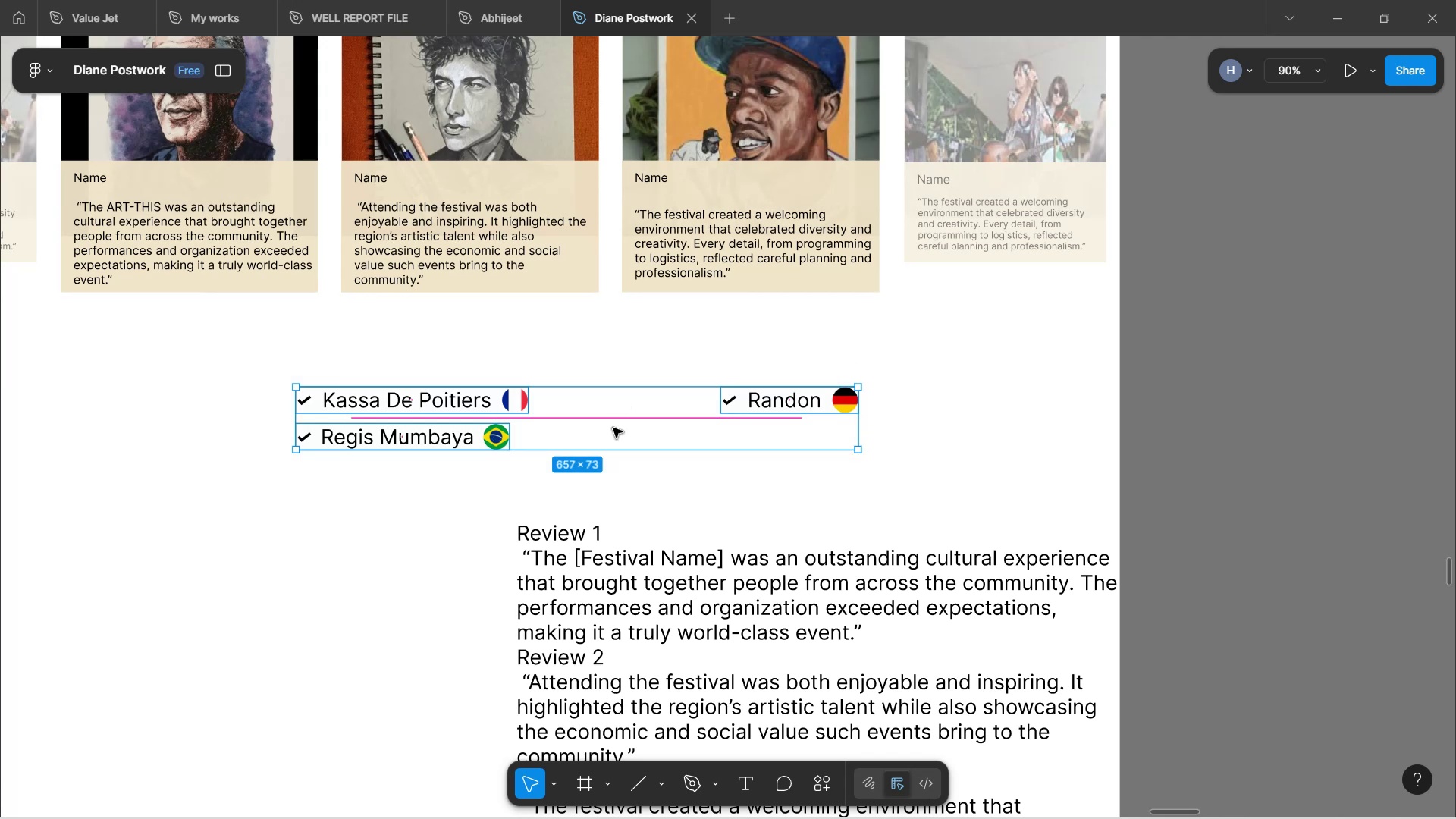 
left_click_drag(start_coordinate=[613, 428], to_coordinate=[542, 417])
 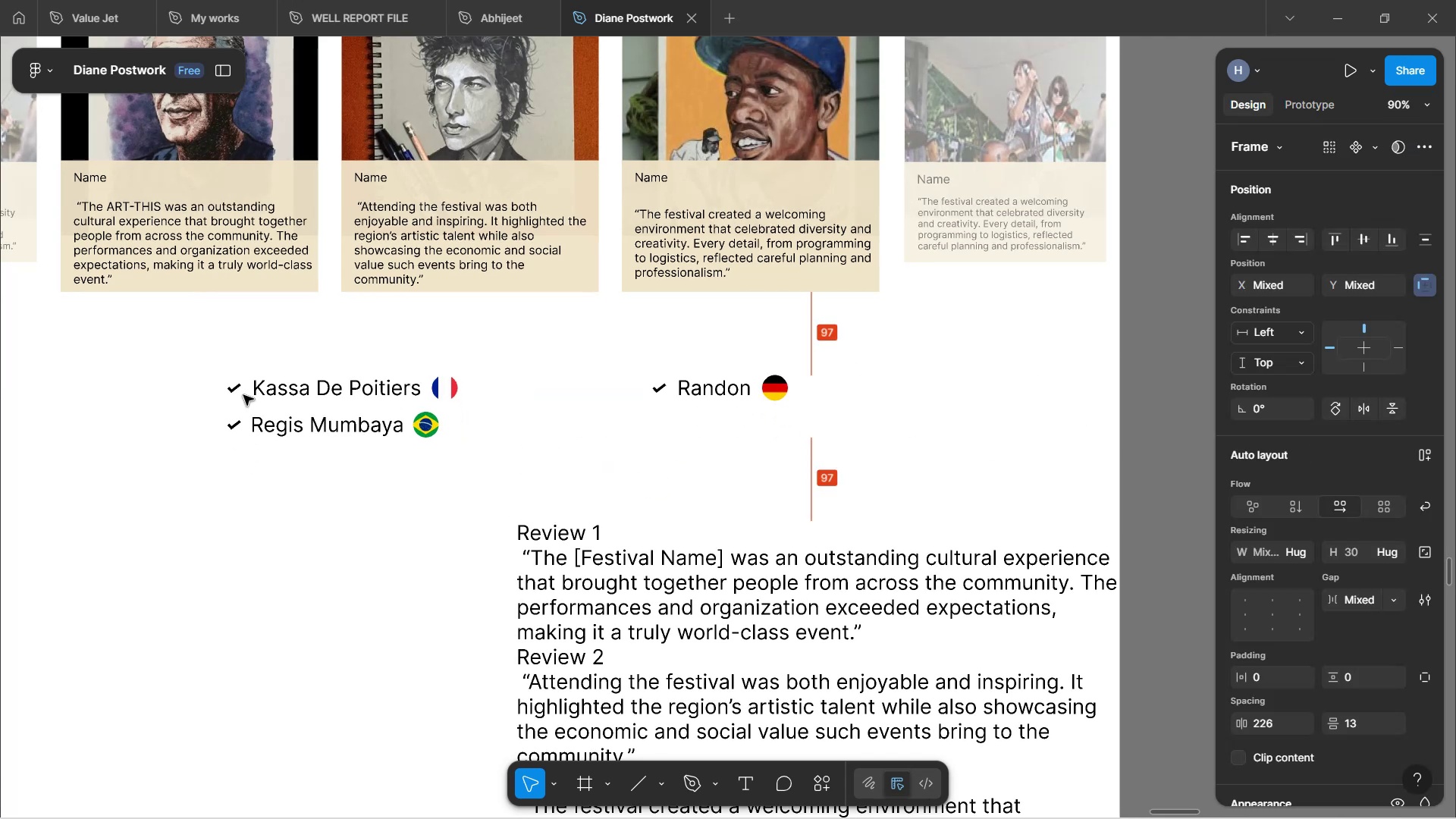 
hold_key(key=ControlLeft, duration=1.72)
scroll: coordinate [254, 469], scroll_direction: up, amount: 6.0
 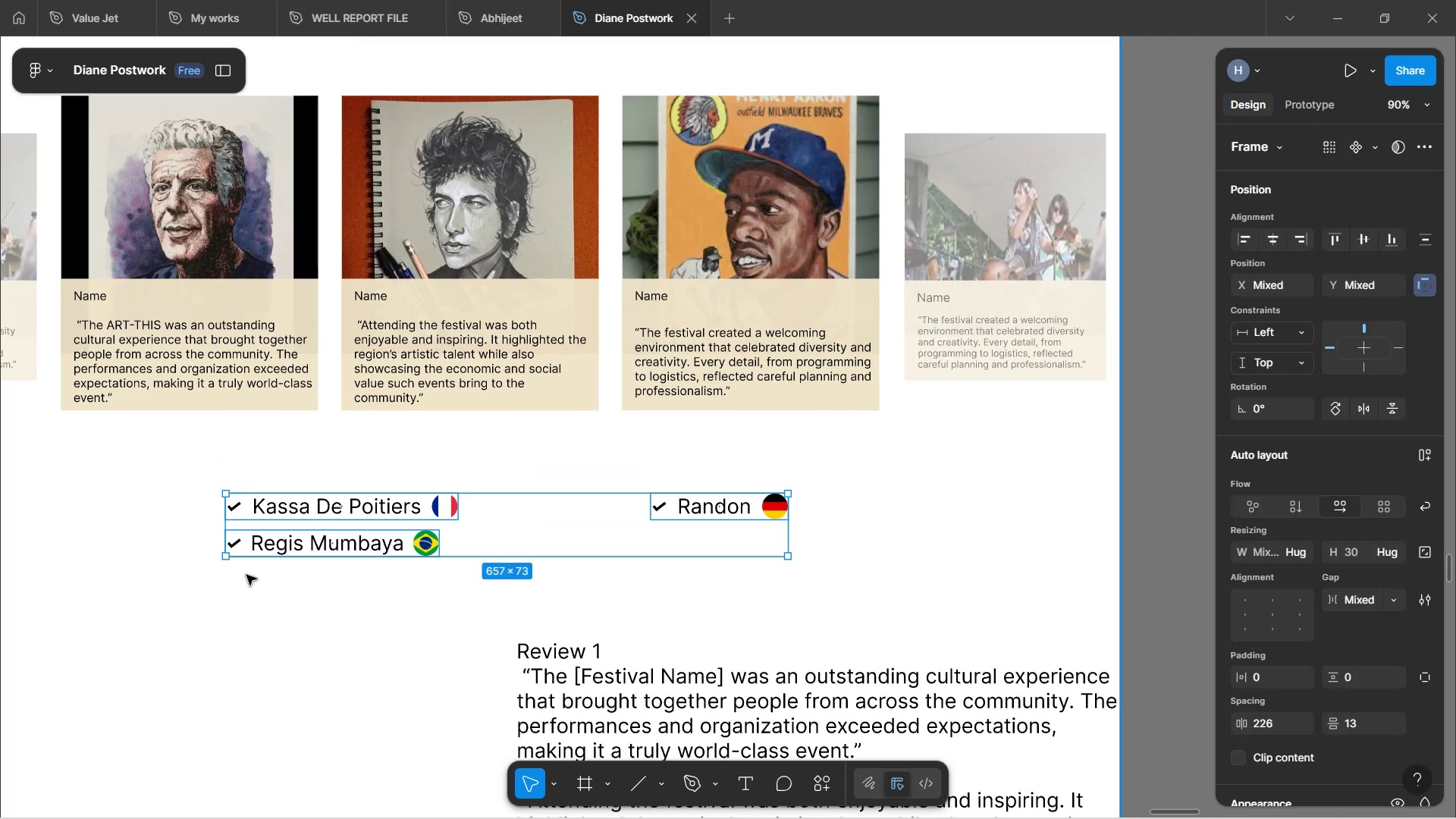 
hold_key(key=ControlLeft, duration=1.68)
double_click([238, 529])
 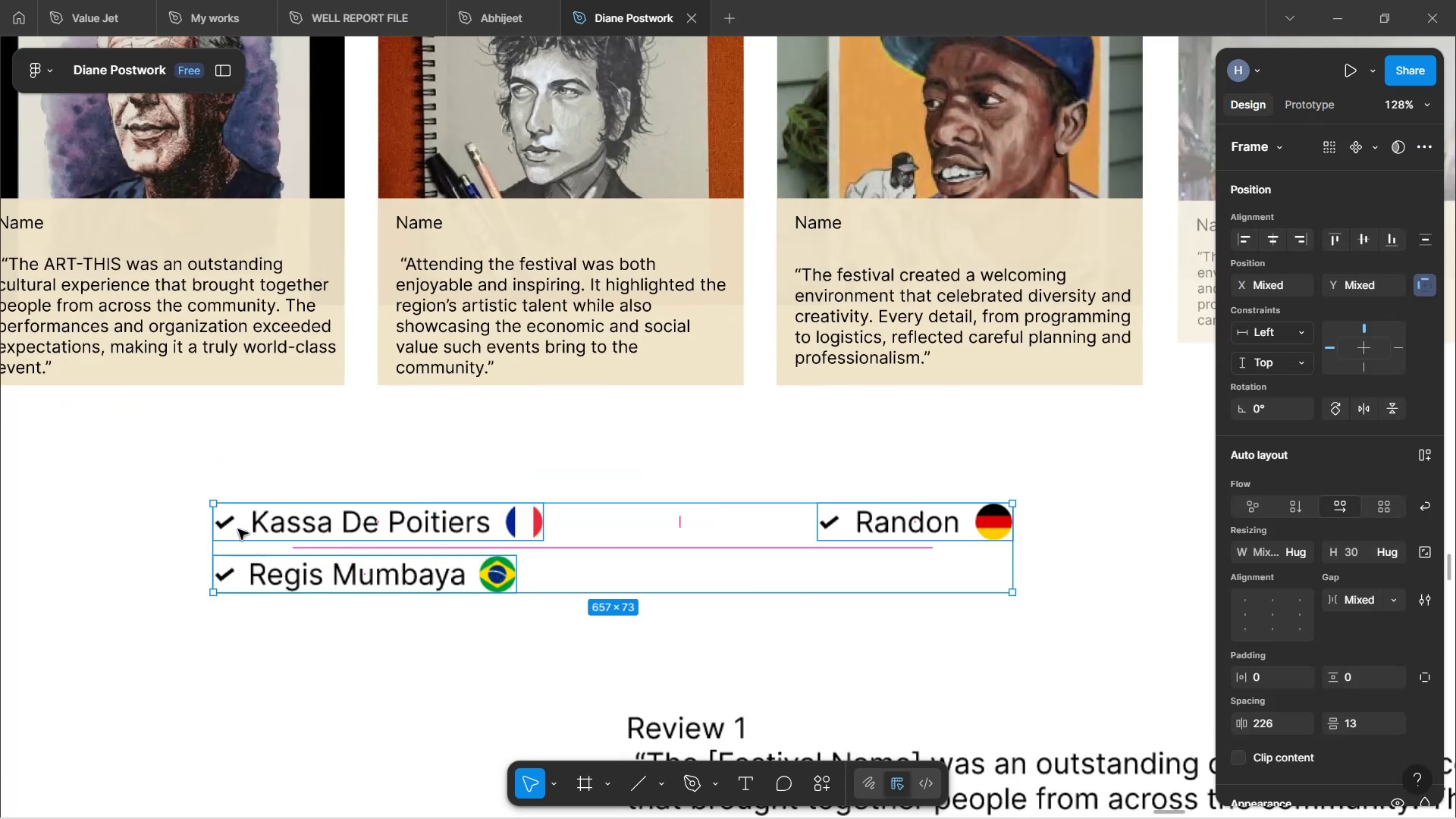 
hold_key(key=ControlLeft, duration=1.55)
 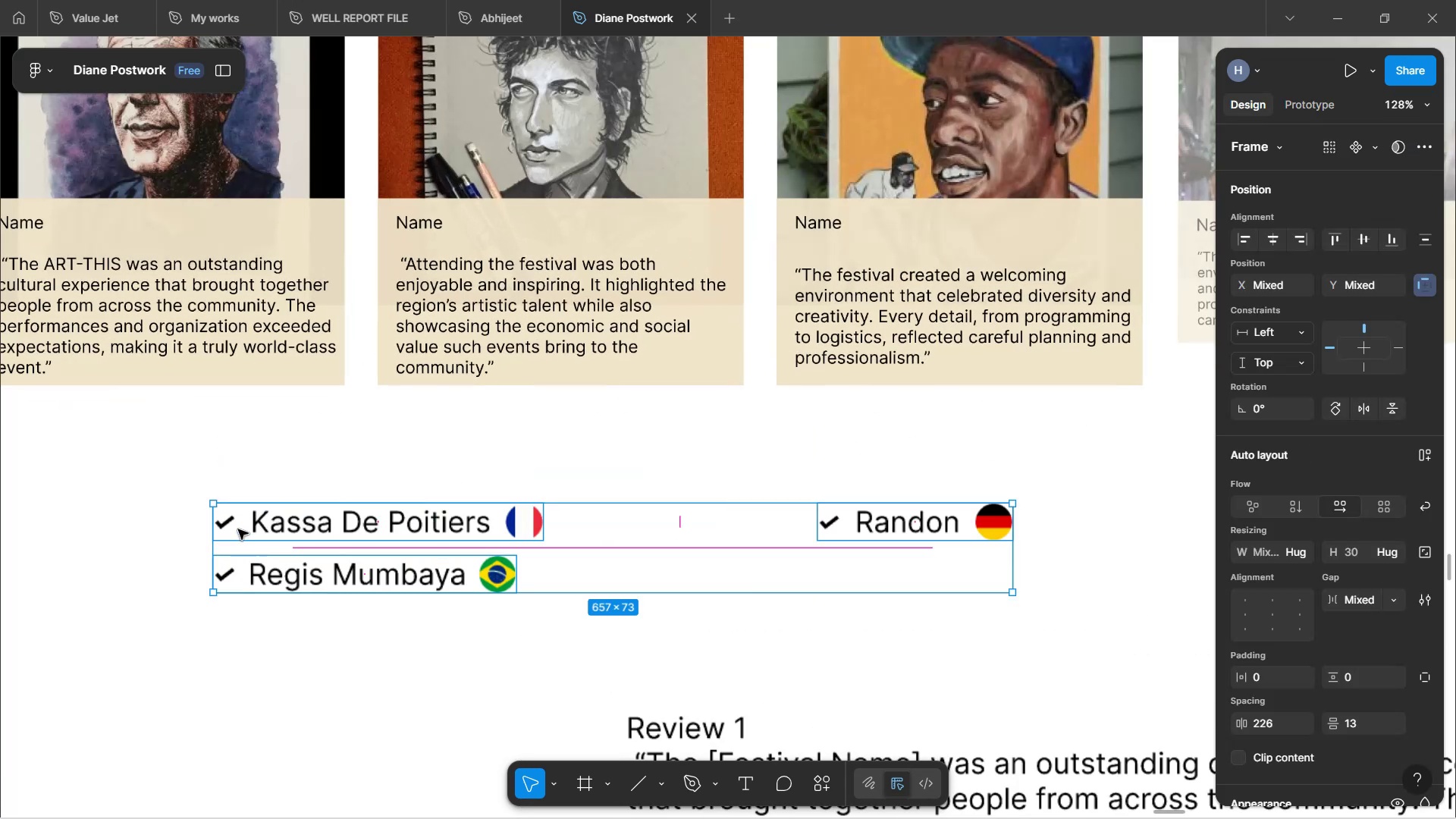 
left_click([254, 635])
 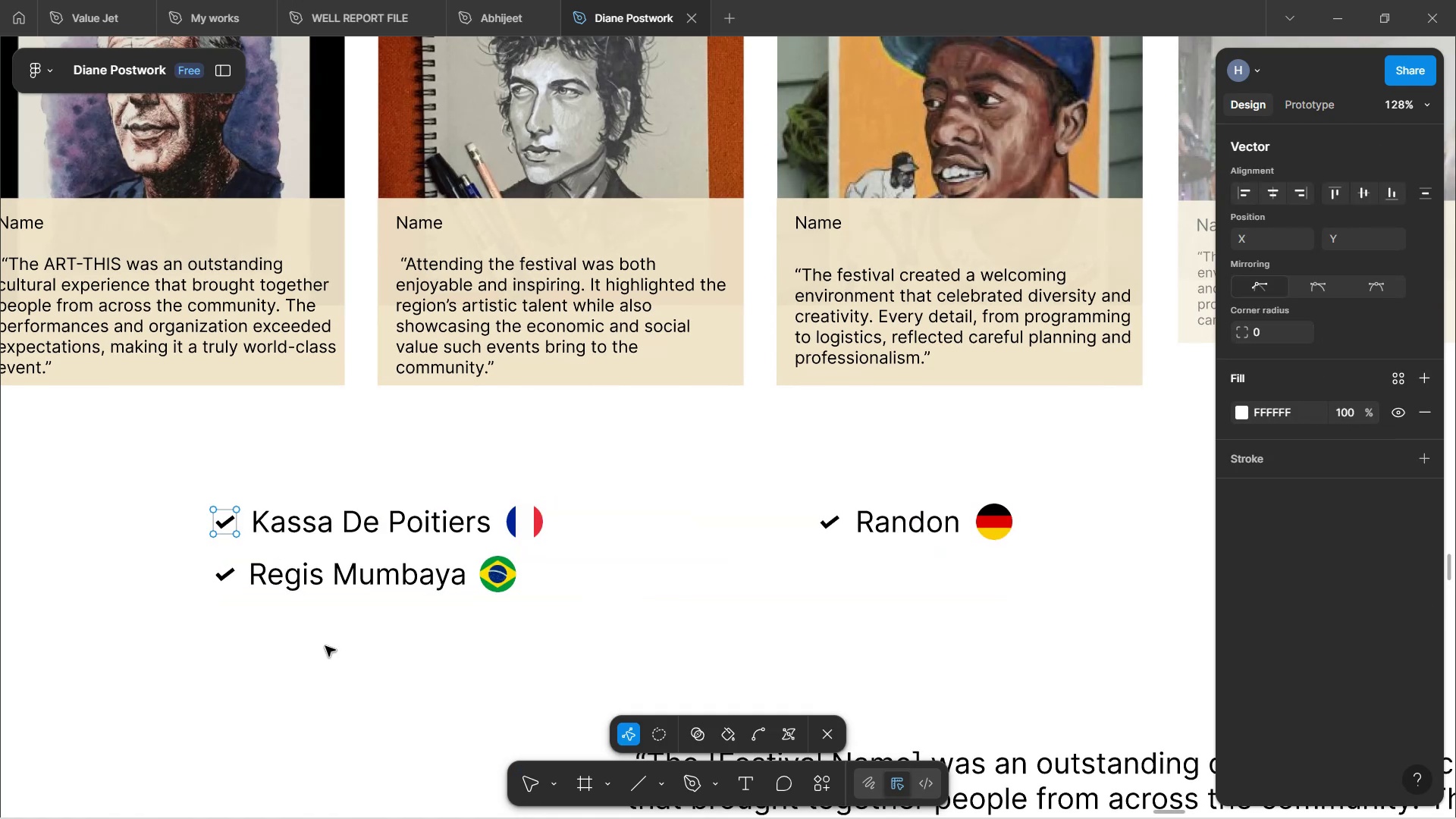 
wait(14.16)
 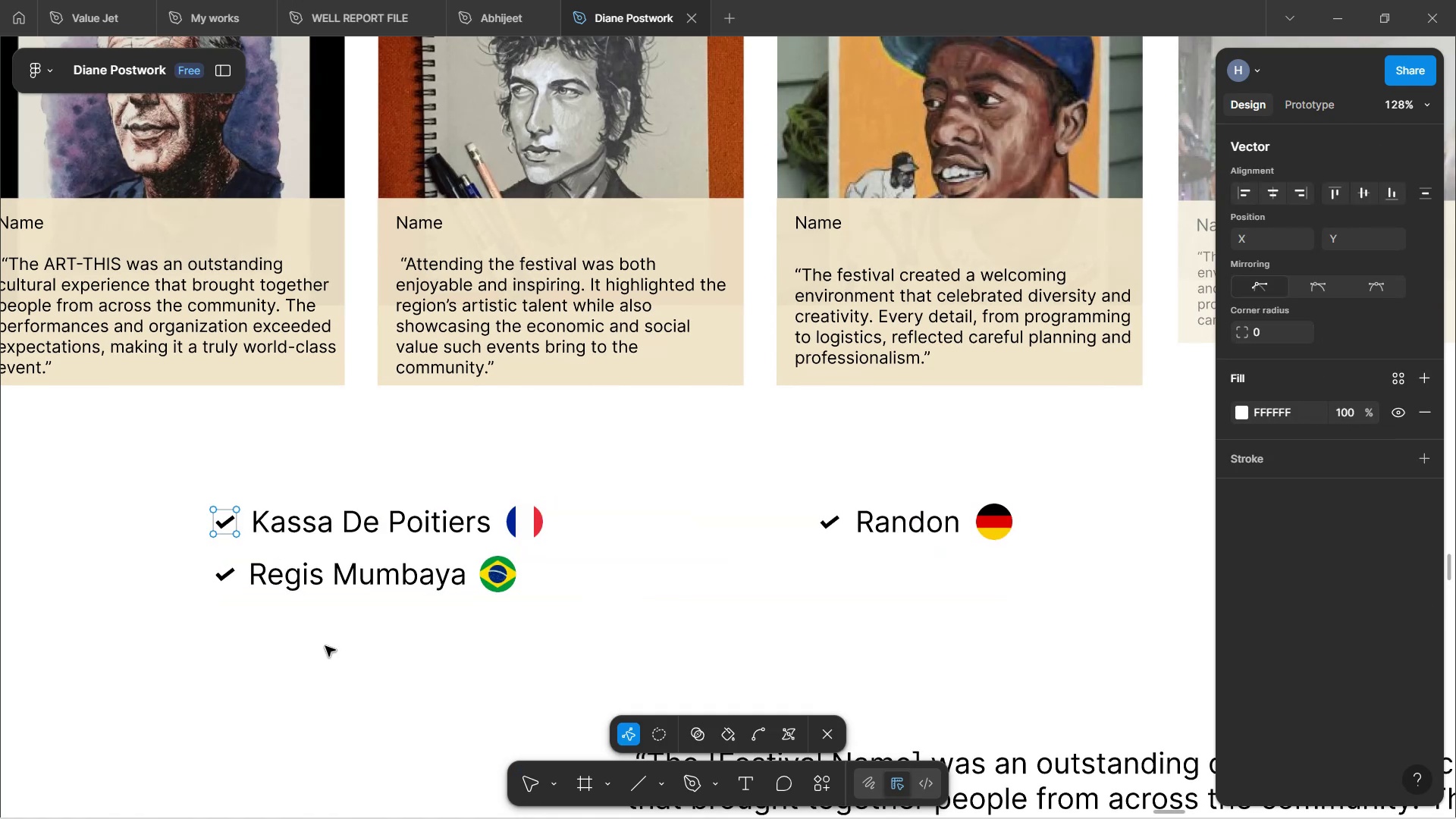 
hold_key(key=Backspace, duration=0.3)
 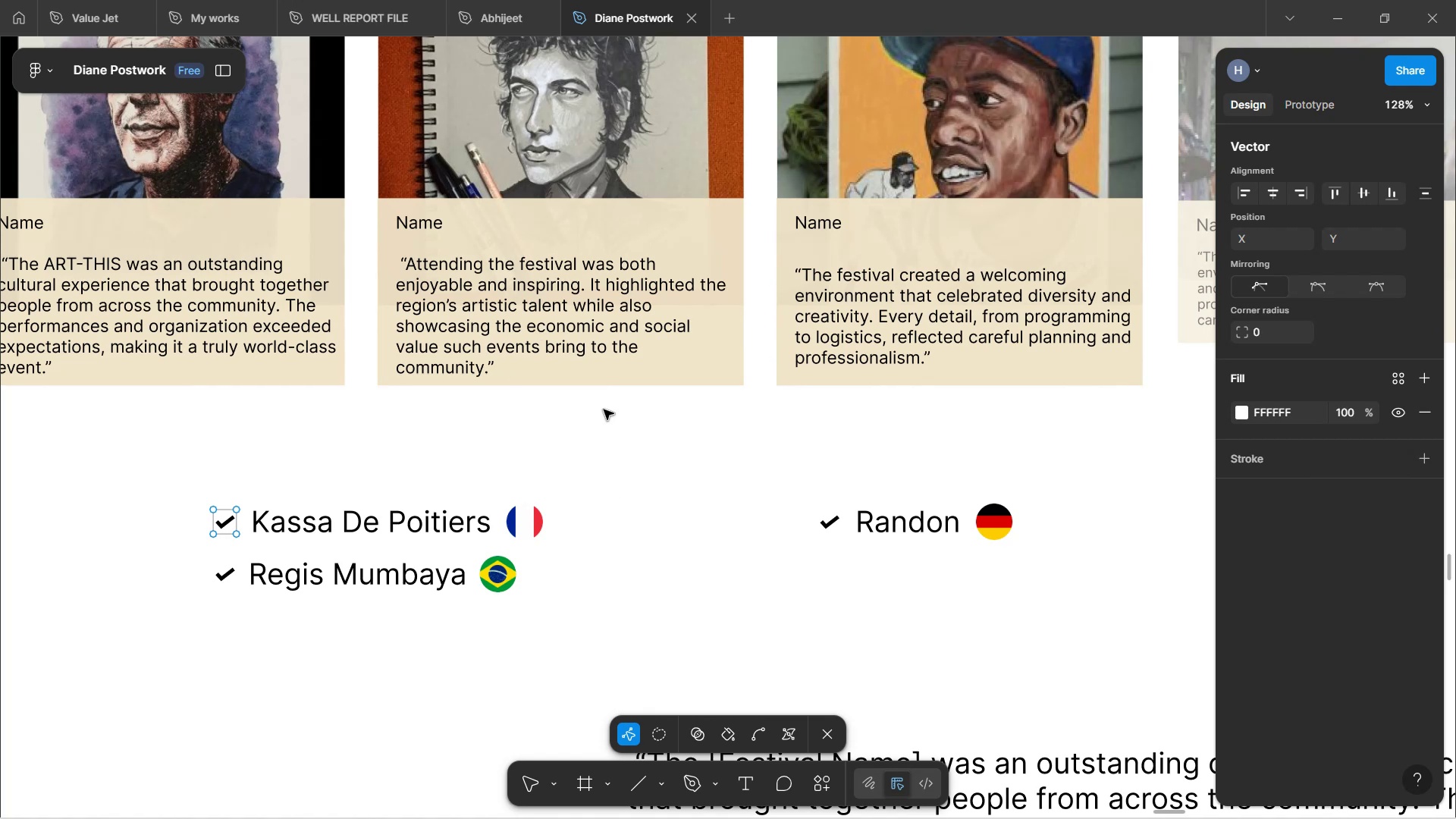 
double_click([438, 690])
 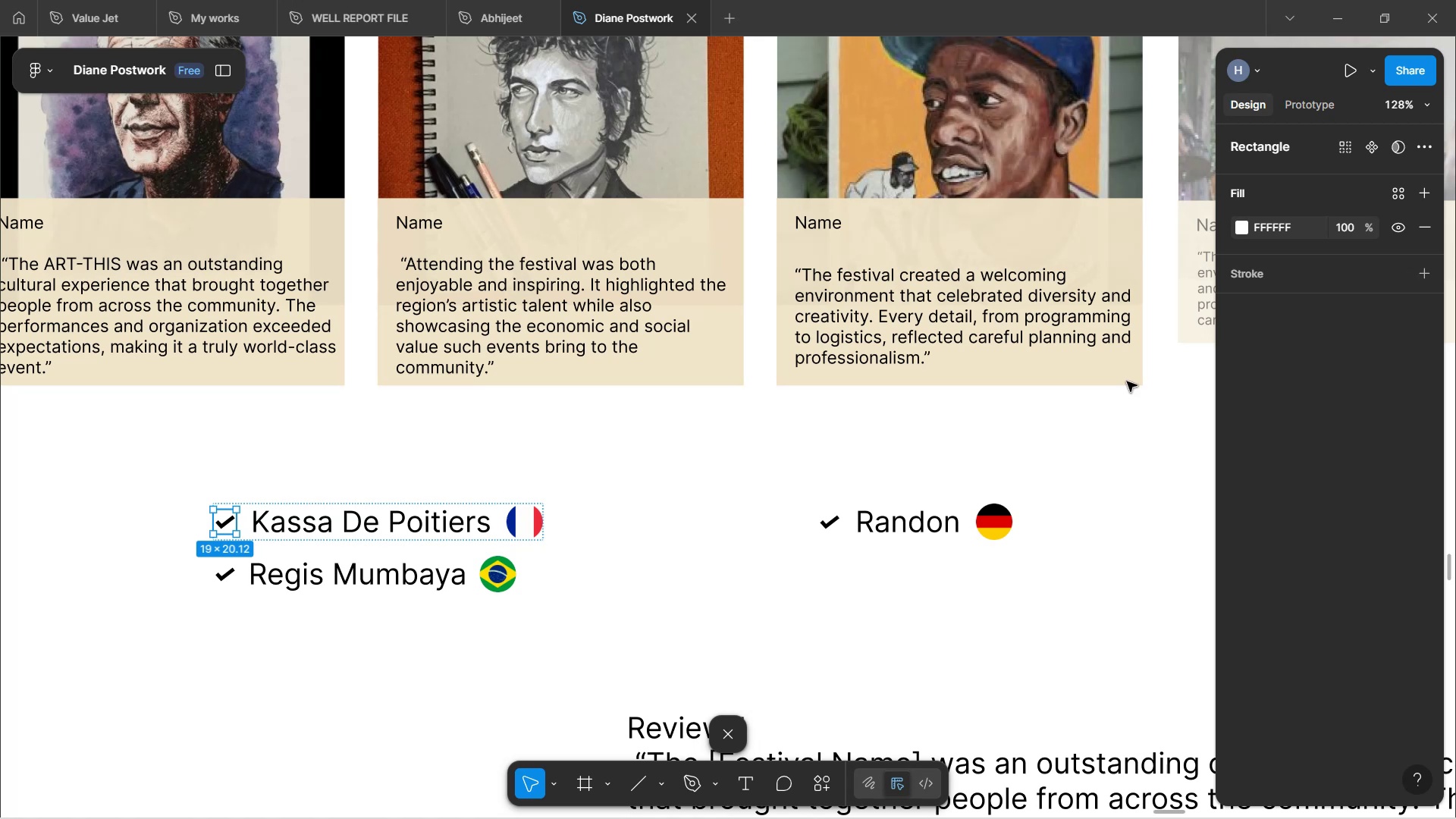 
wait(10.96)
 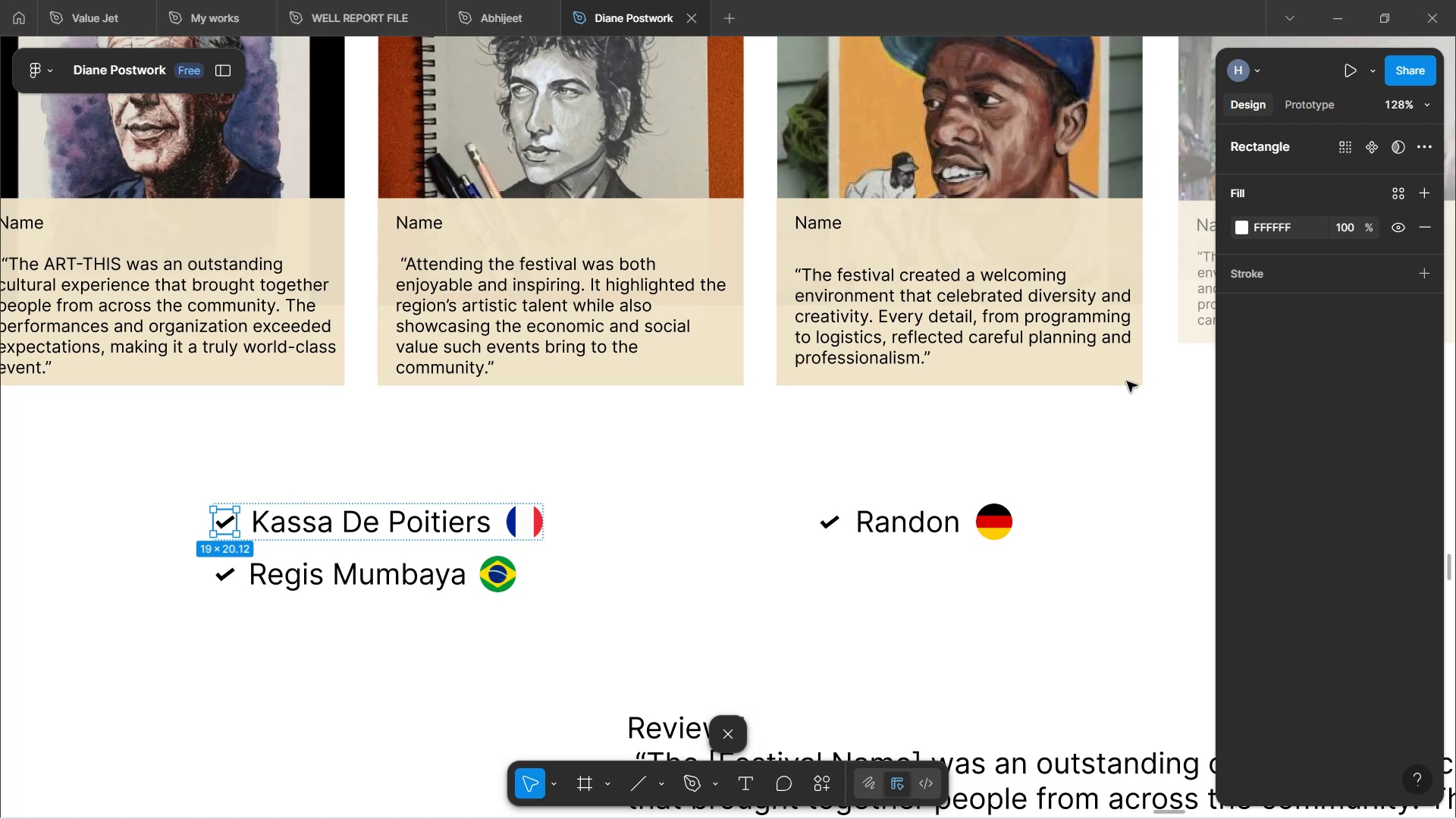 
left_click([292, 522])
 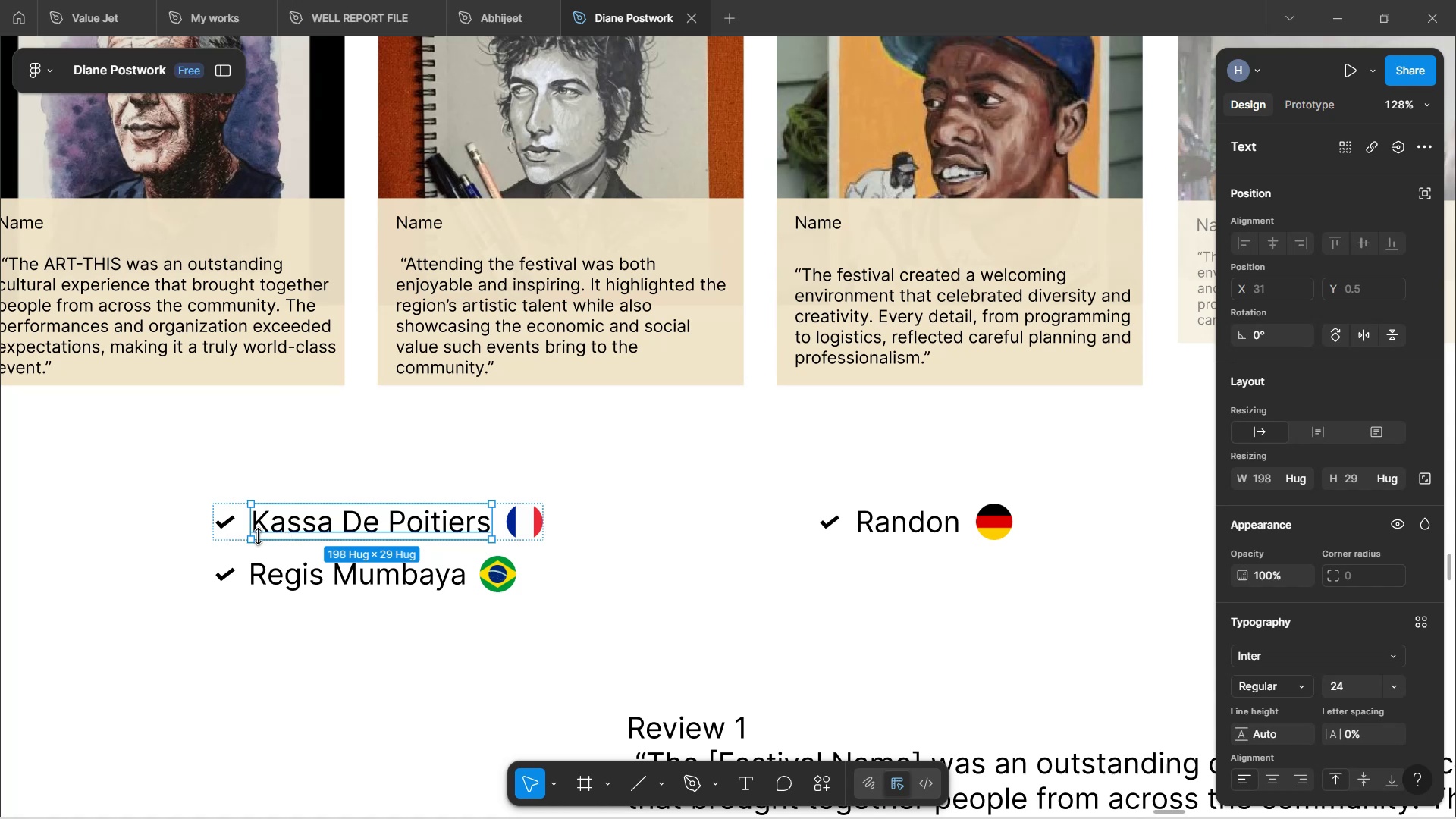 
left_click([227, 529])
 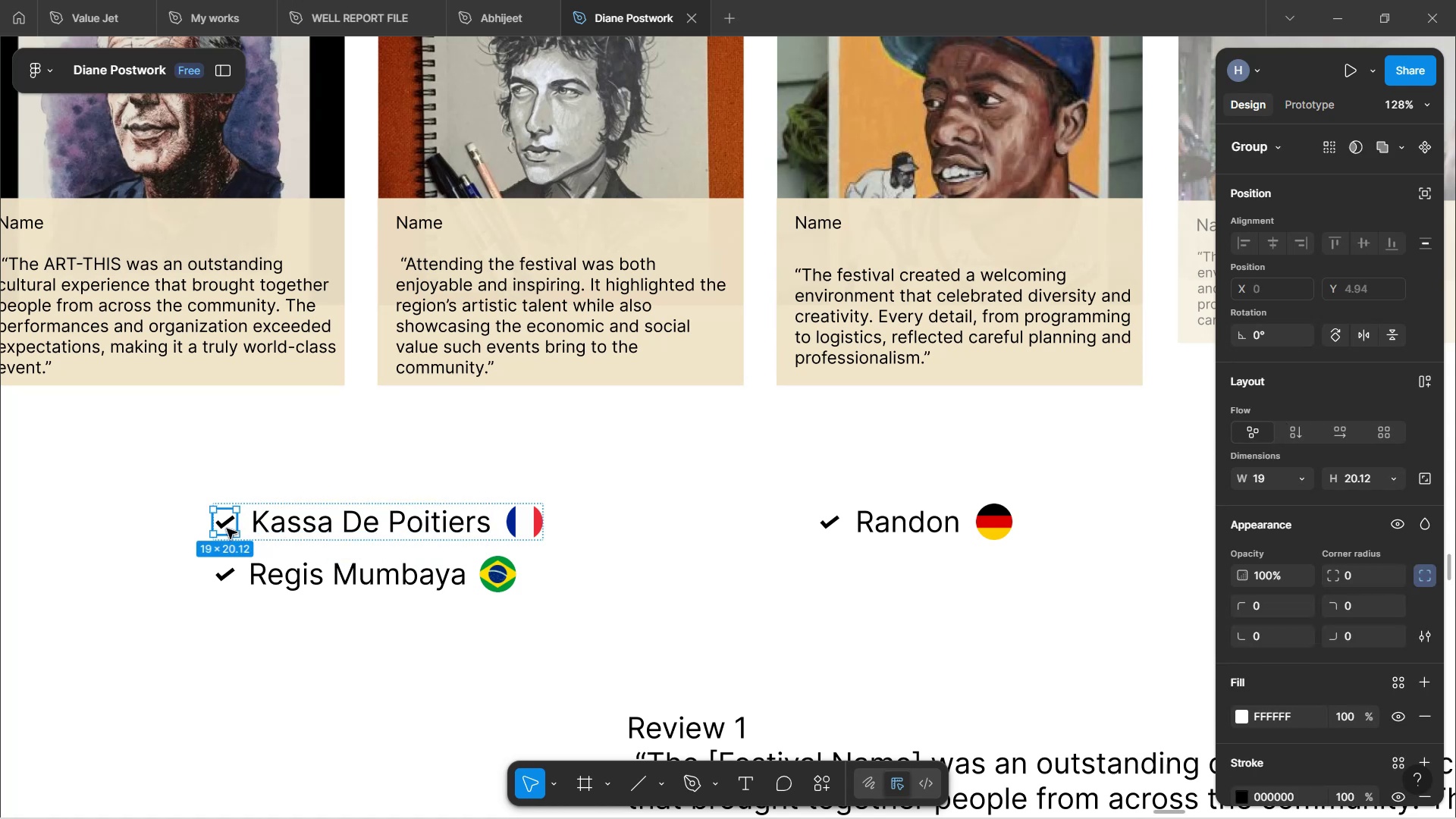 
key(Backspace)
 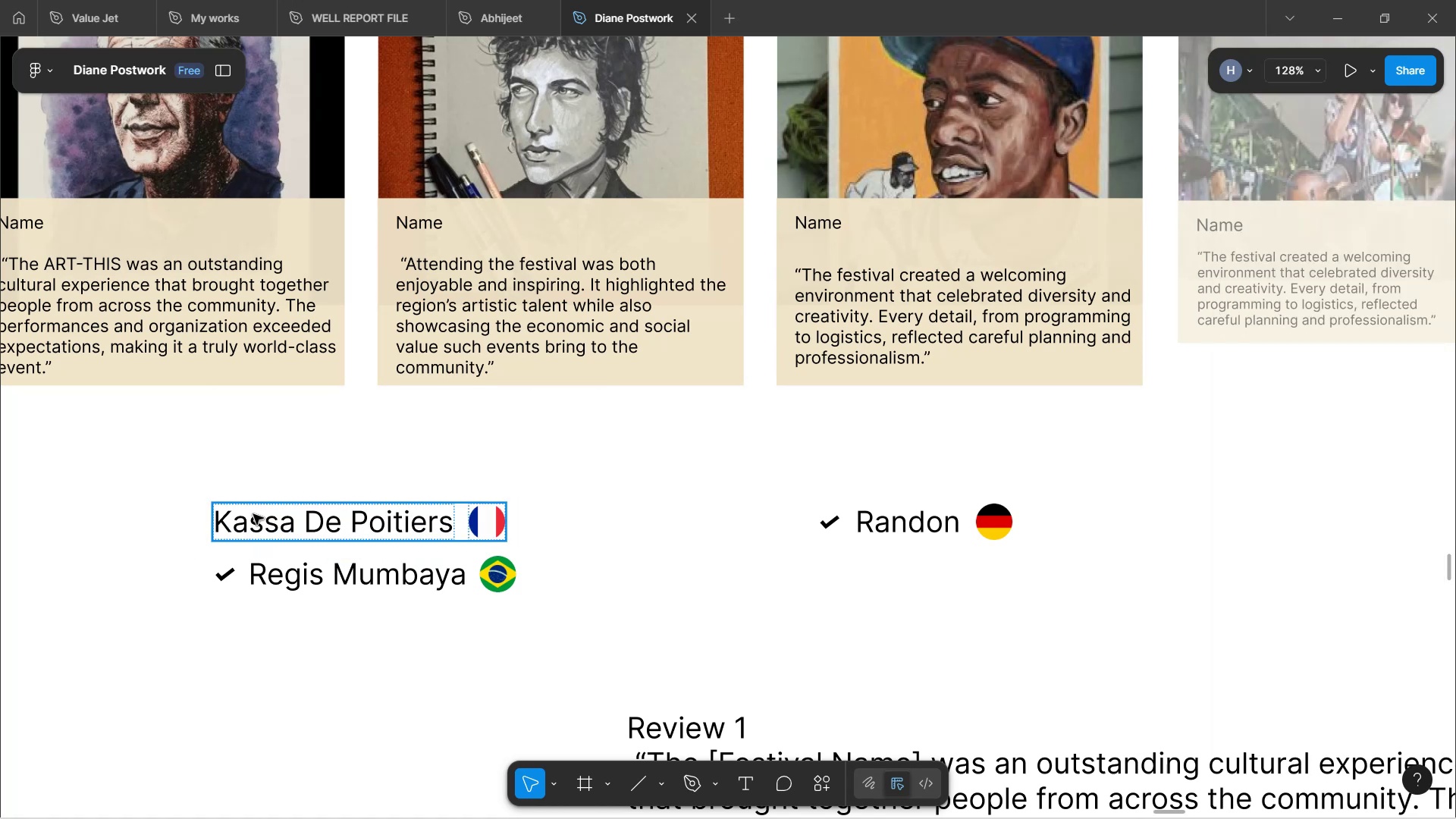 
double_click([331, 525])
 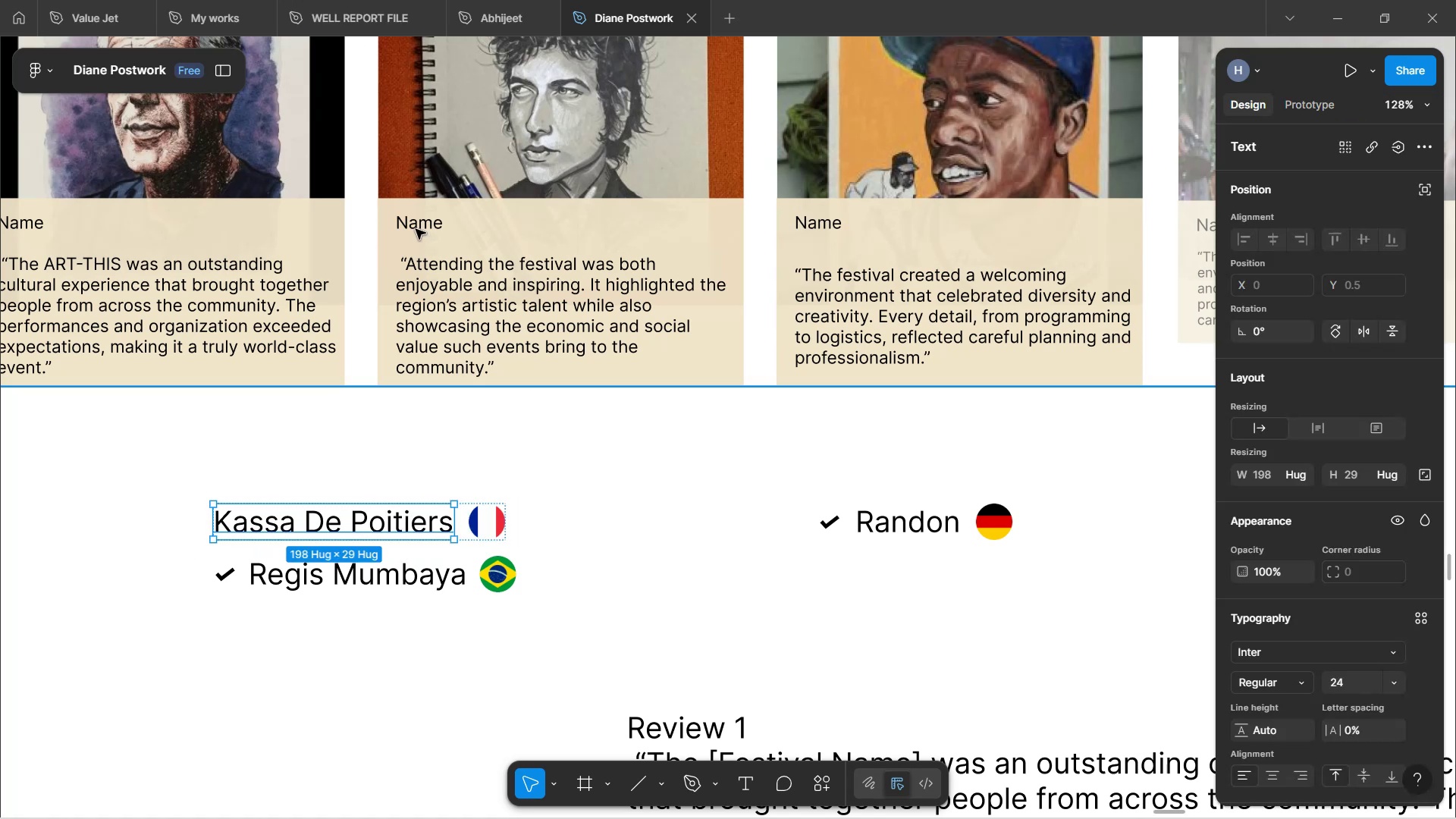 
double_click([309, 522])
 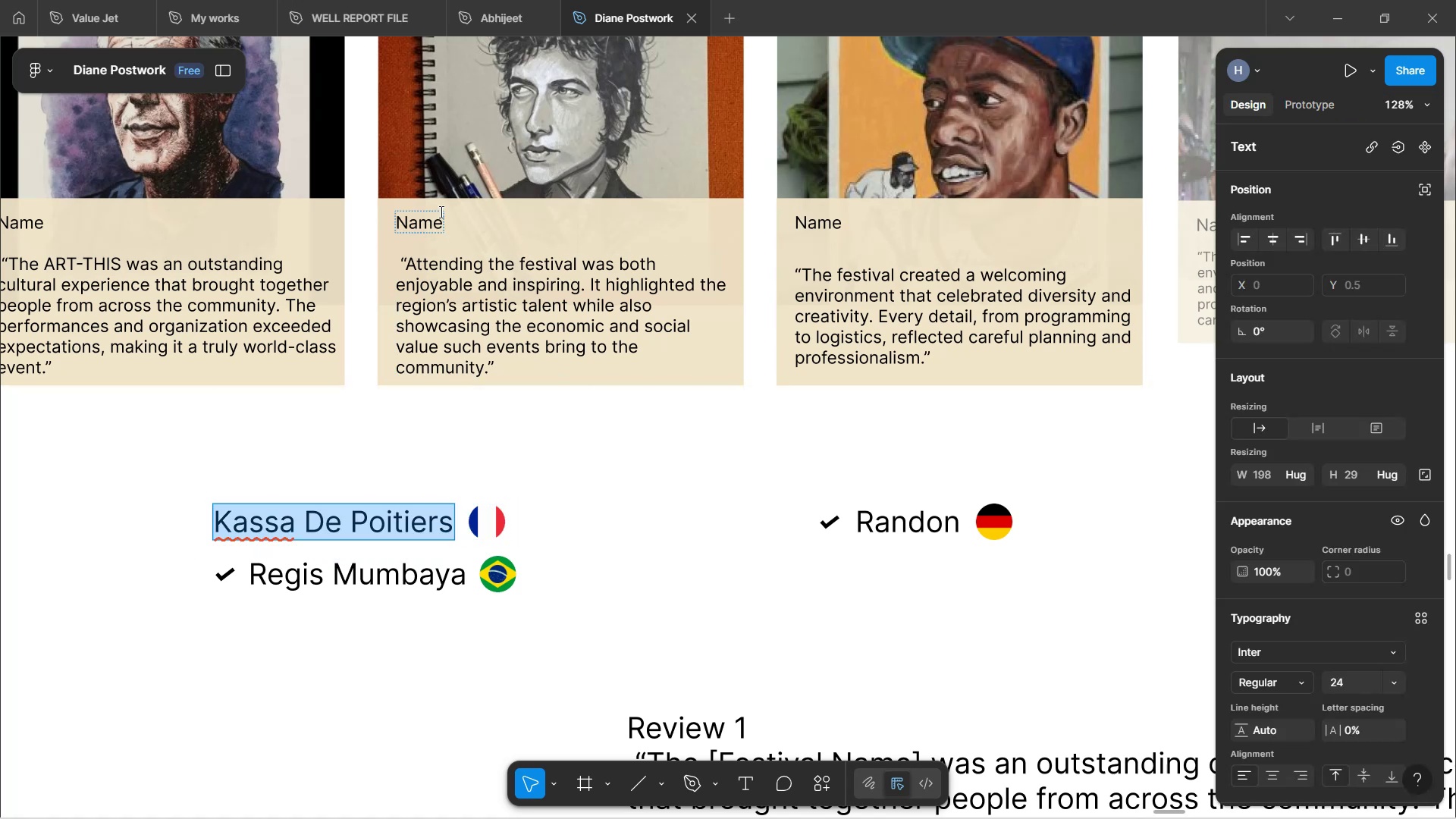 
left_click([431, 221])
 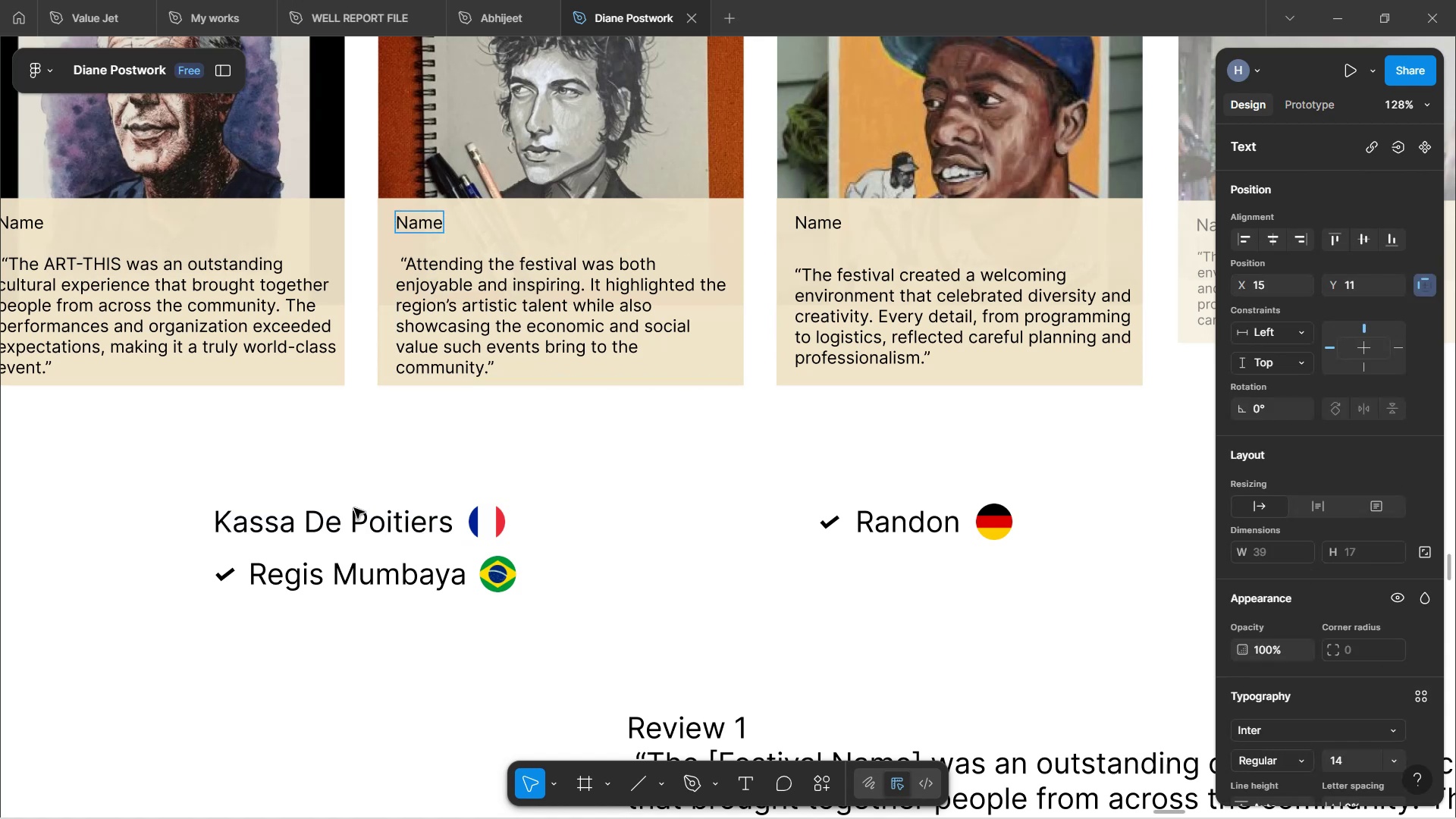 
left_click([352, 526])
 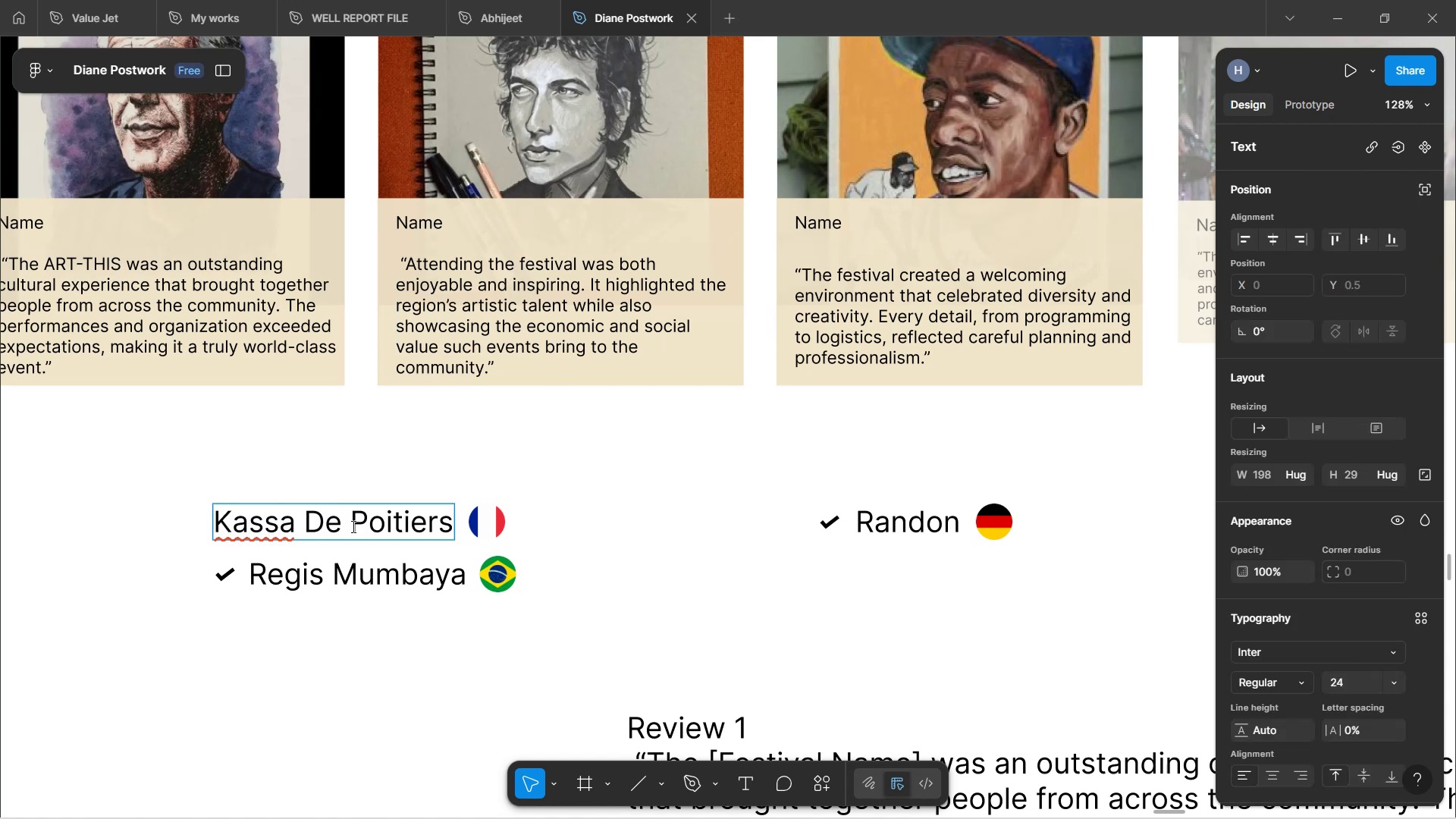 
key(Control+A)
 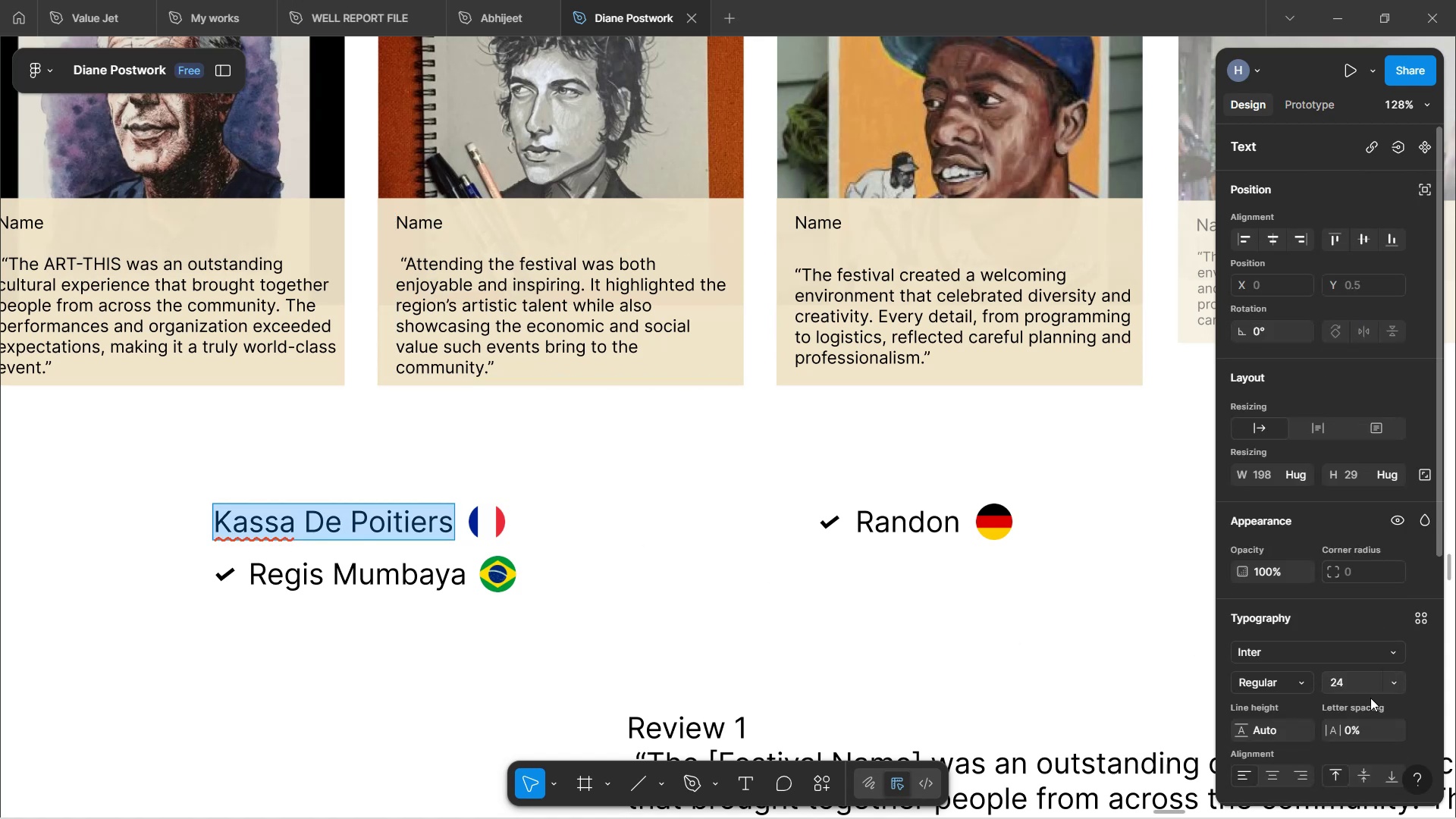 
left_click([1394, 688])
 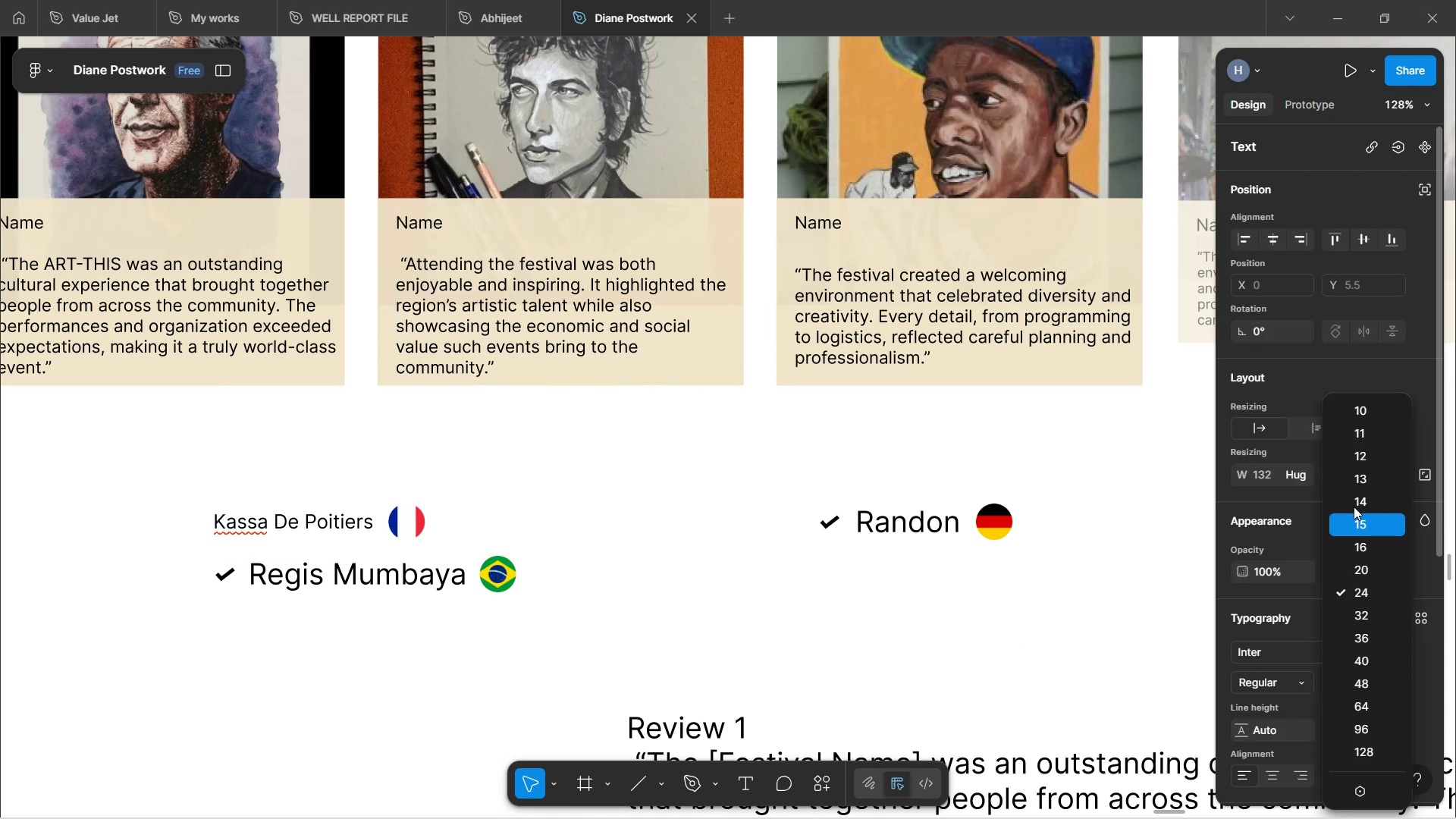 
left_click([1354, 504])
 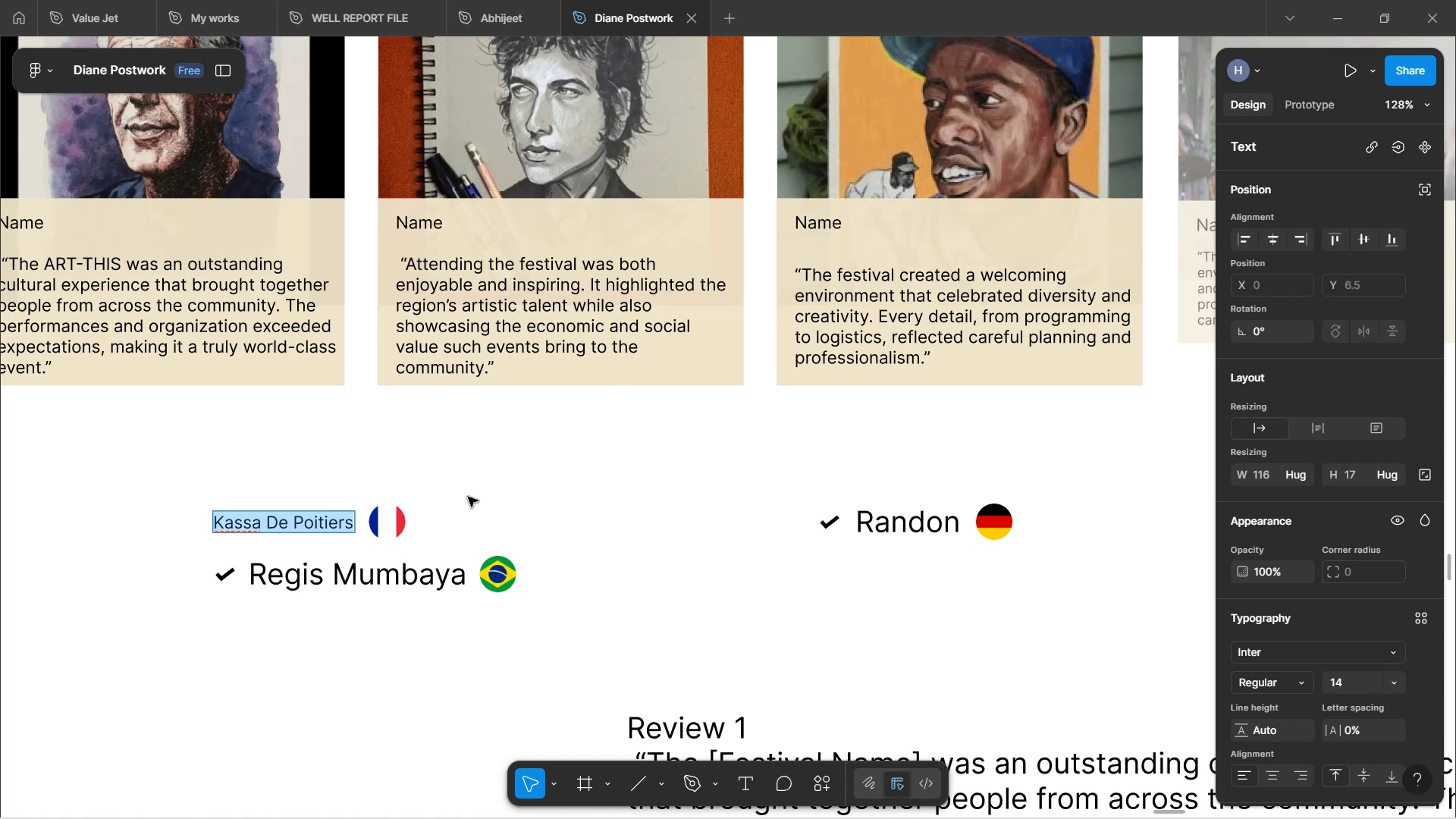 
left_click([469, 495])
 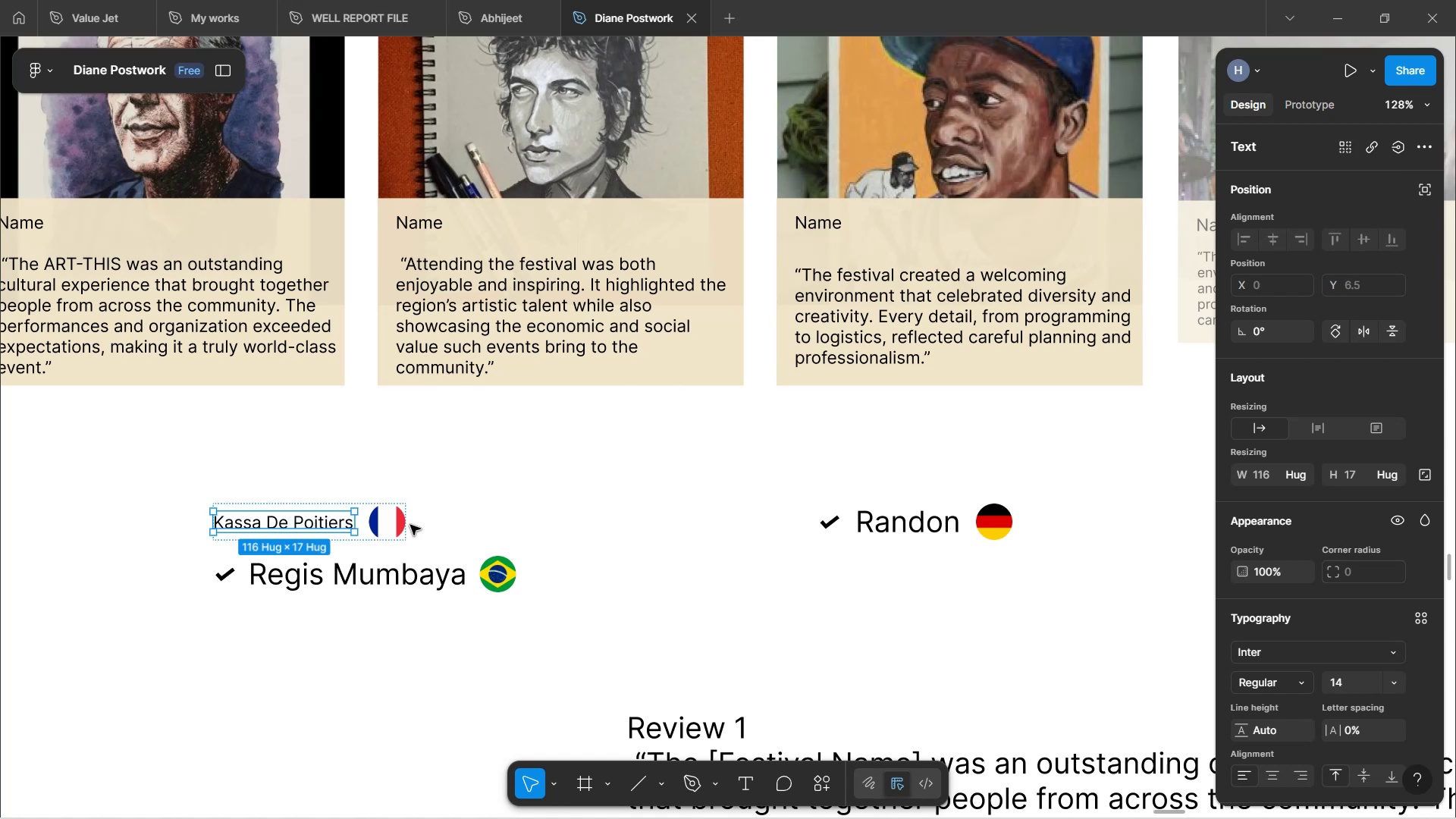 
left_click([392, 528])
 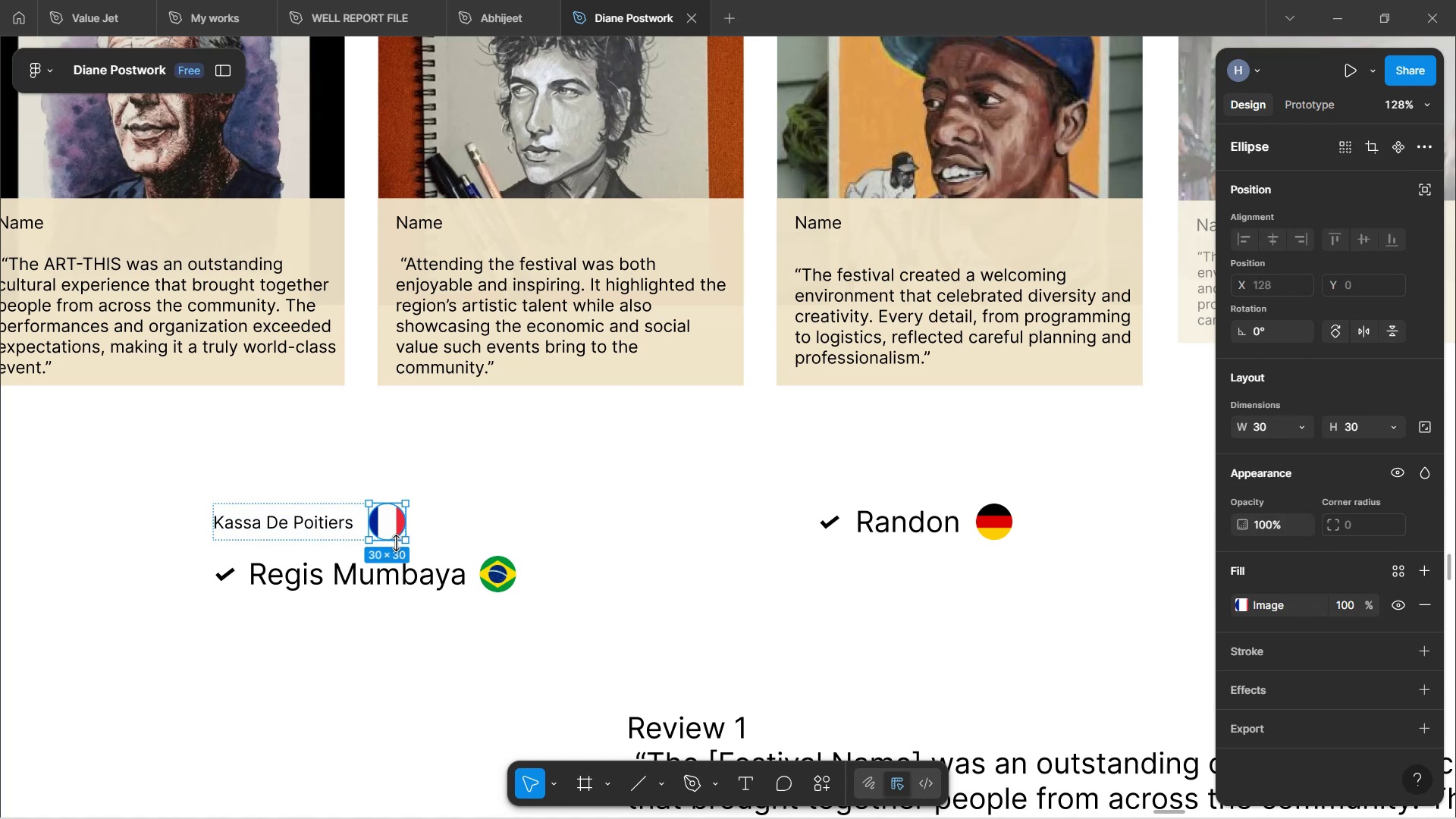 
hold_key(key=ControlLeft, duration=0.48)
scroll: coordinate [396, 543], scroll_direction: up, amount: 3.0
 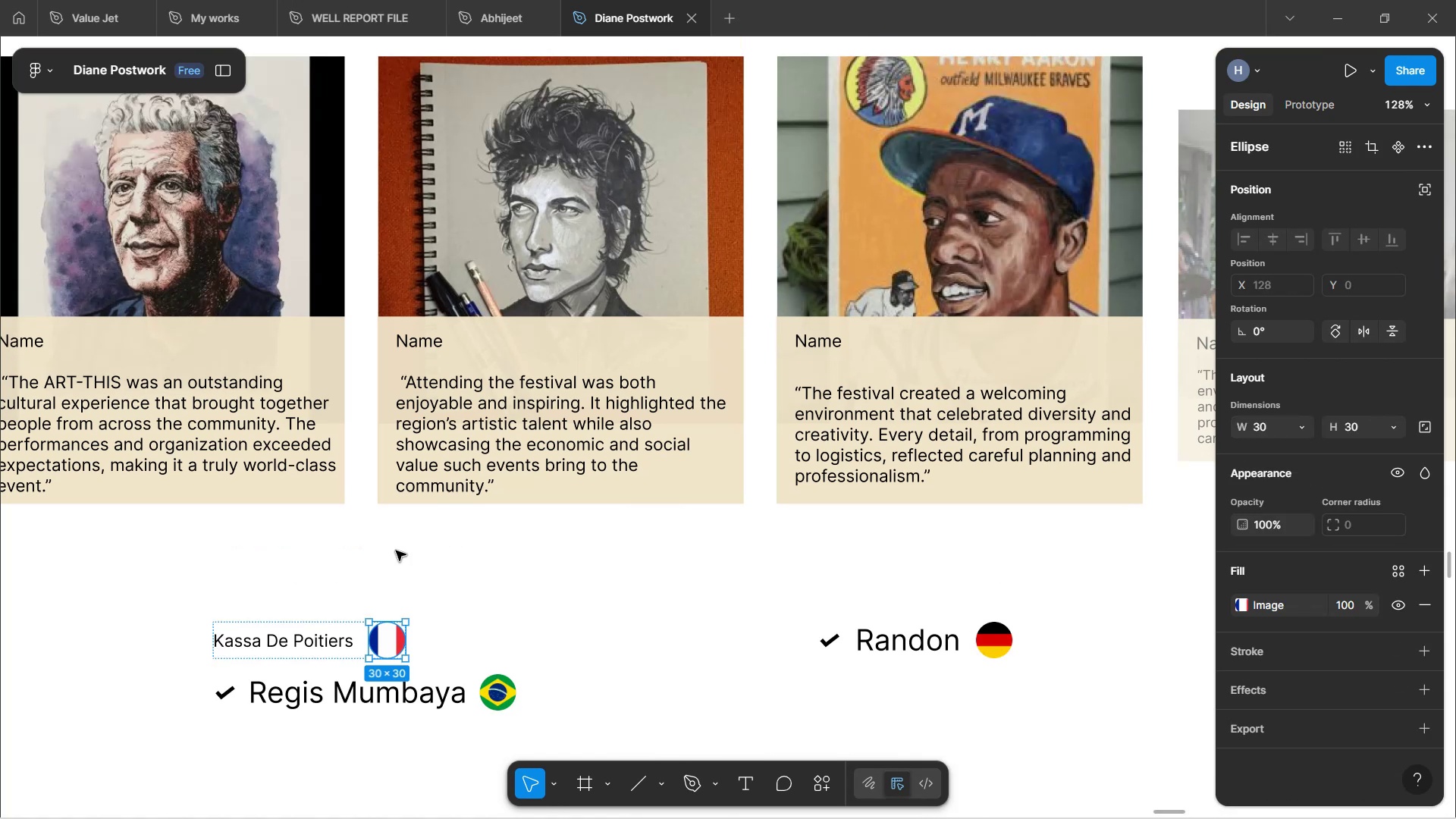 
scroll: coordinate [394, 580], scroll_direction: down, amount: 4.0
 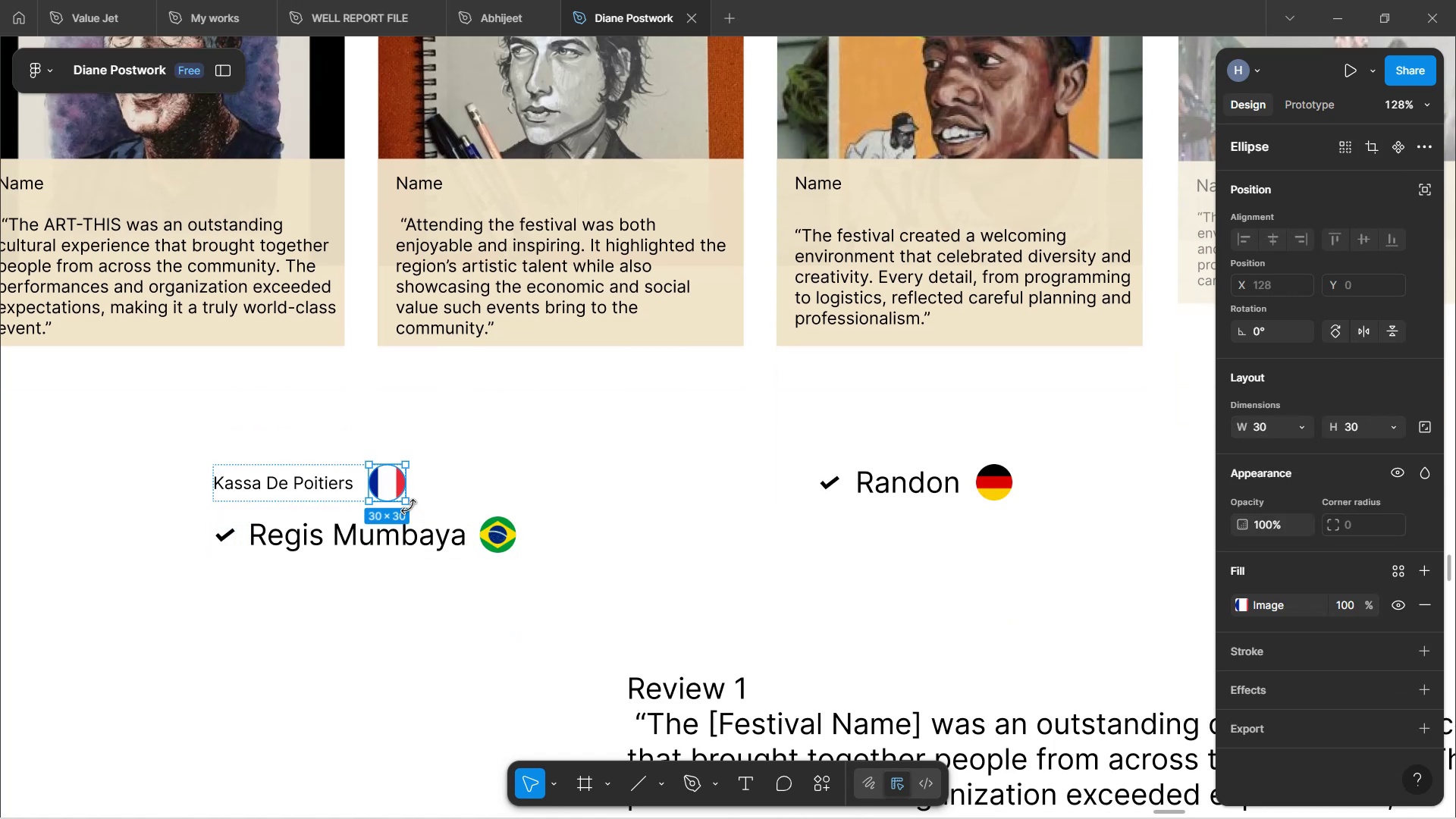 
hold_key(key=ShiftLeft, duration=1.52)
left_click_drag(start_coordinate=[409, 503], to_coordinate=[397, 488])
 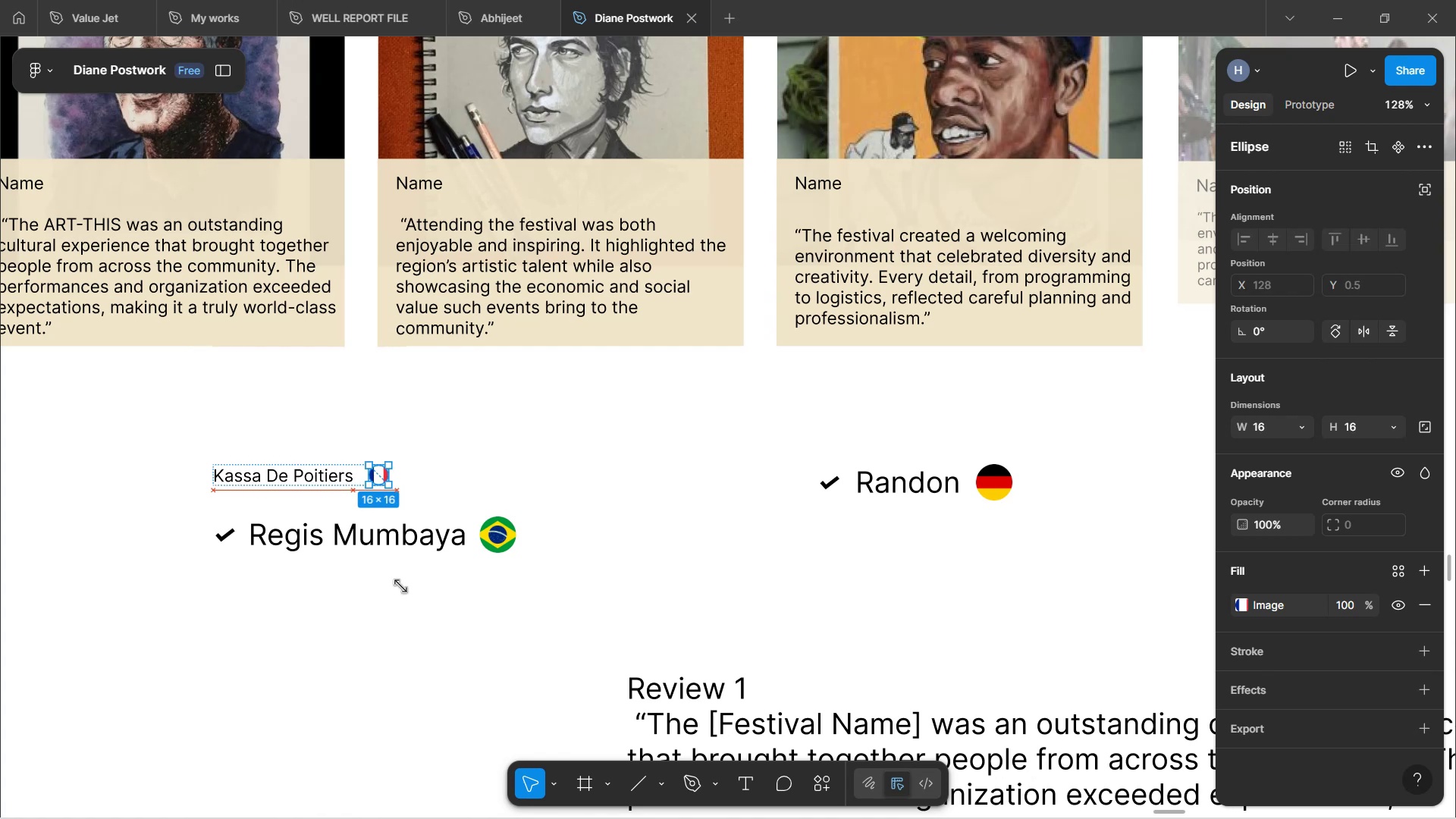 
hold_key(key=ShiftLeft, duration=1.5)
 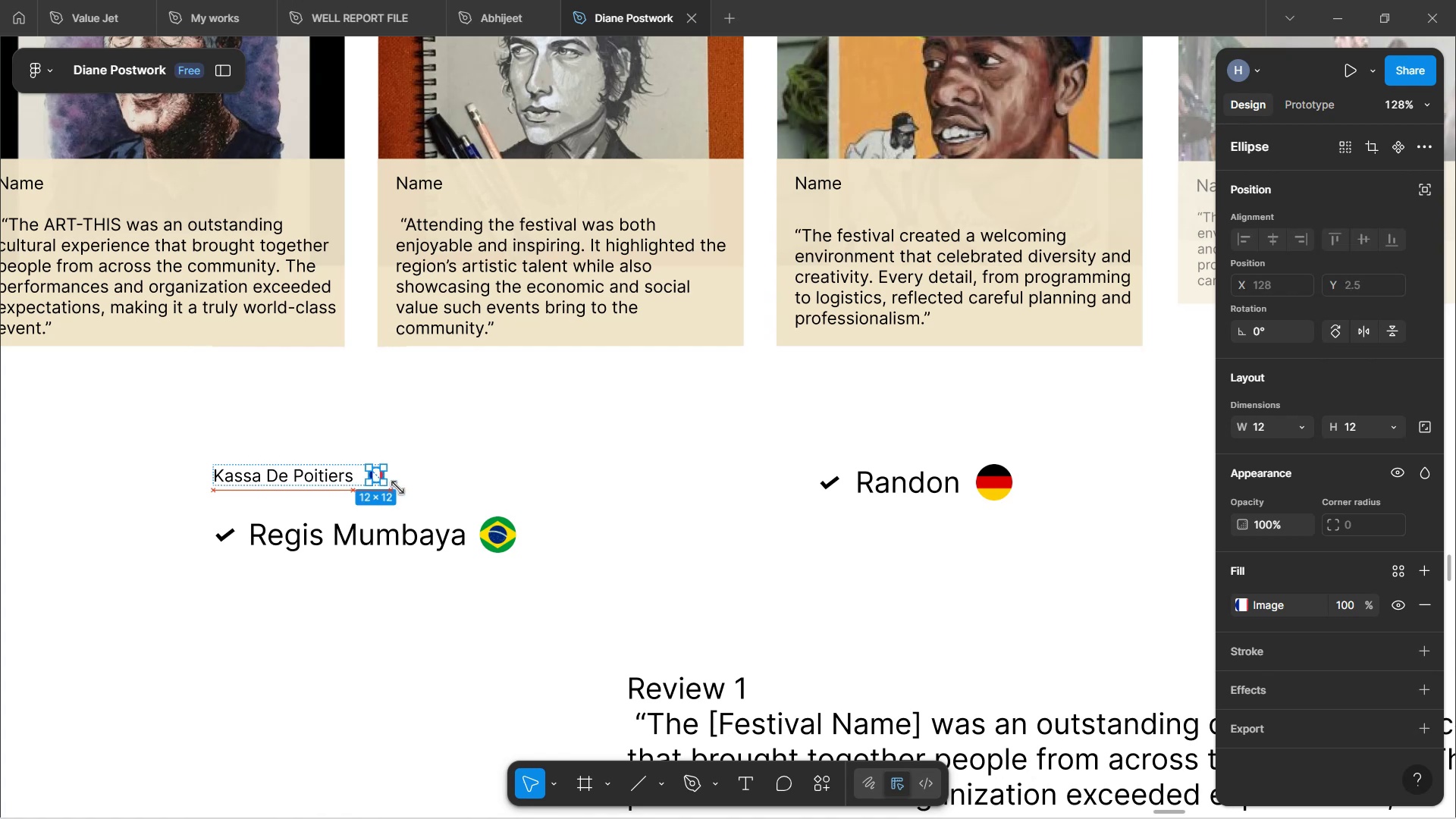 
hold_key(key=ShiftLeft, duration=1.5)
 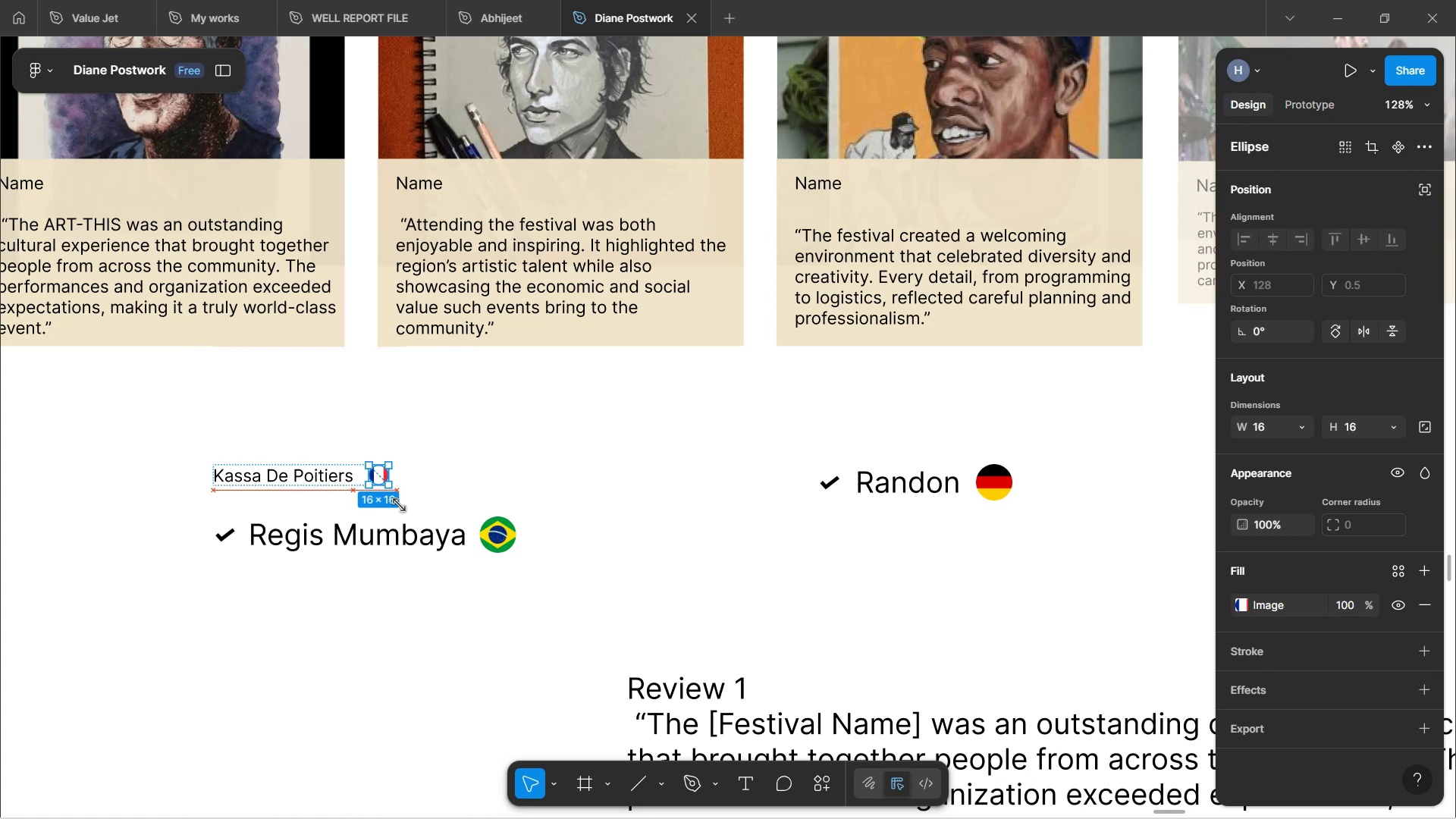 
hold_key(key=ShiftLeft, duration=0.55)
 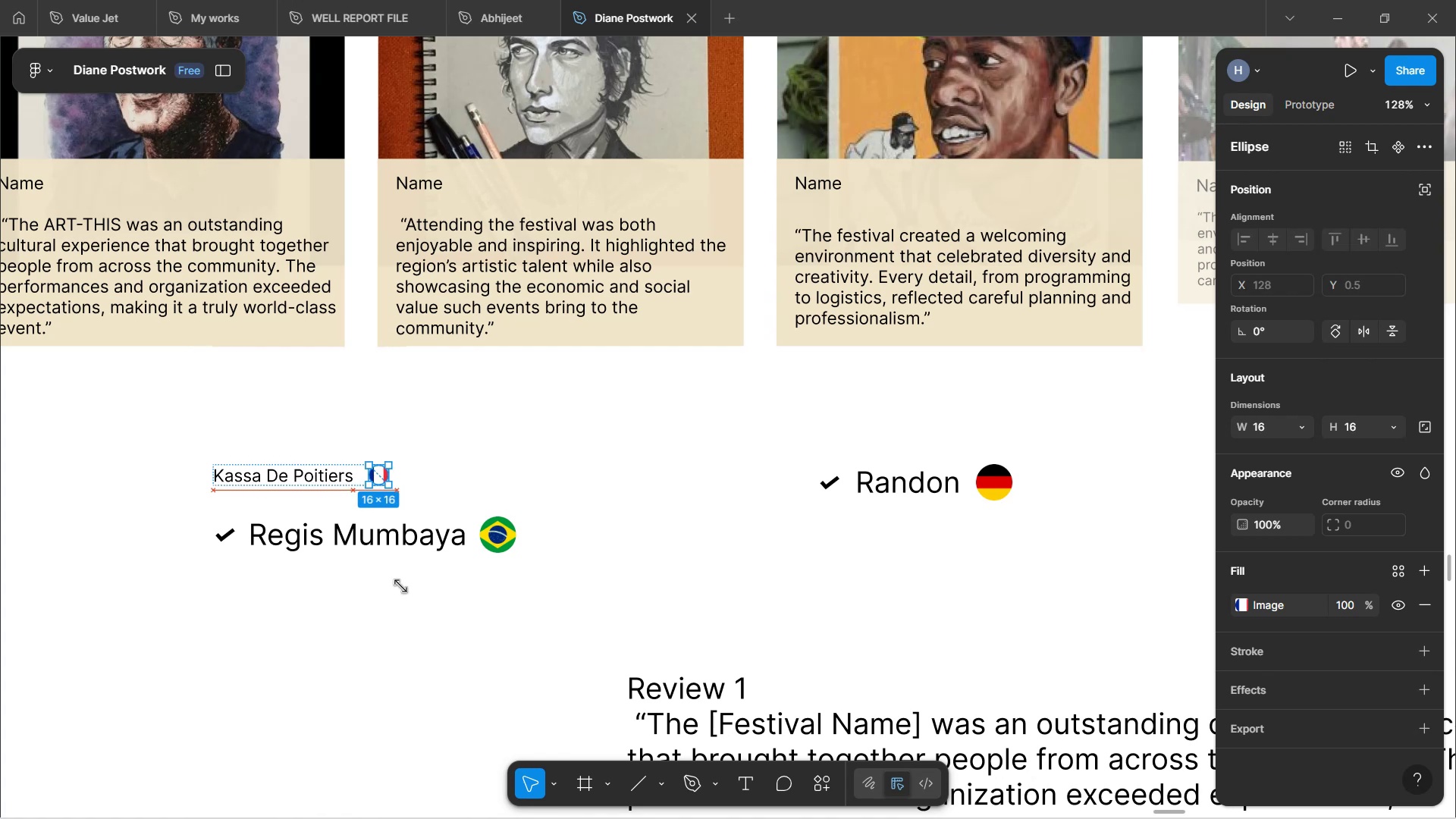 
left_click([403, 605])
 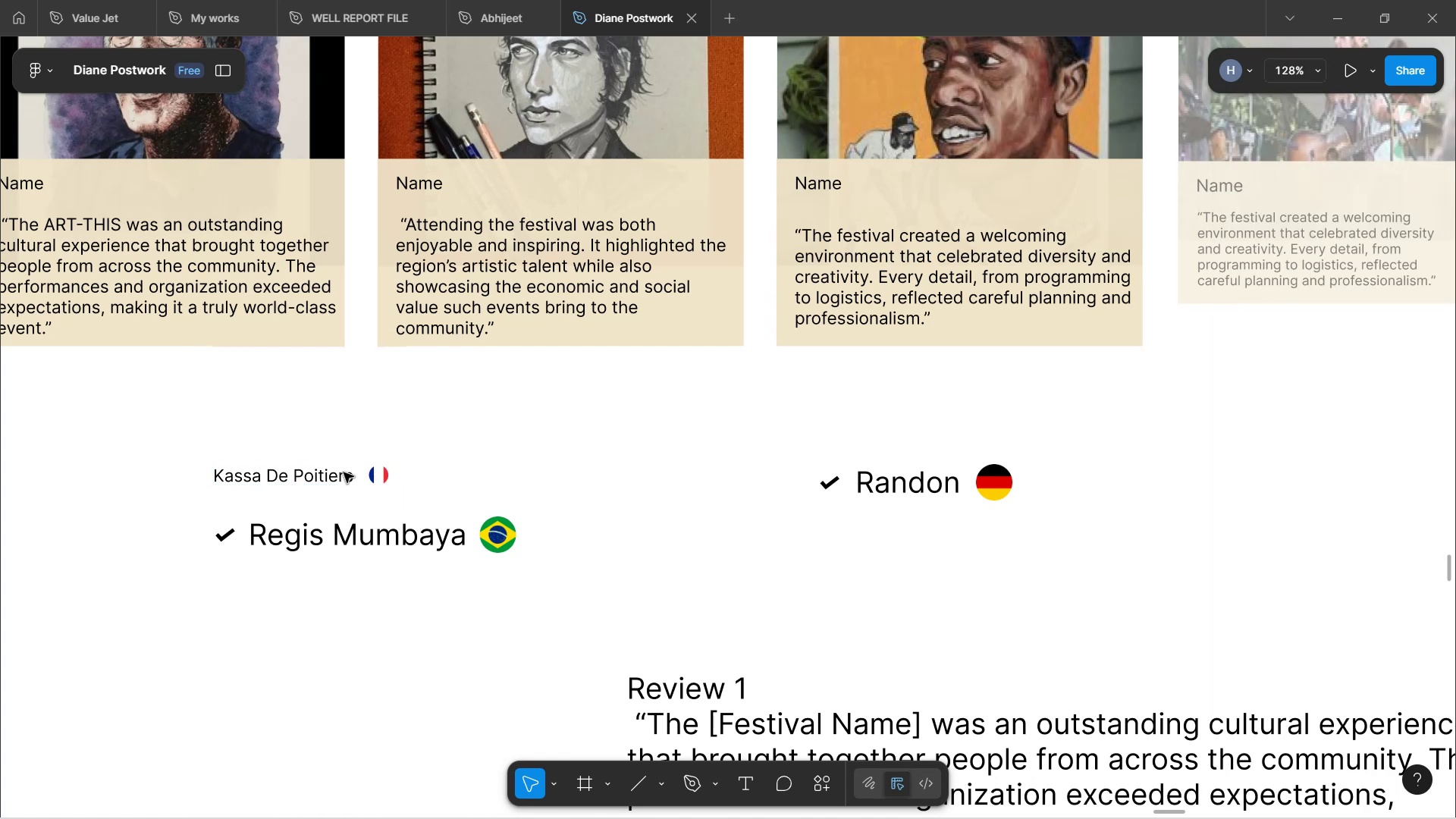 
left_click([342, 488])
 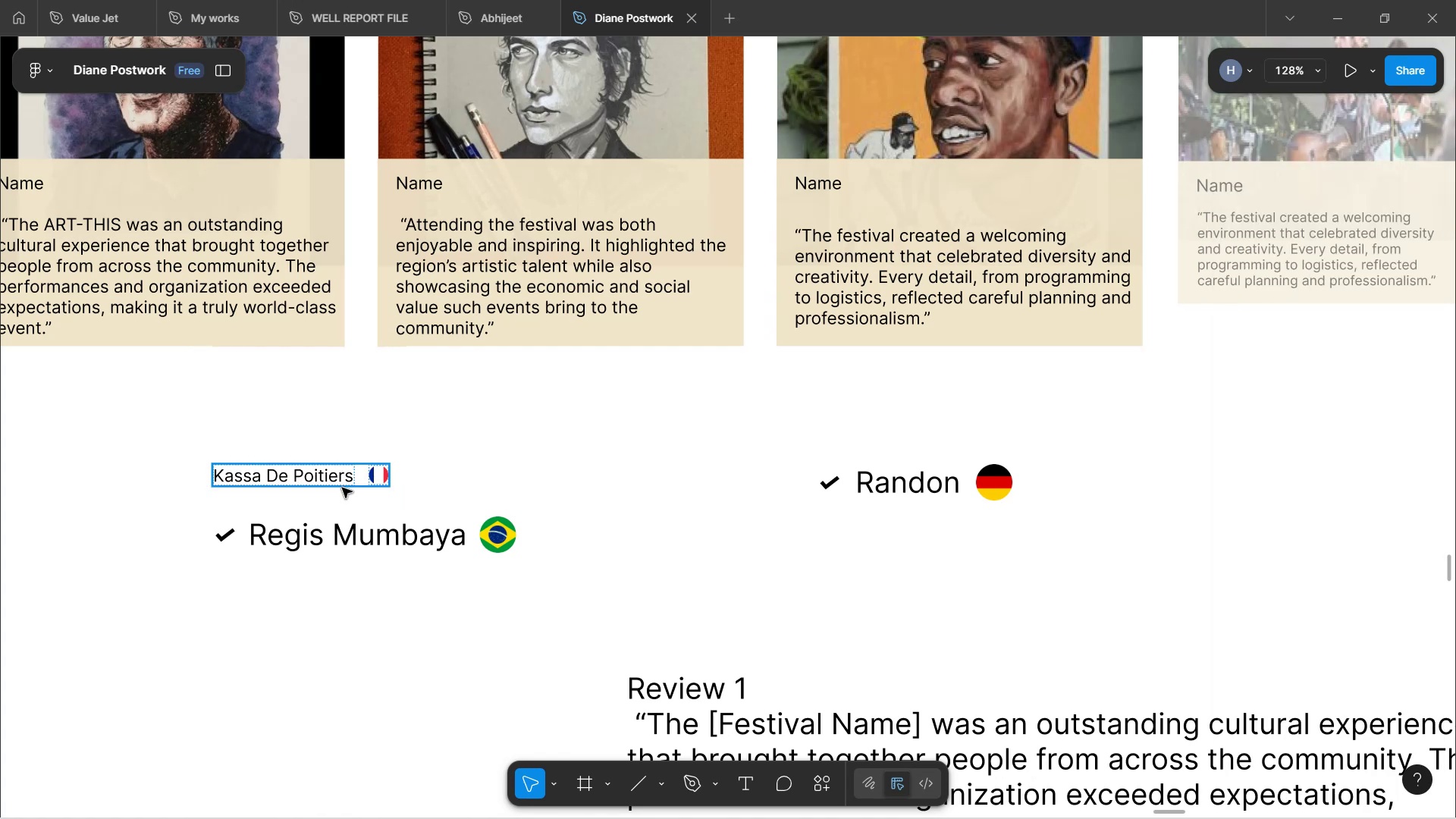 
key(Control+C)
 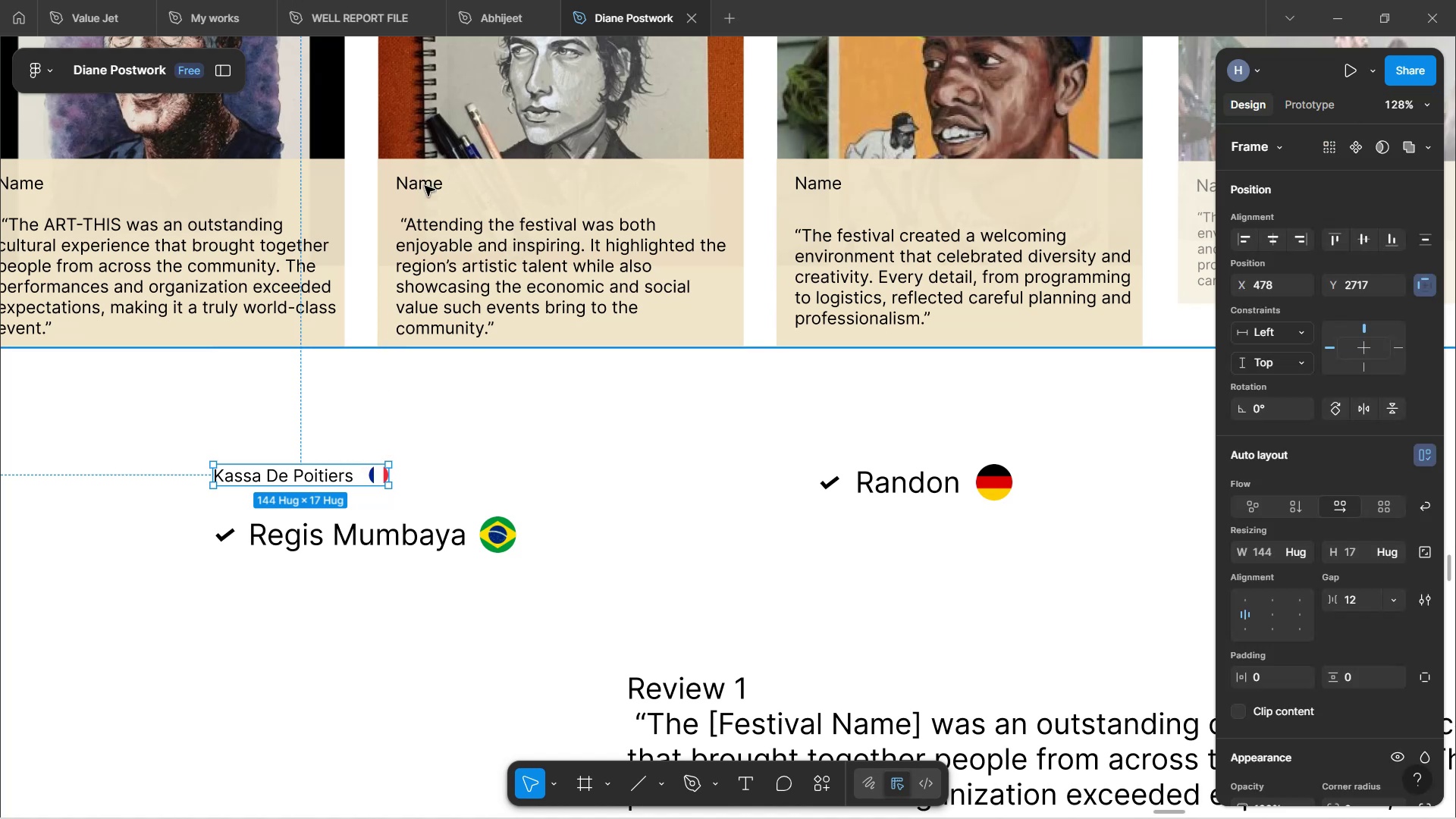 
double_click([425, 186])
 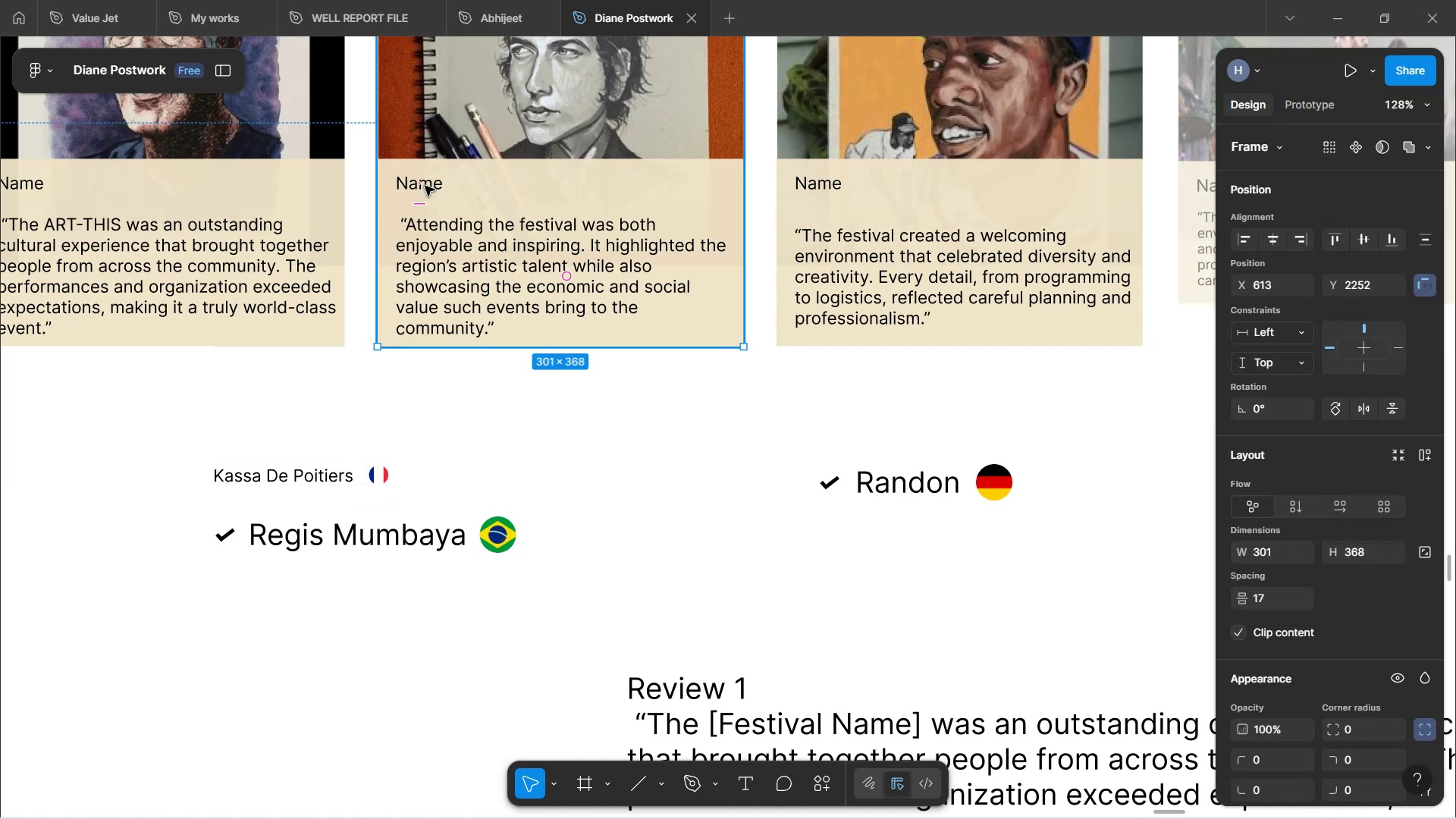 
double_click([425, 186])
 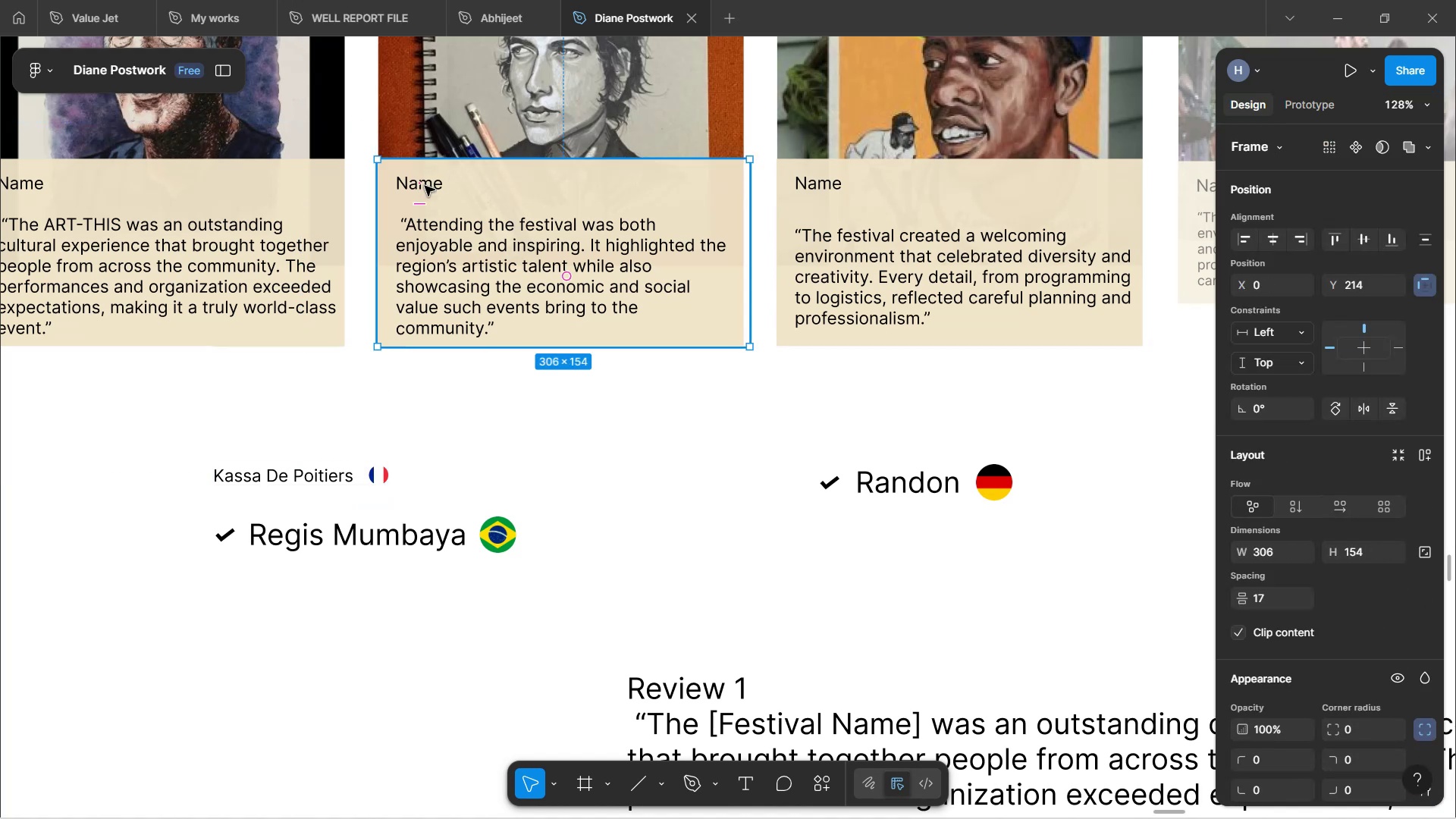 
double_click([425, 186])
 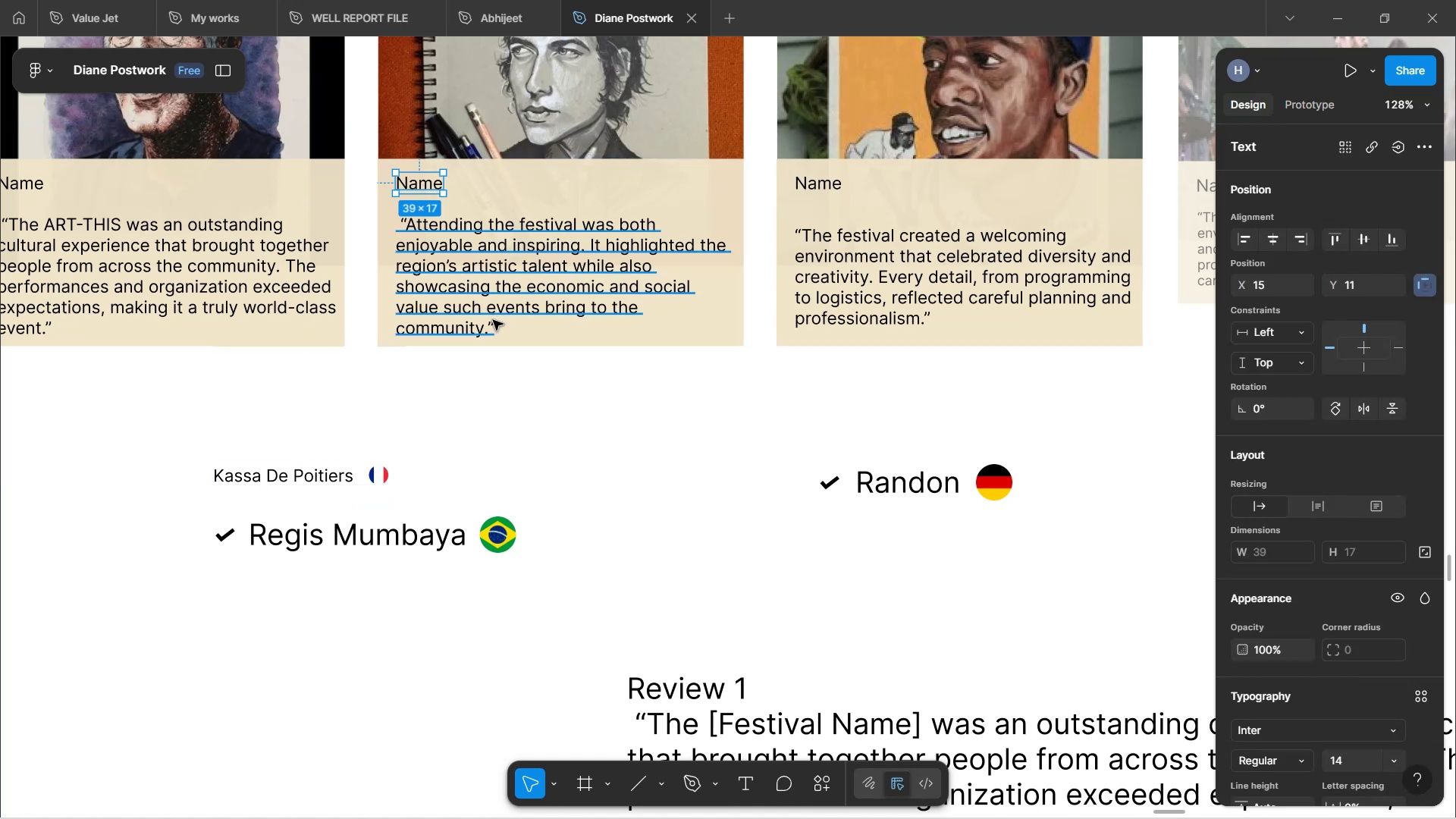 
key(Control+Shift+R)
 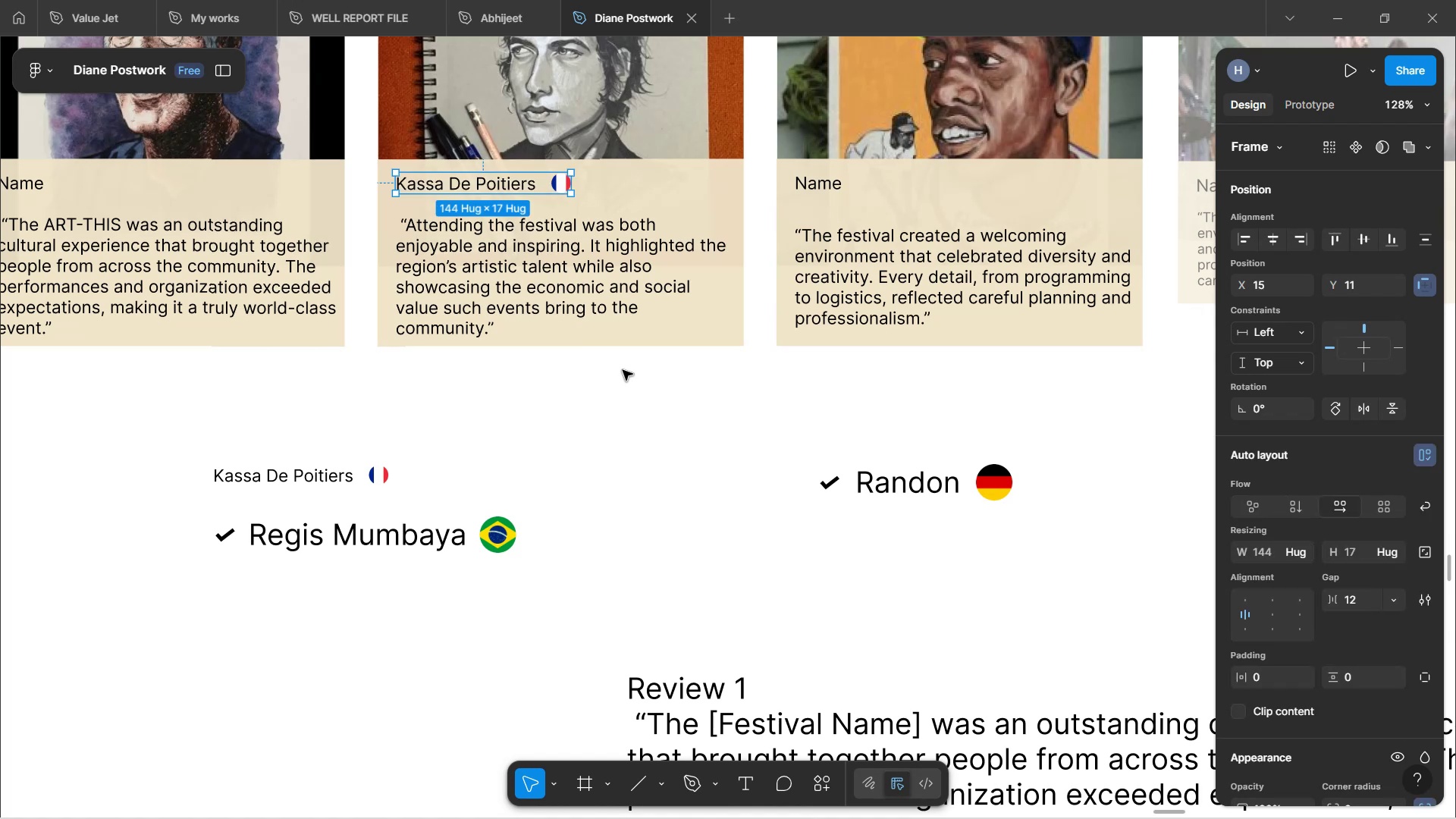 
left_click([623, 394])
 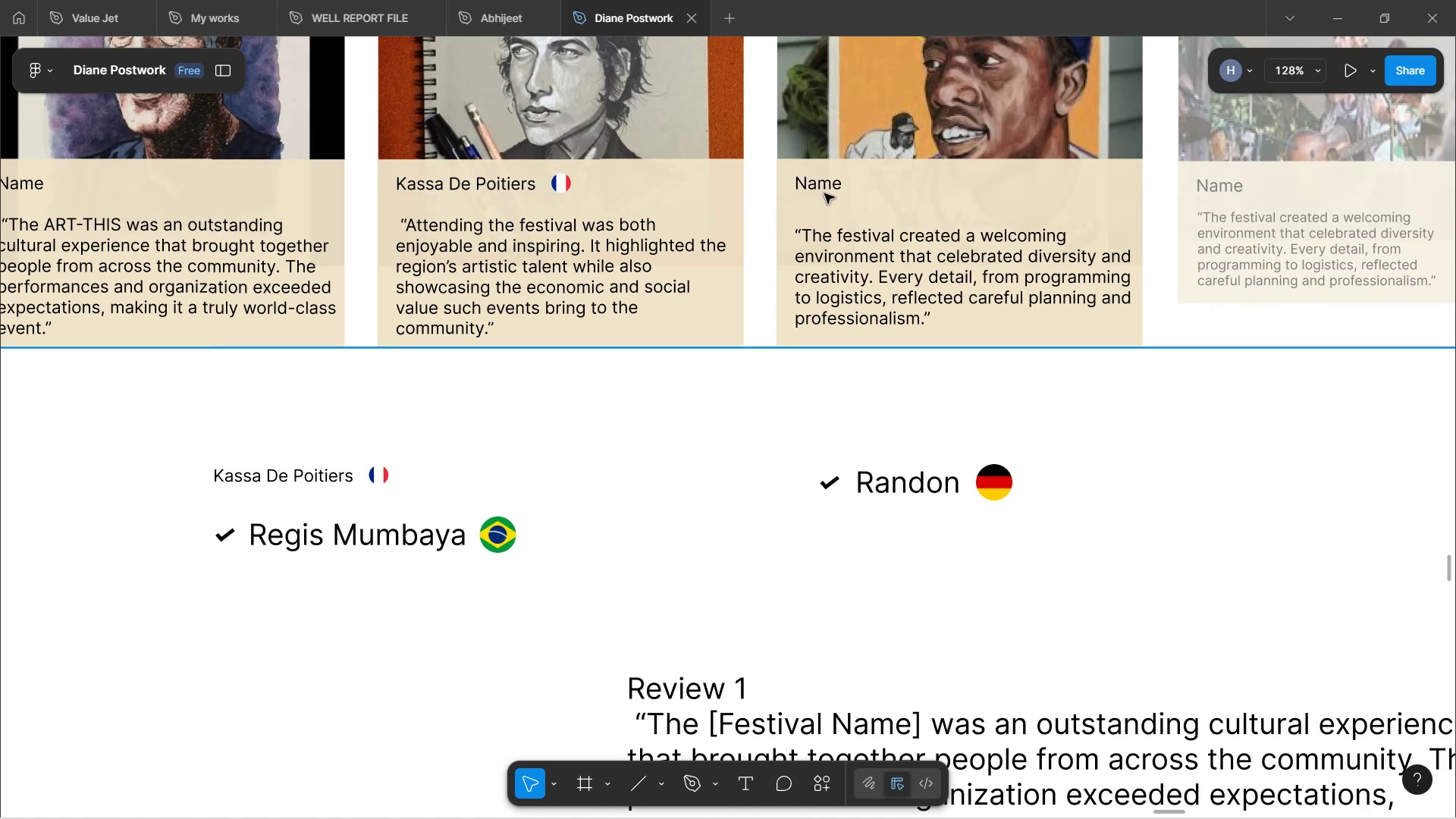 
double_click([824, 193])
 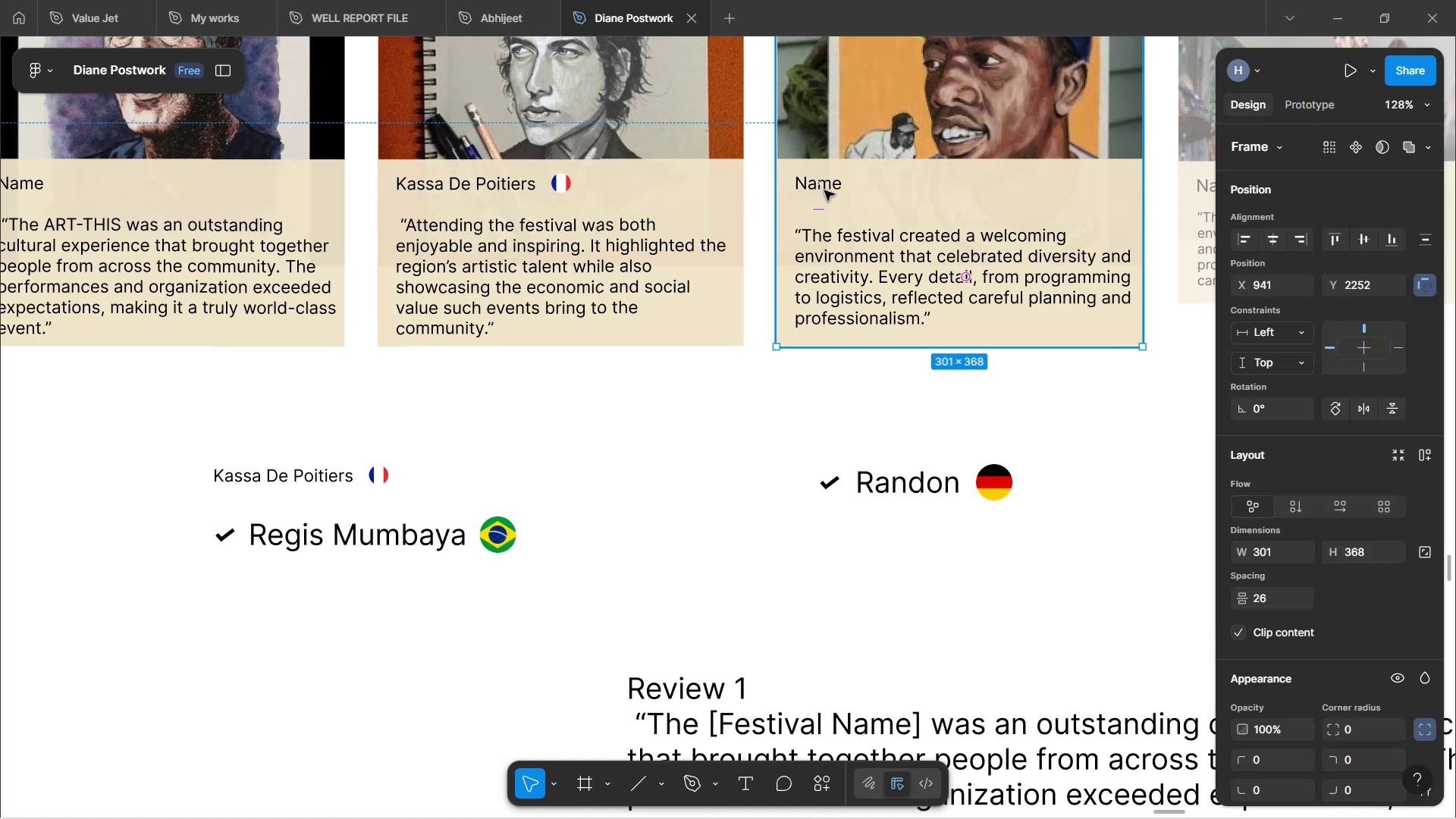 
double_click([824, 190])
 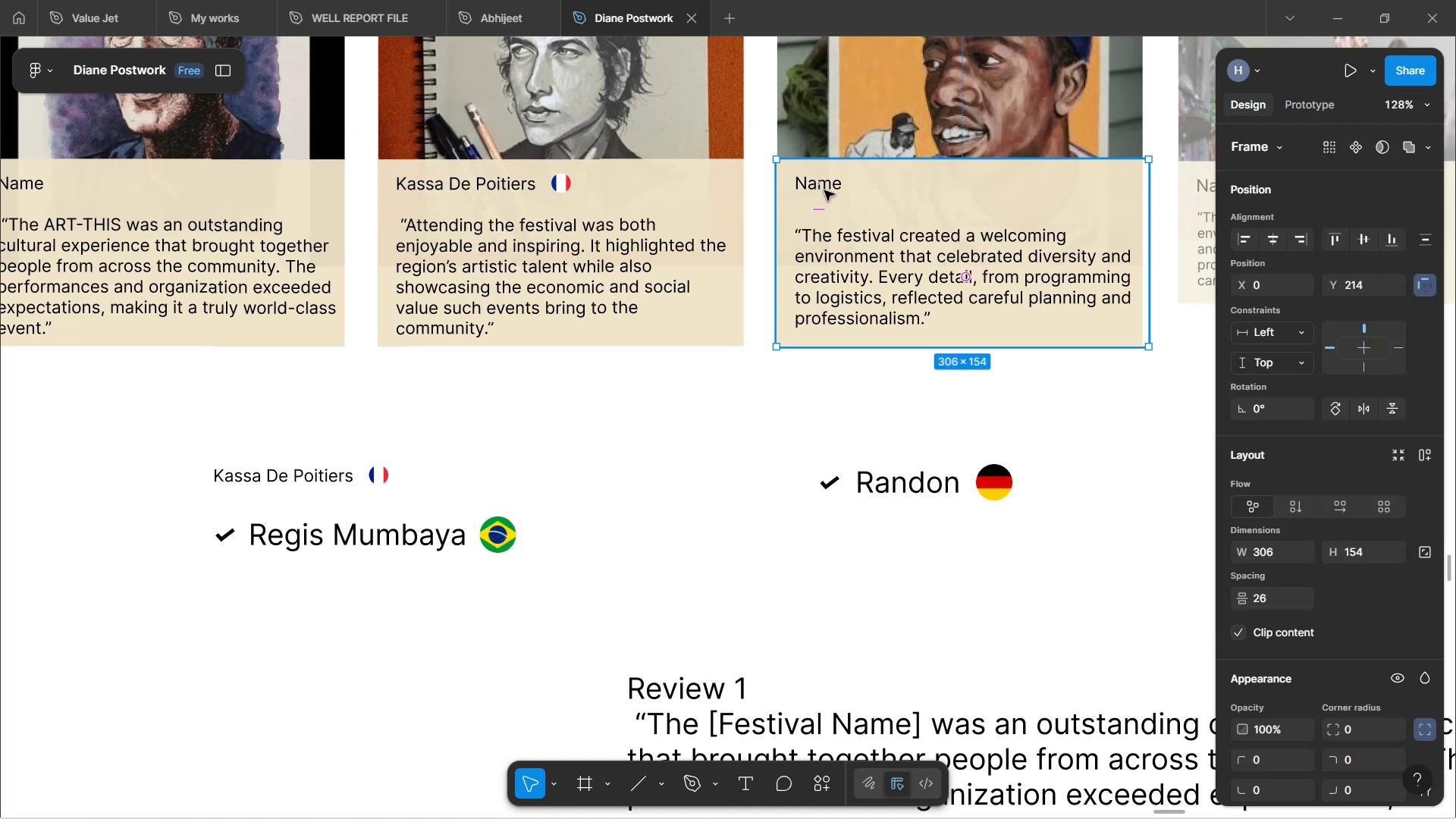 
key(Control+Z)
 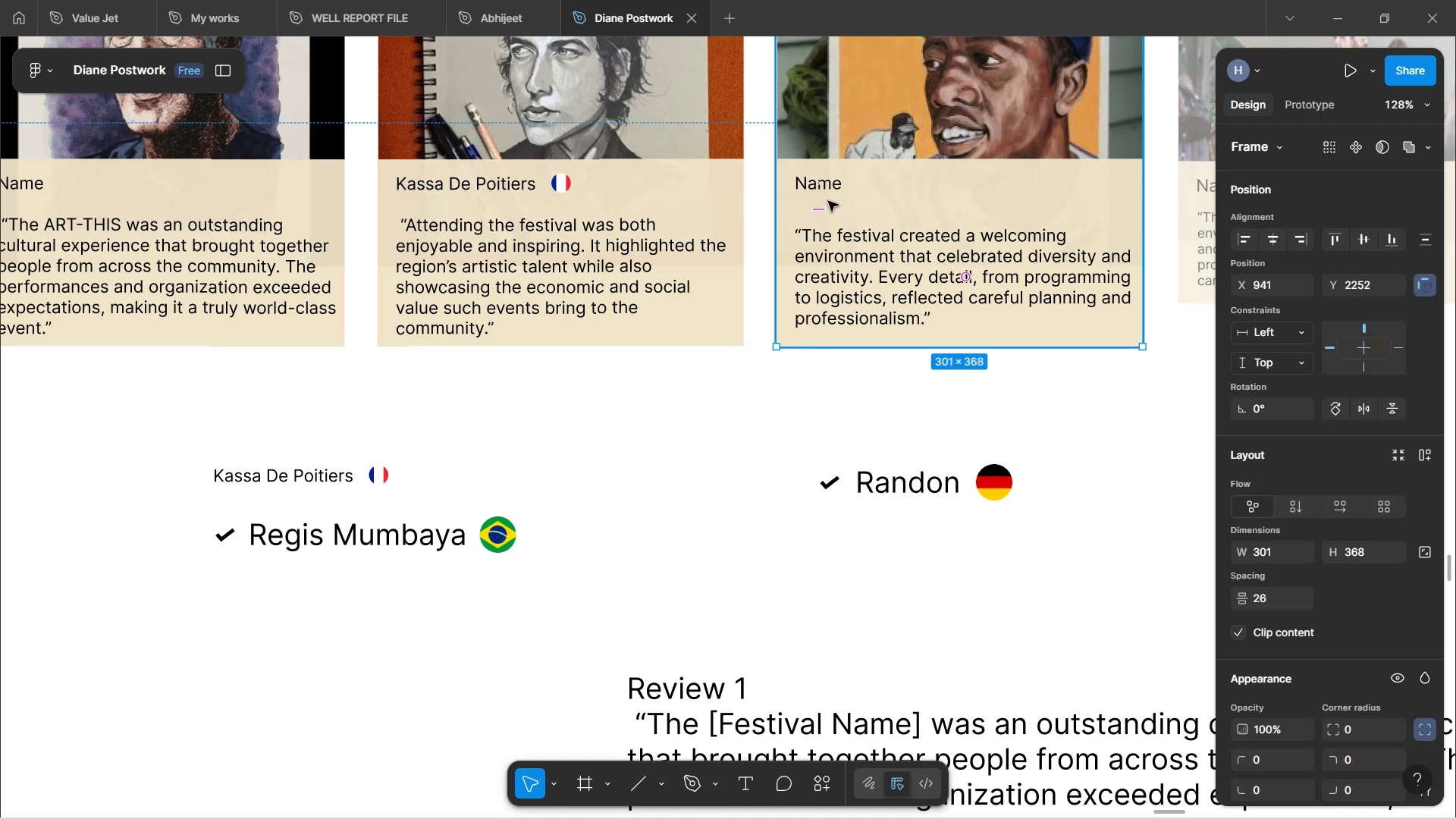 
double_click([821, 191])
 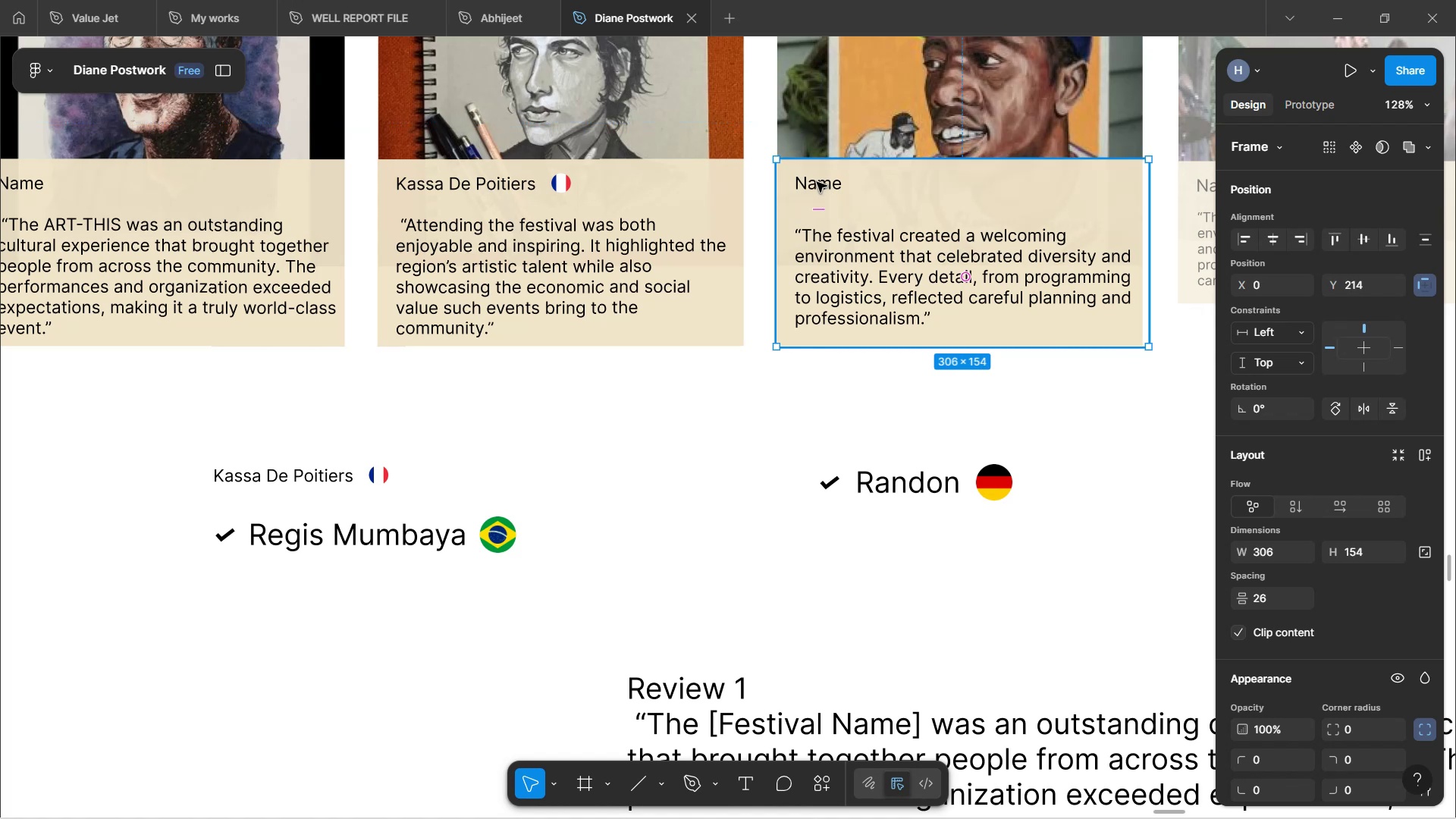 
double_click([817, 182])
 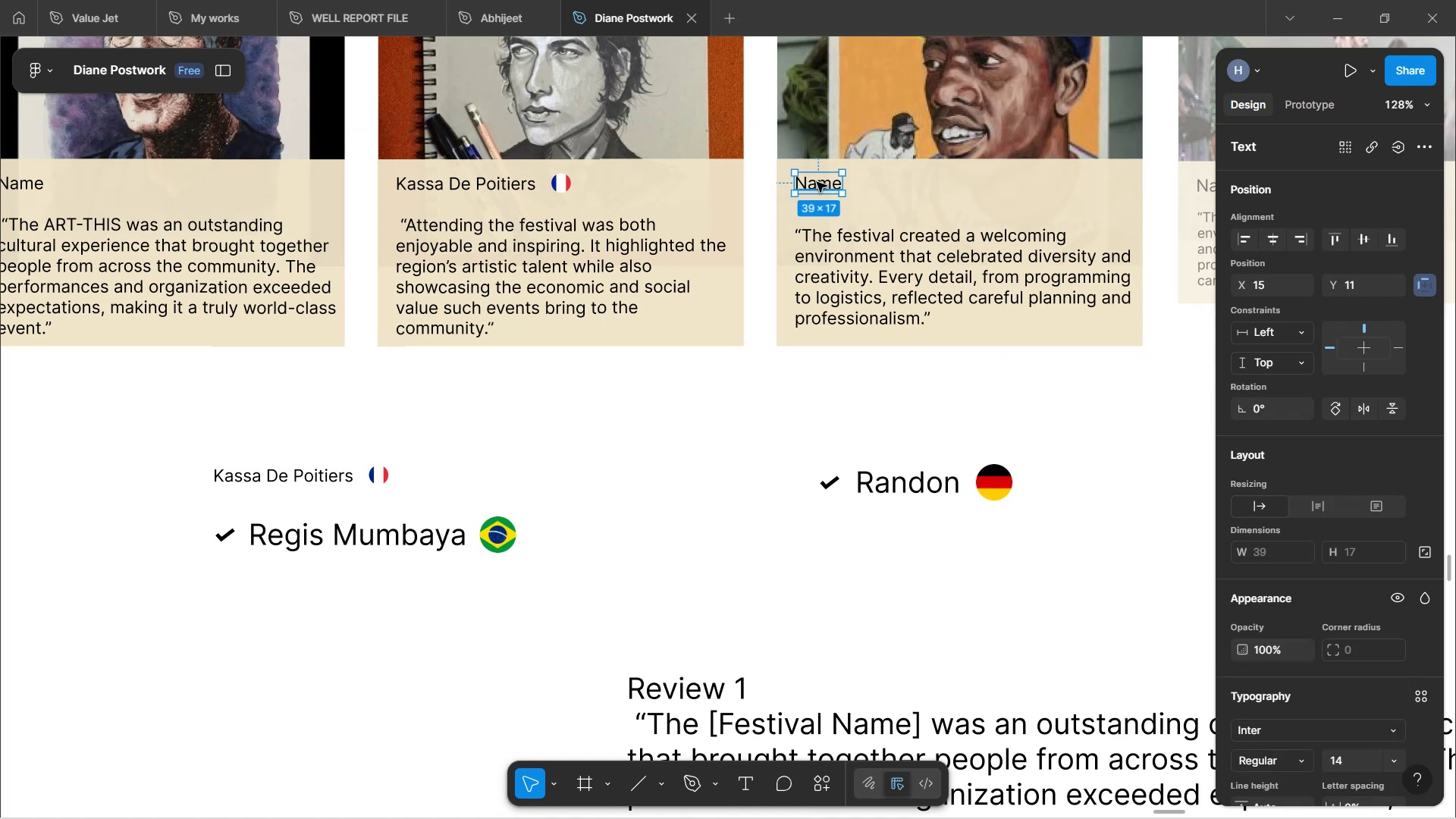 
key(Control+Shift+R)
 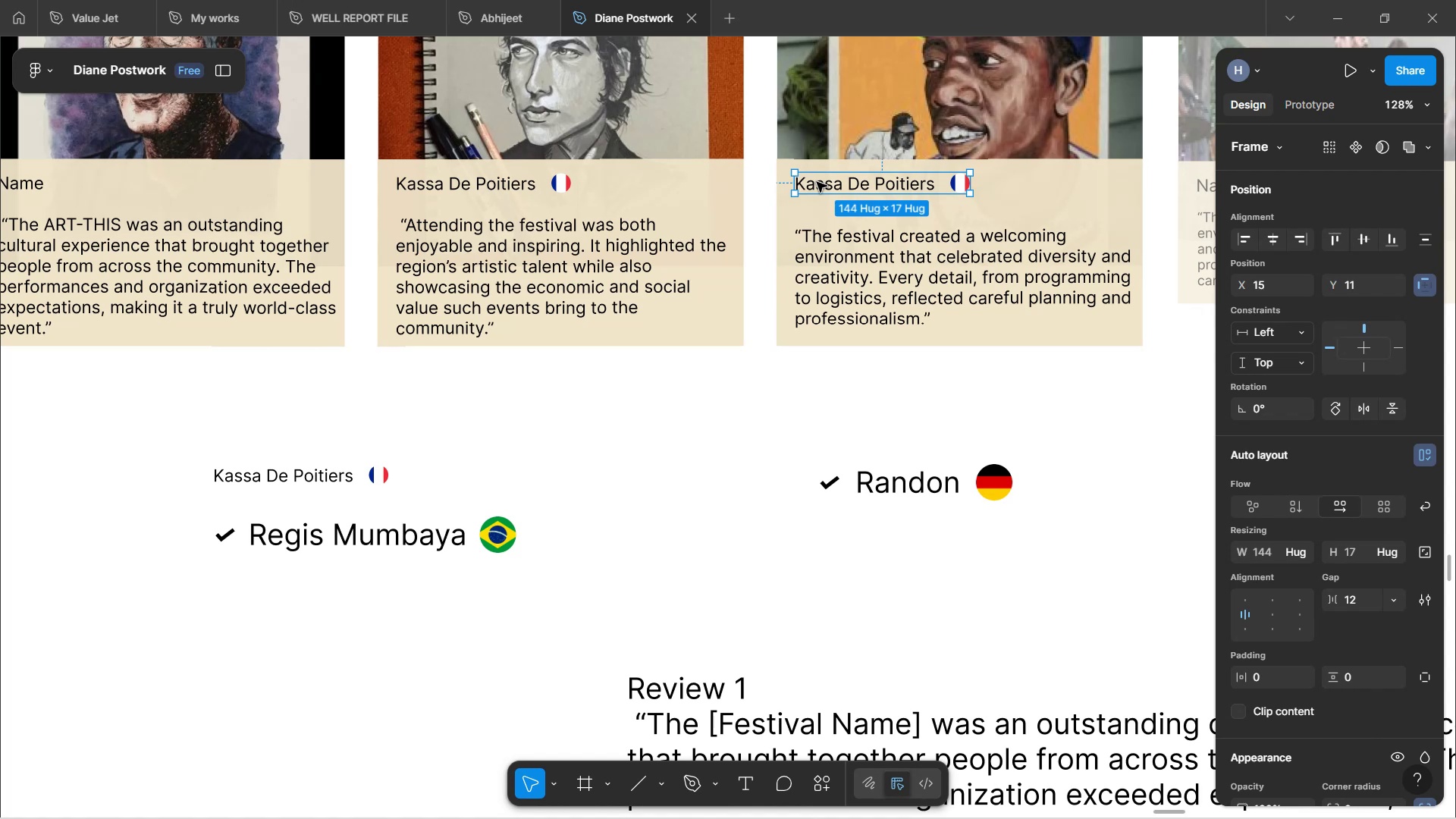 
wait(14.98)
 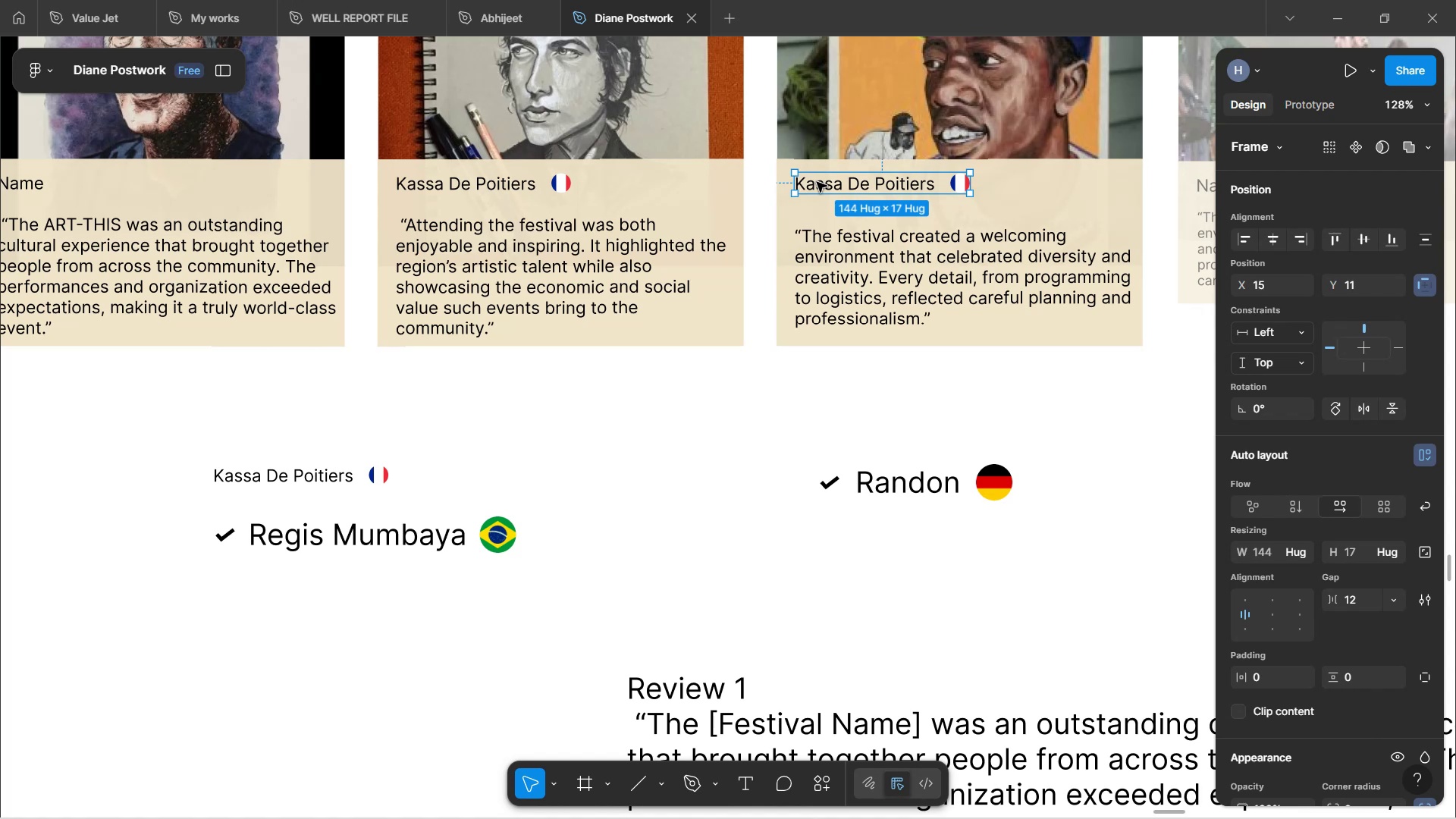 
hold_key(key=ShiftLeft, duration=1.02)
scroll: coordinate [363, 268], scroll_direction: up, amount: 6.0
 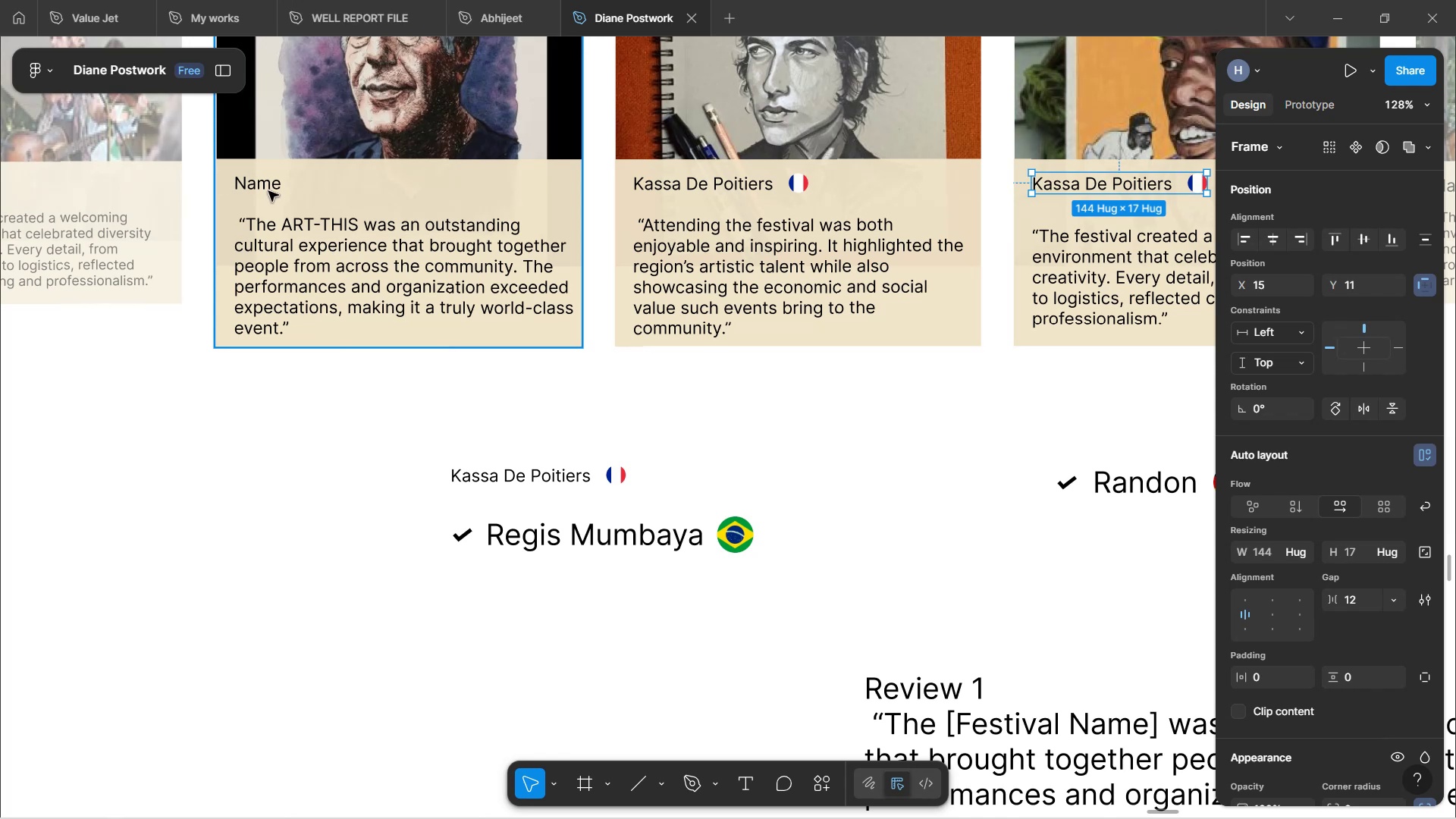 
double_click([268, 189])
 